 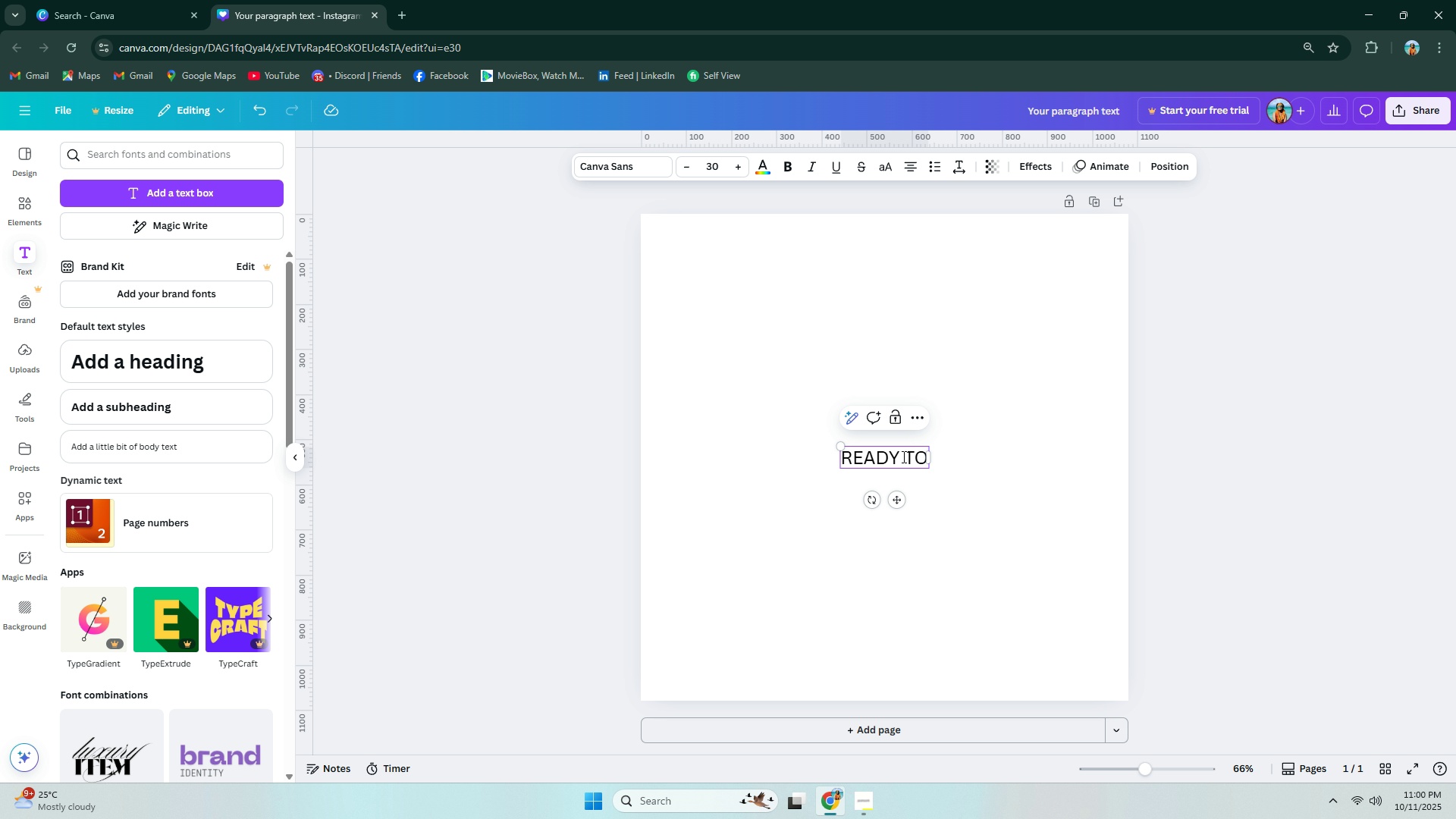 
key(Backspace)
 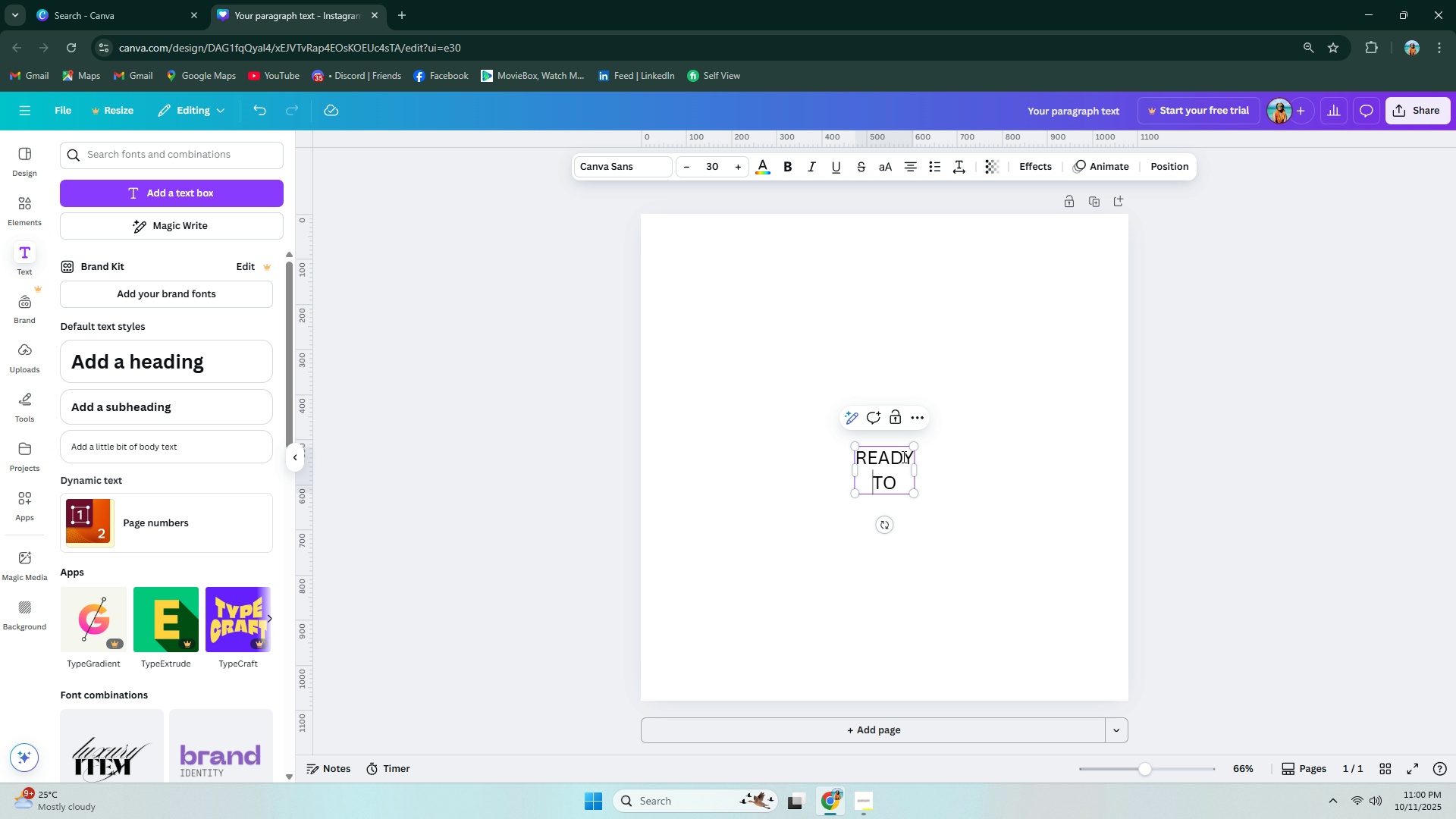 
key(Enter)
 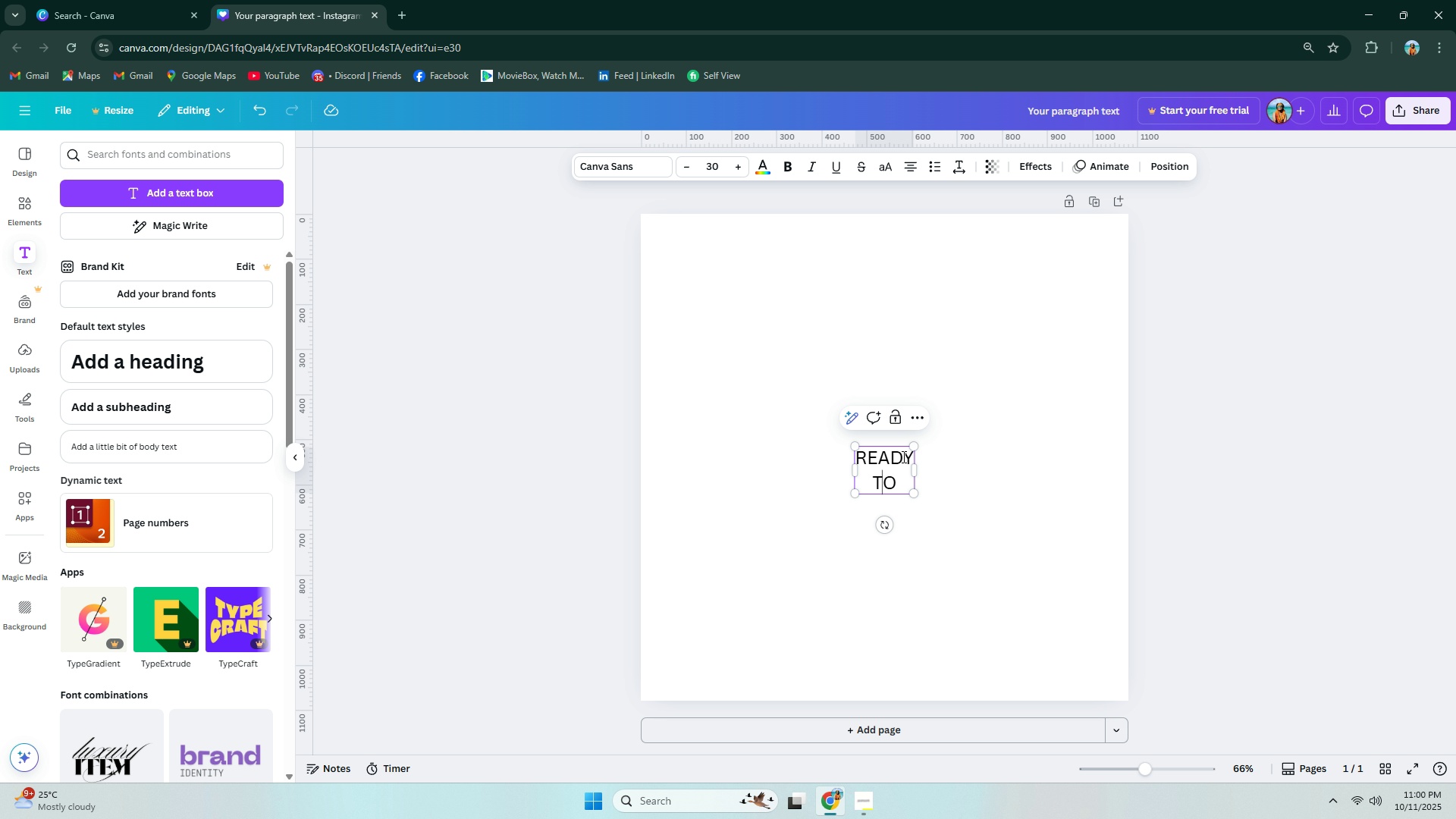 
key(ArrowRight)
 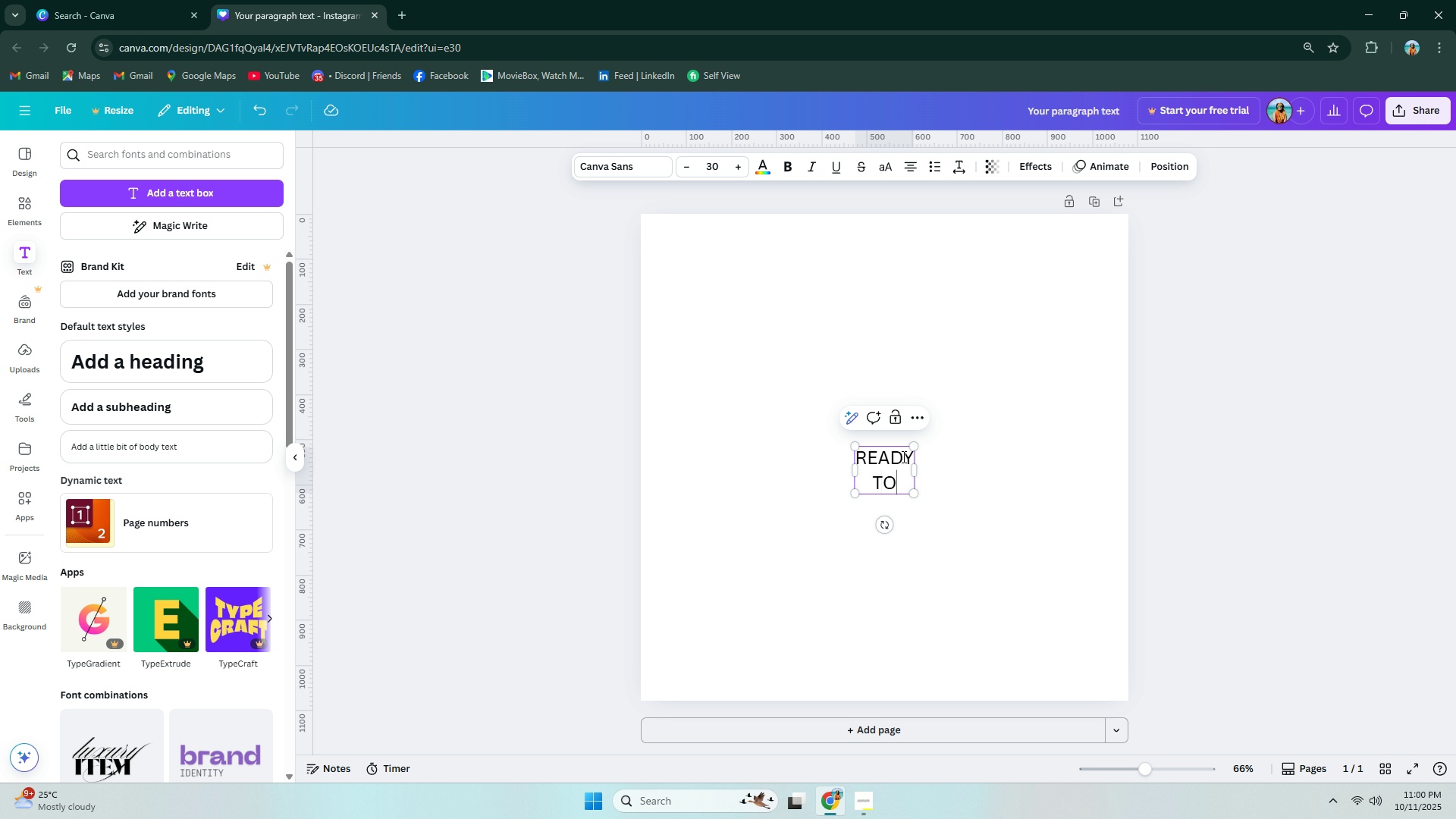 
key(ArrowRight)
 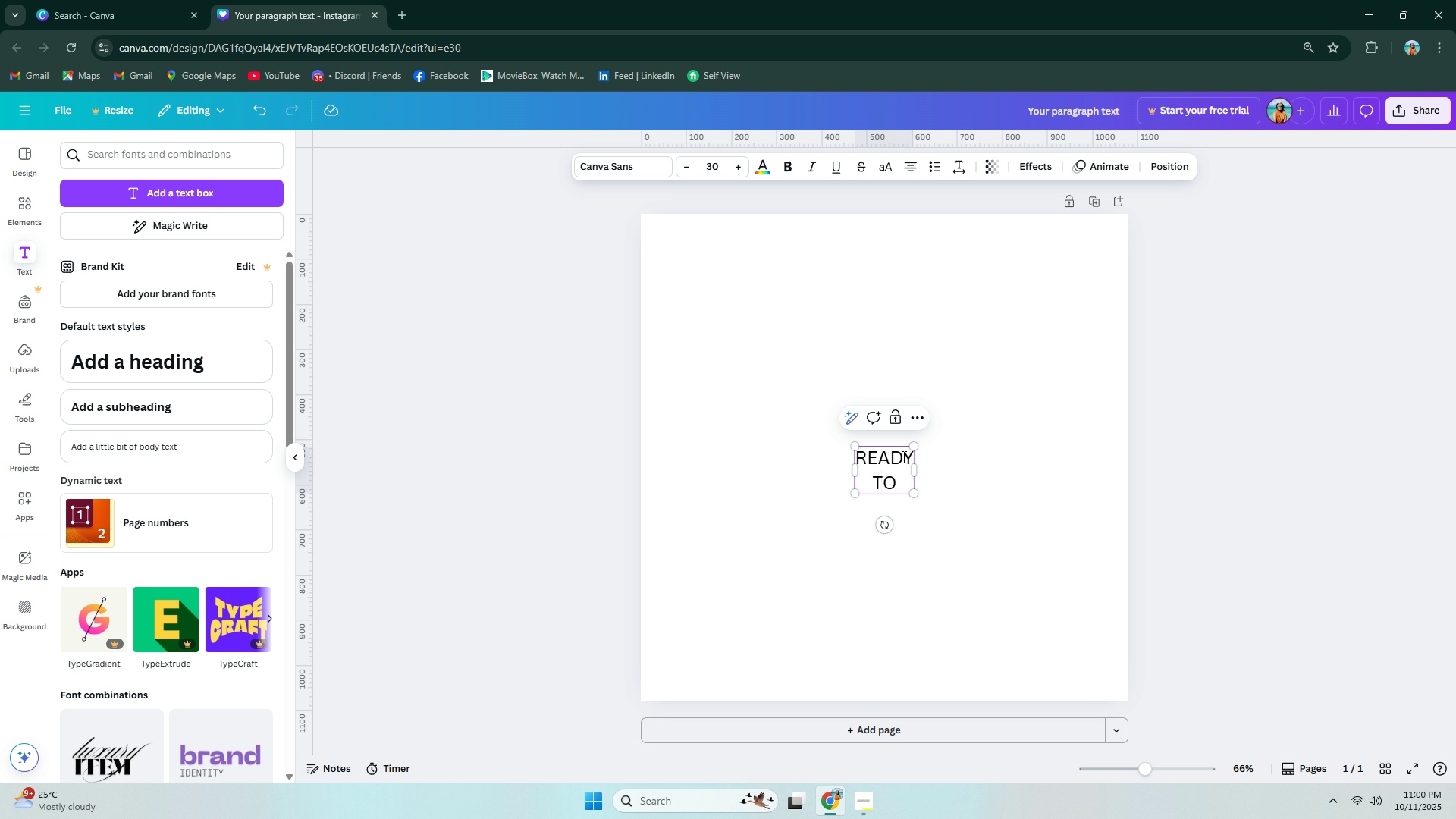 
key(Enter)
 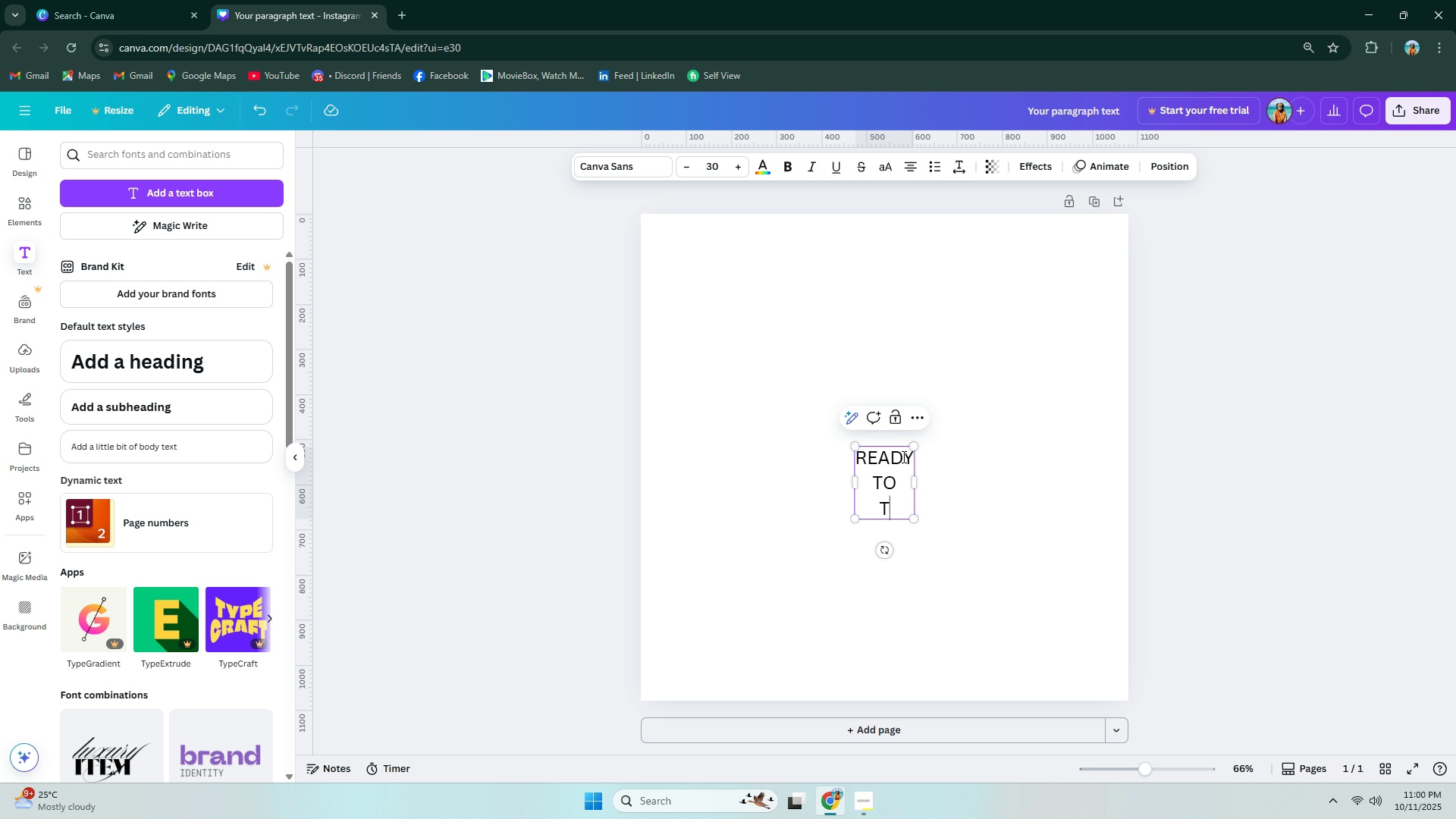 
type(TRANSFORM)
 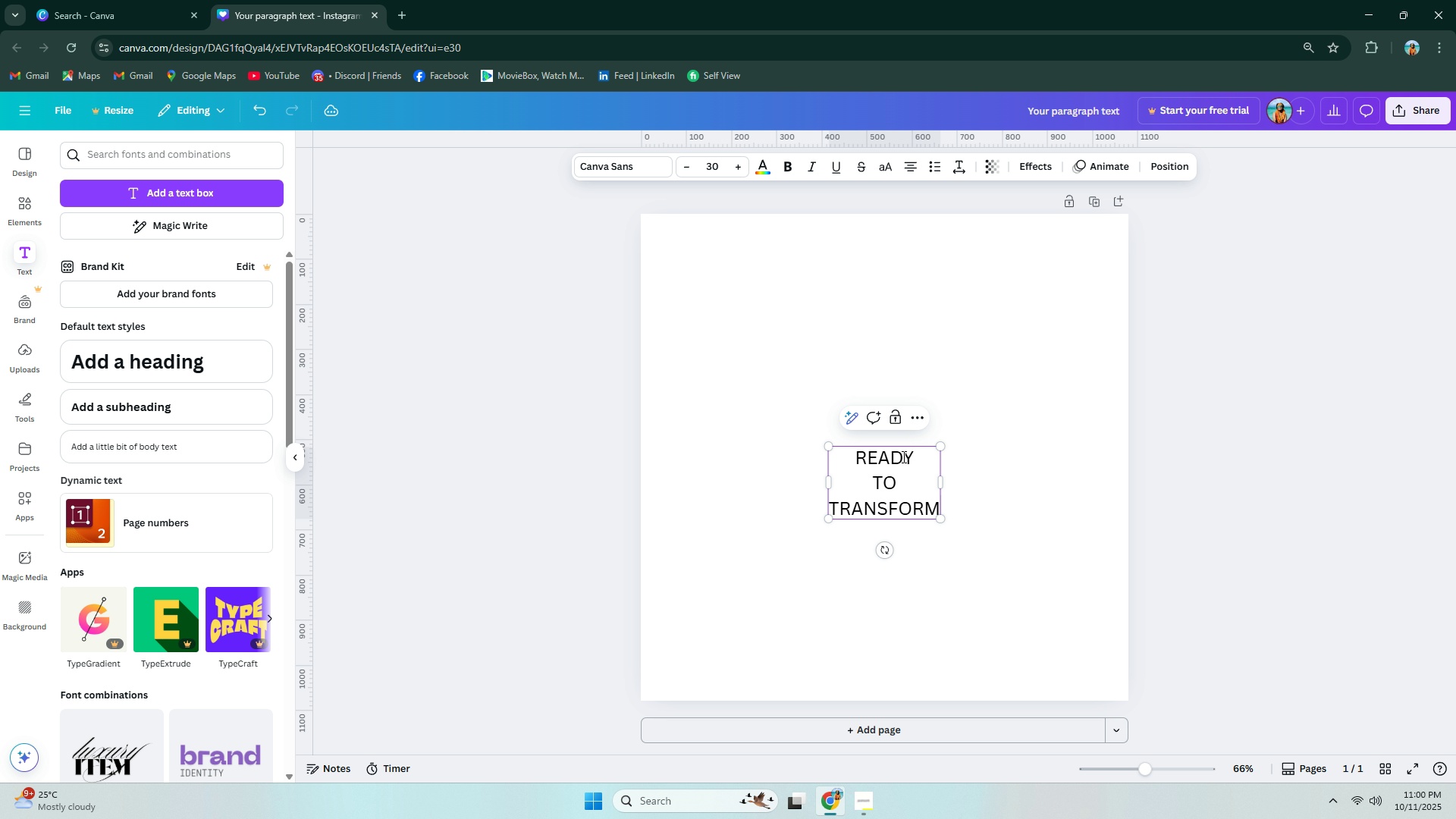 
key(Enter)
 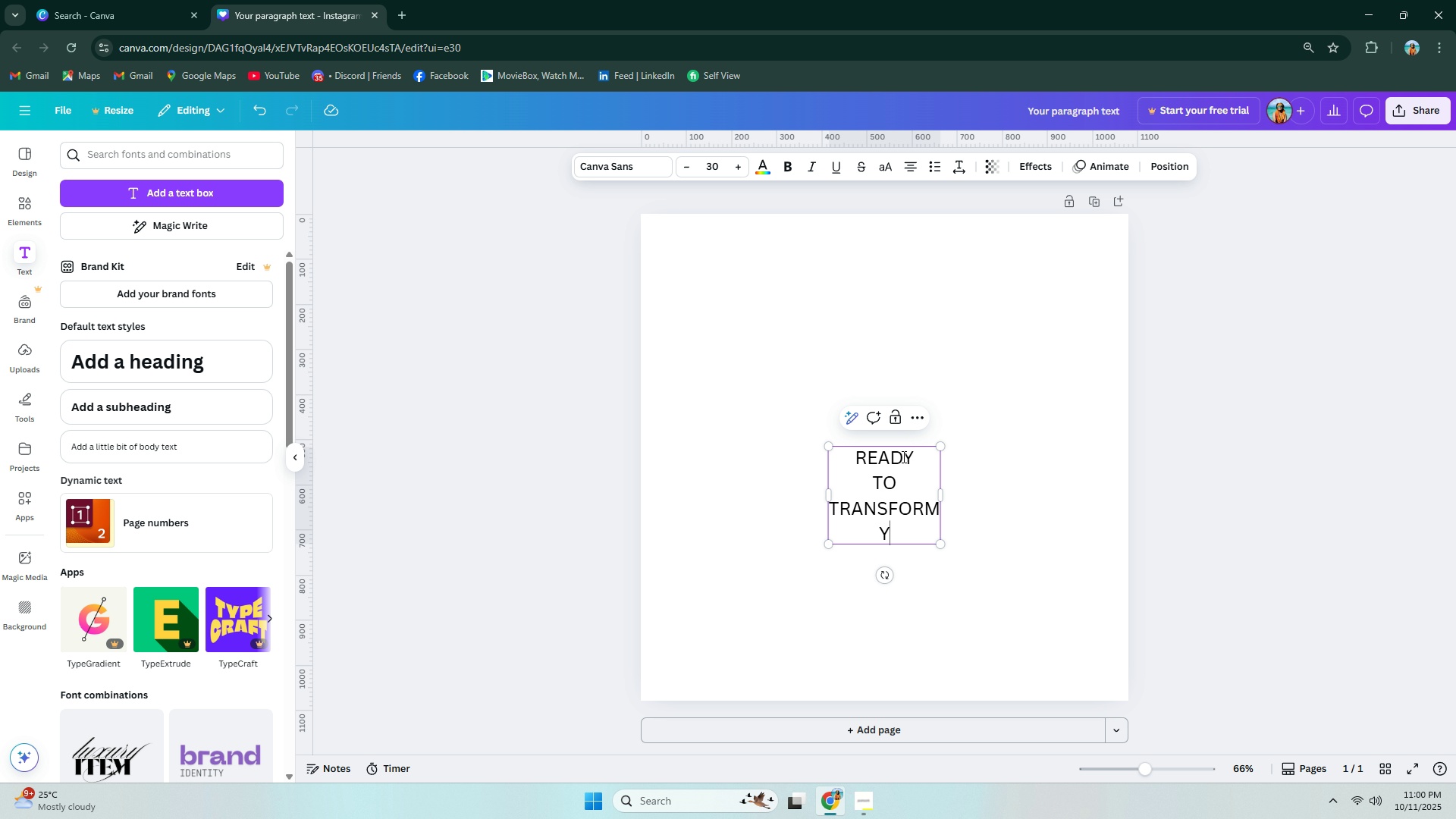 
type(YOUR)
 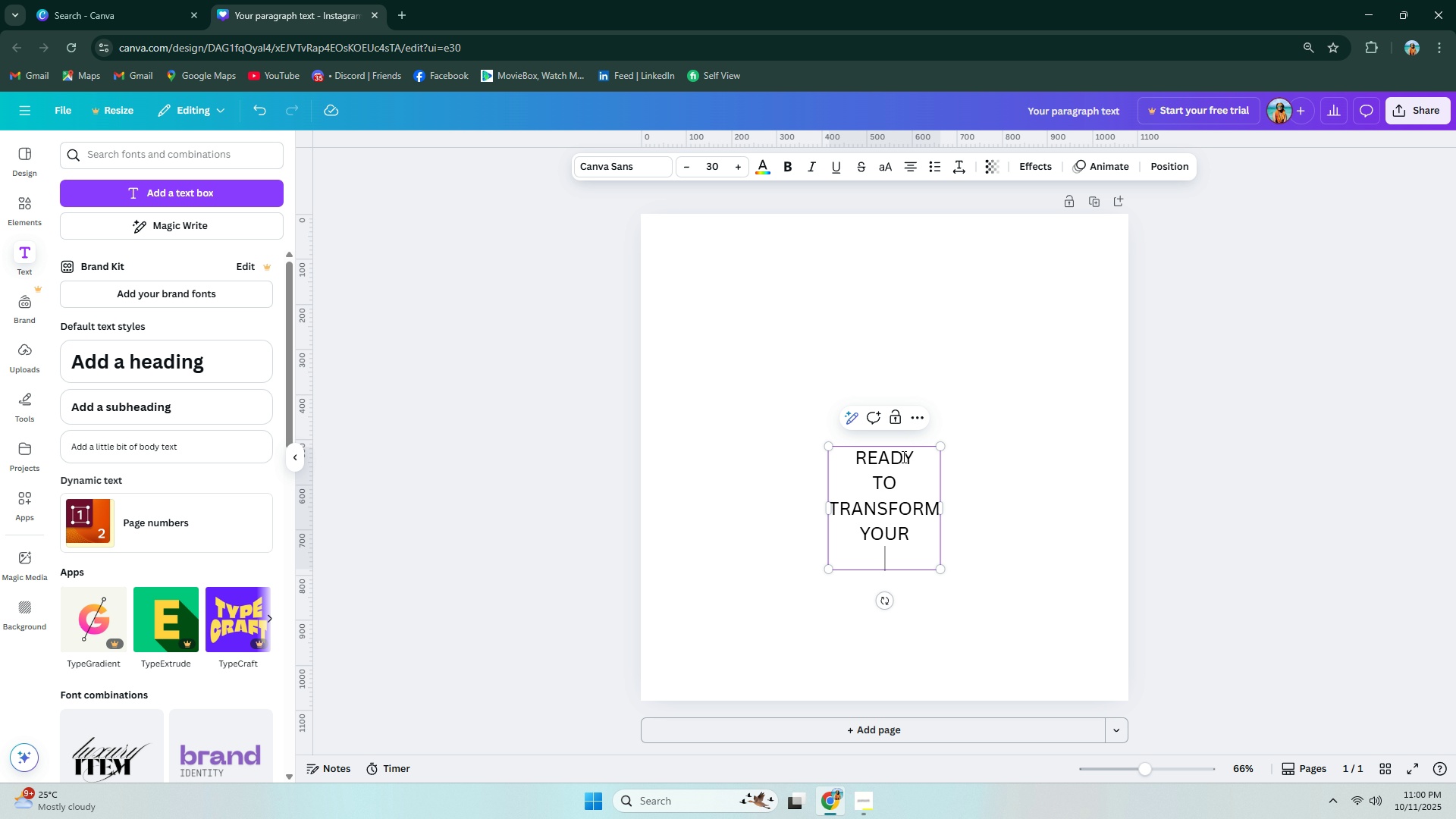 
key(Enter)
 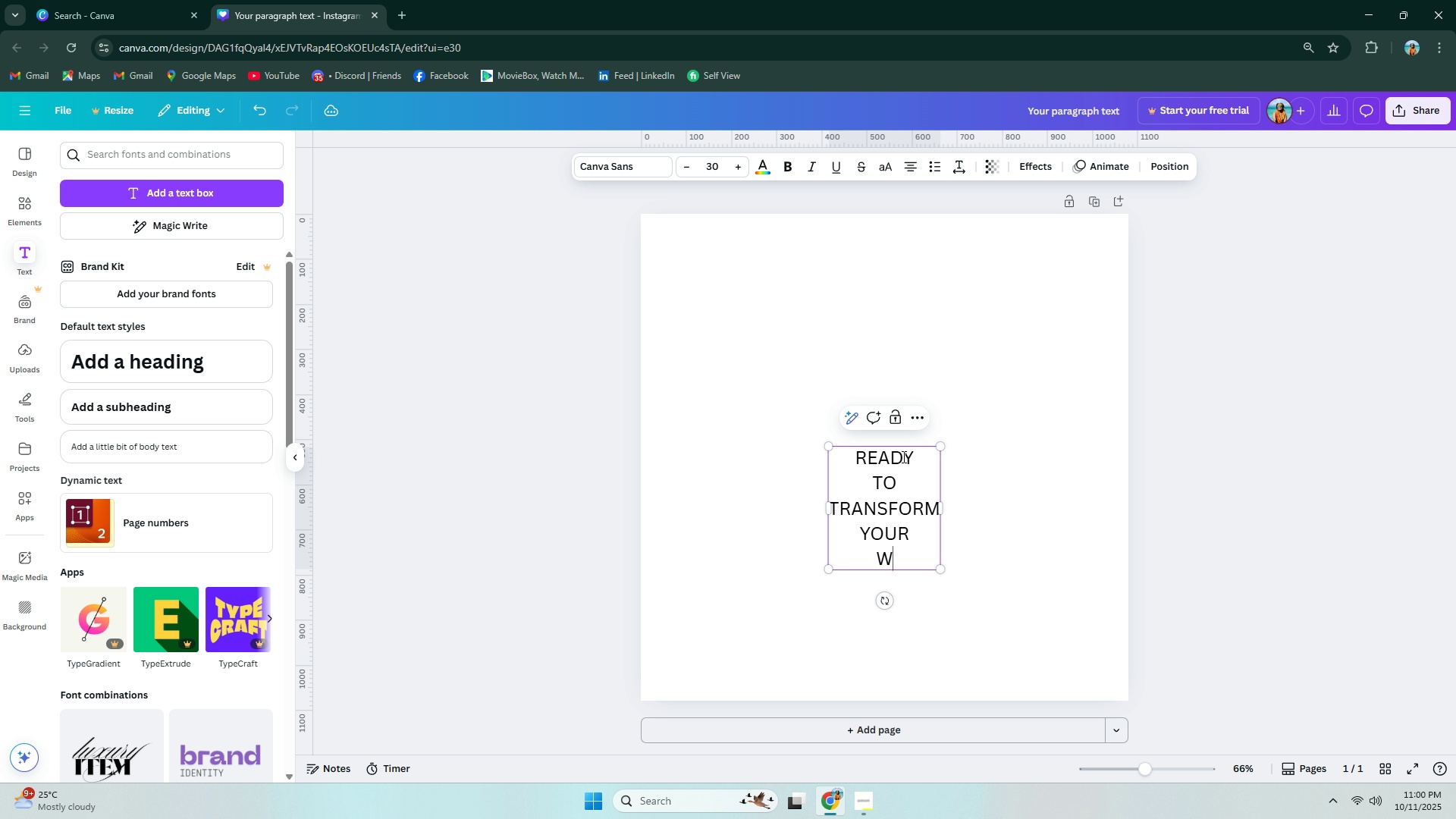 
type(WORKOUT?)
 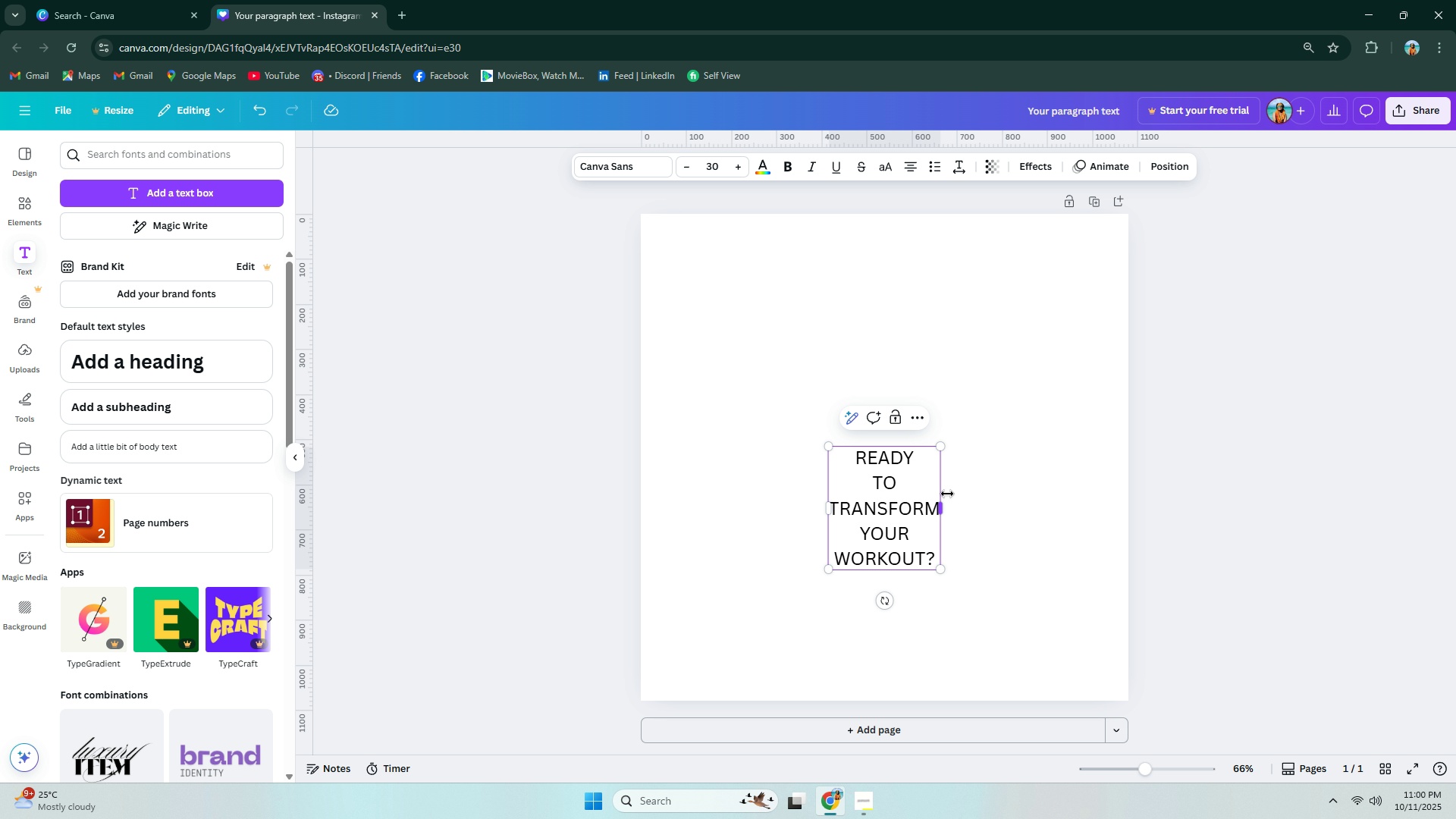 
left_click([963, 521])
 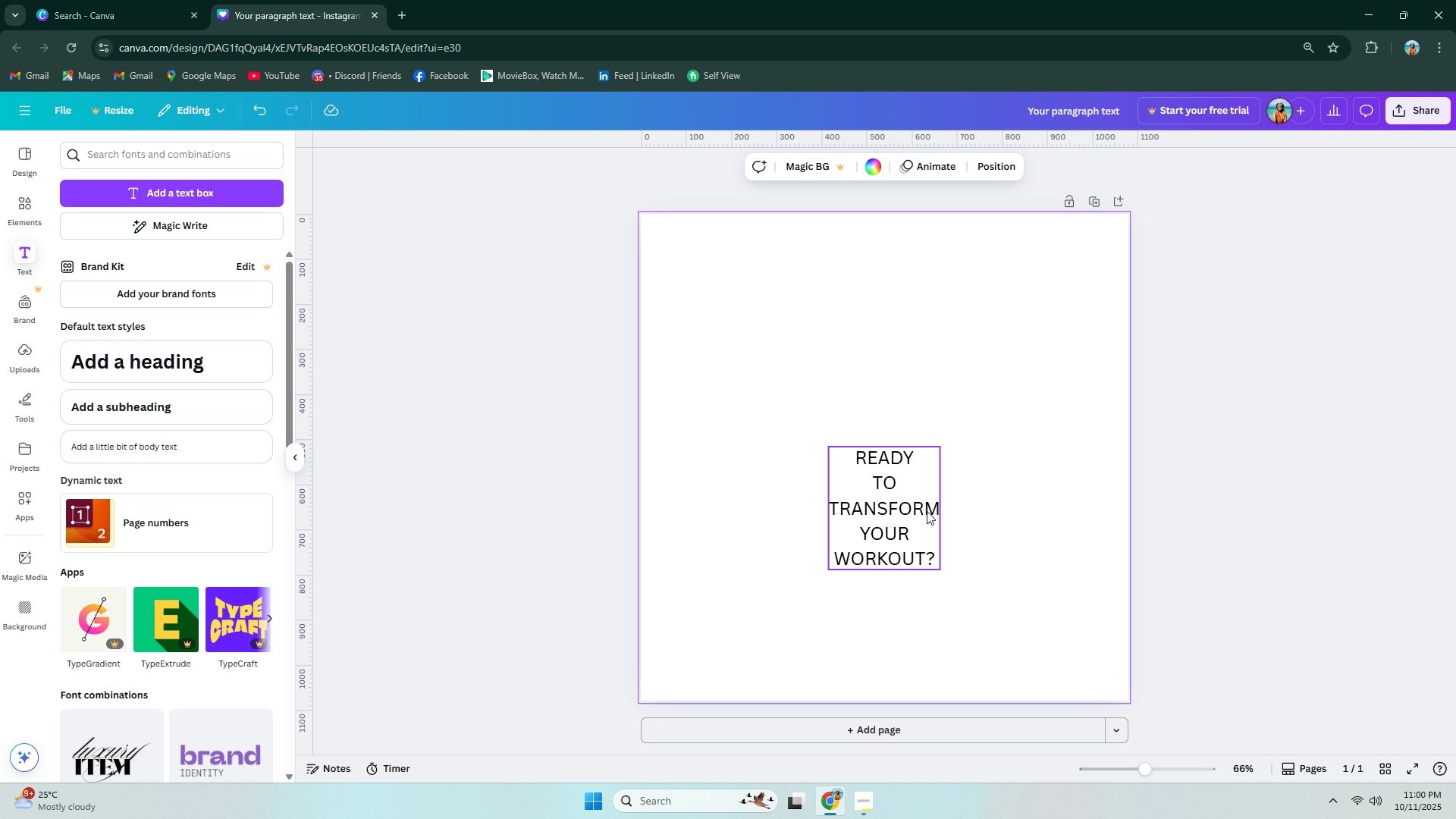 
left_click_drag(start_coordinate=[913, 508], to_coordinate=[731, 290])
 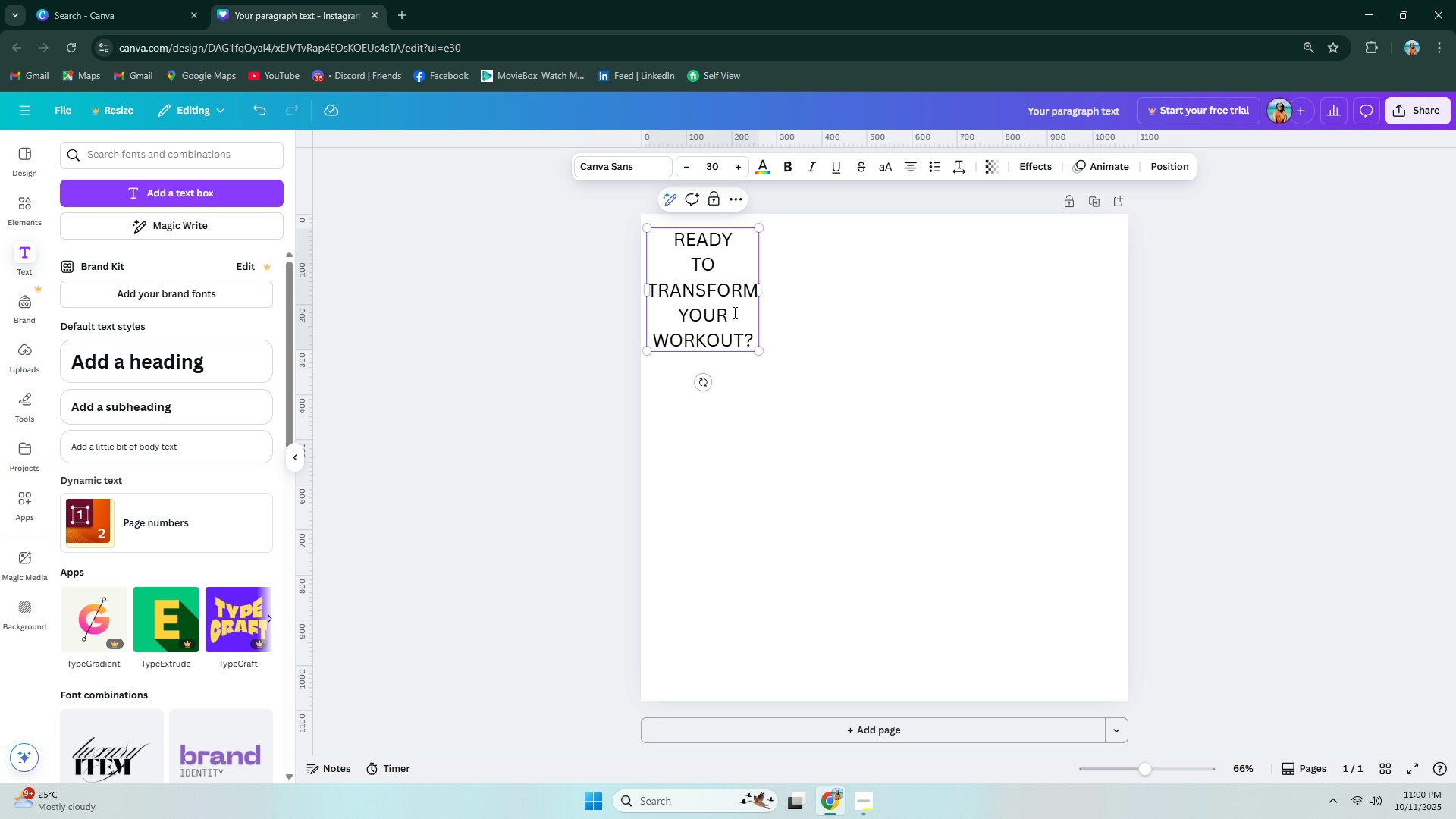 
double_click([733, 312])
 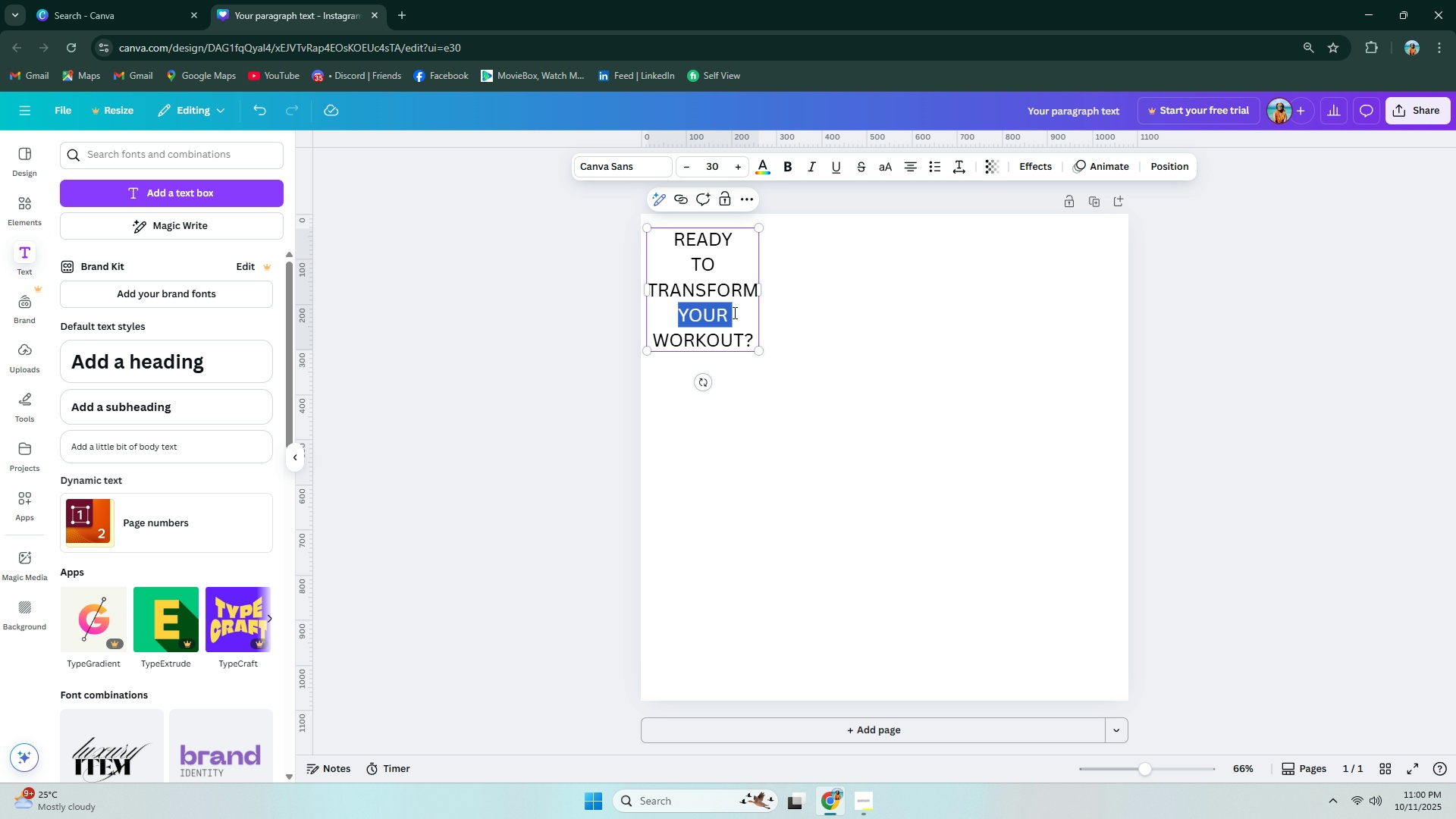 
triple_click([733, 312])
 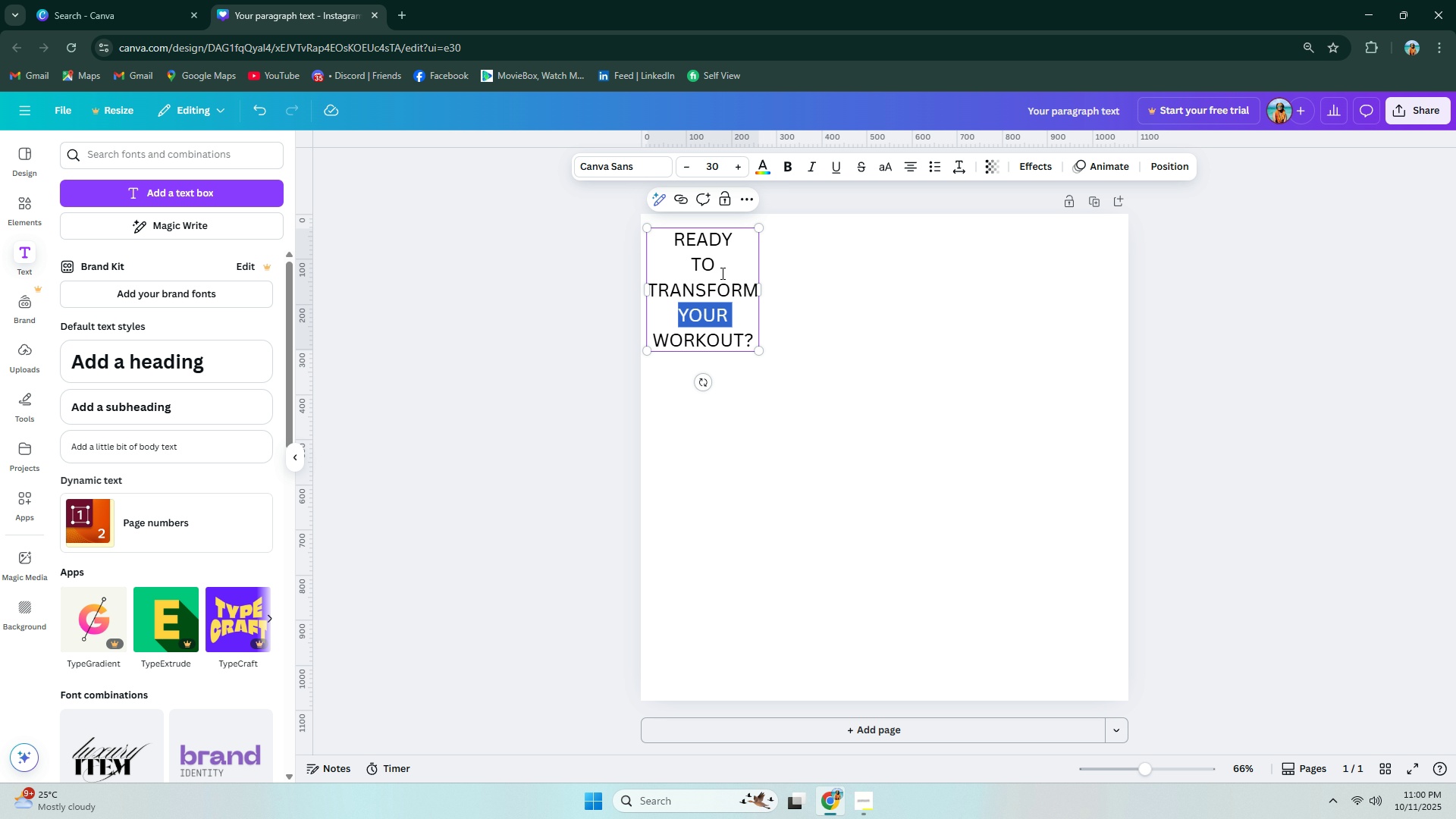 
left_click([721, 273])
 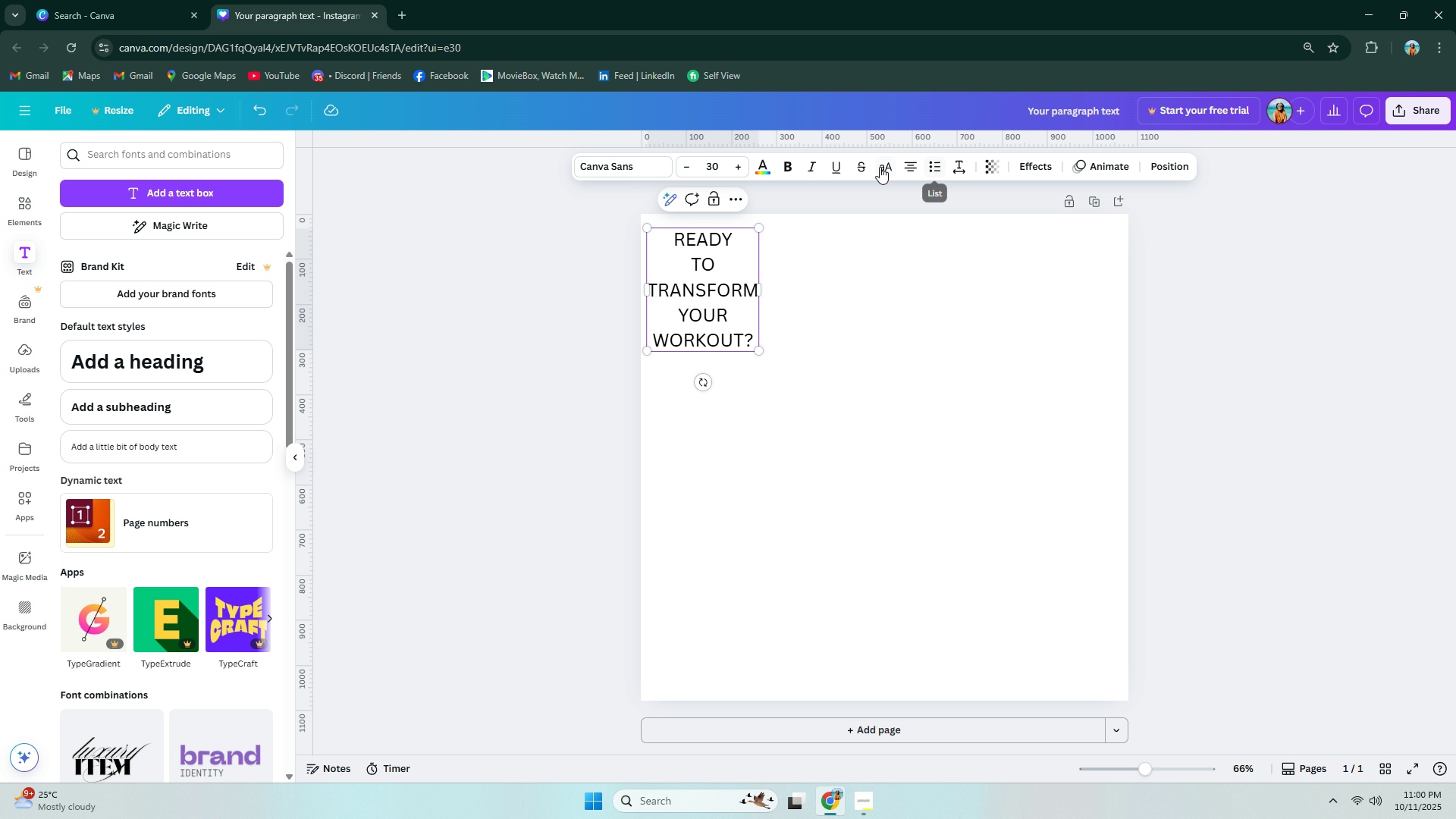 
left_click([906, 165])
 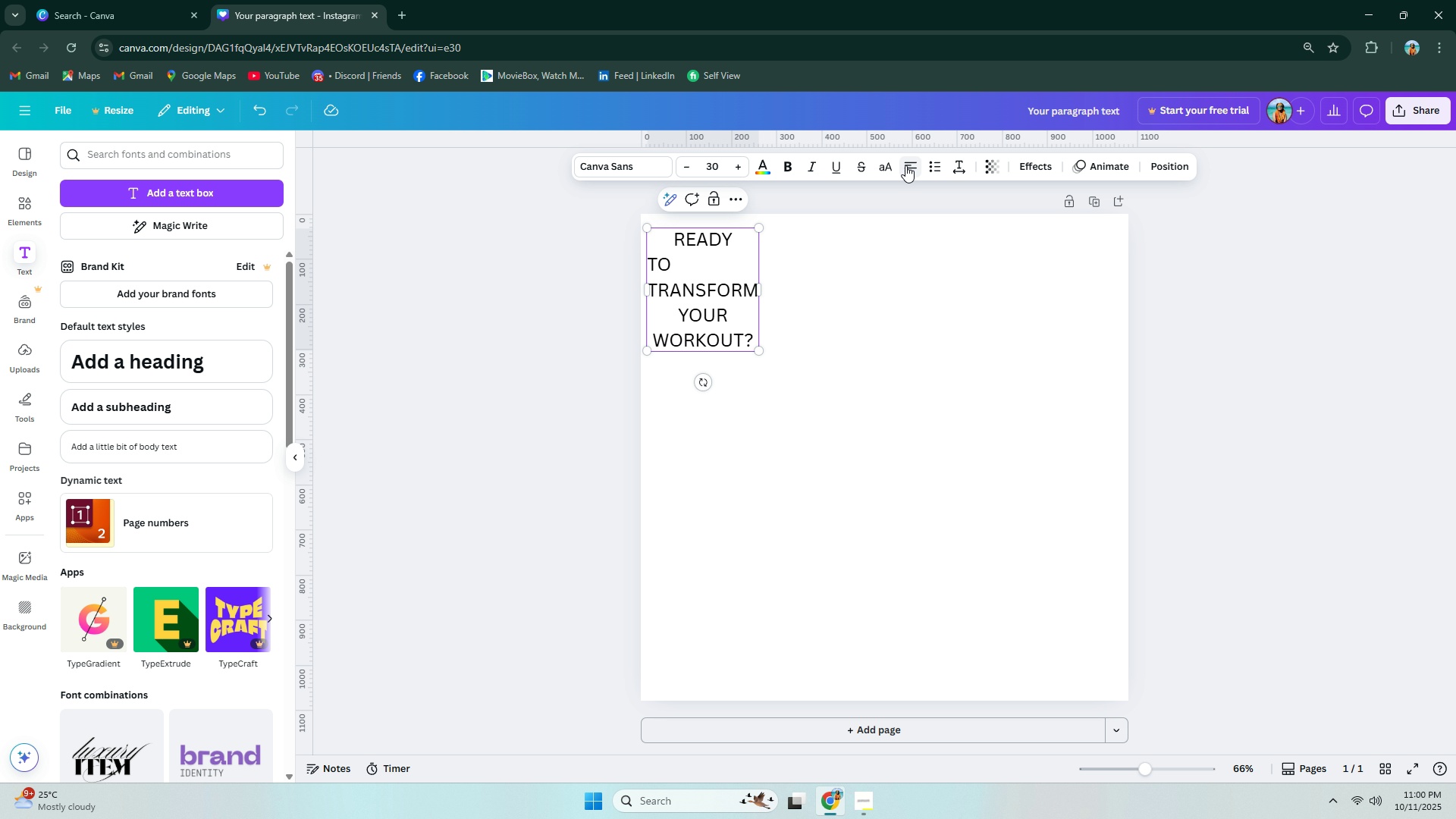 
key(Control+ControlLeft)
 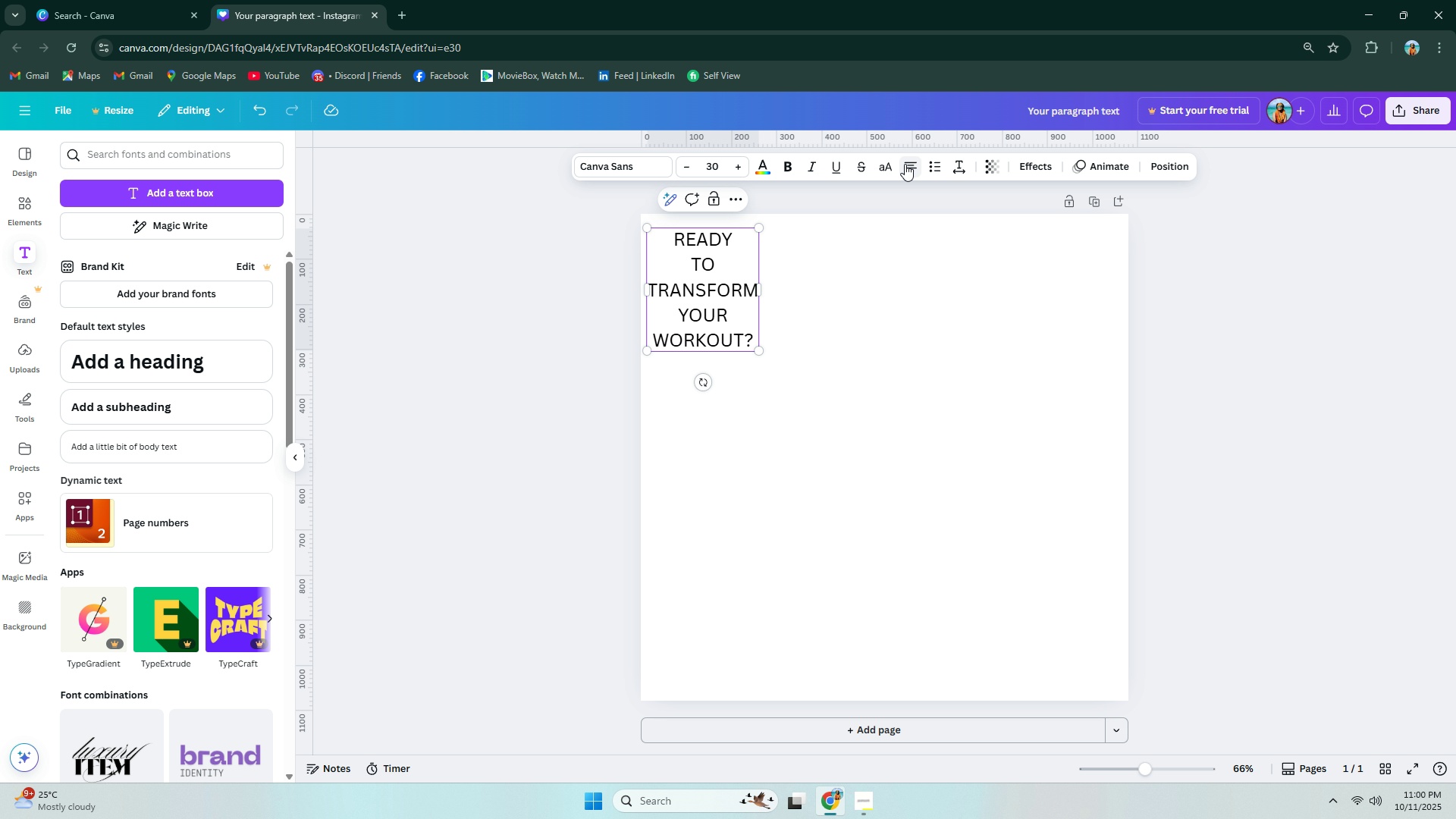 
key(Control+Z)
 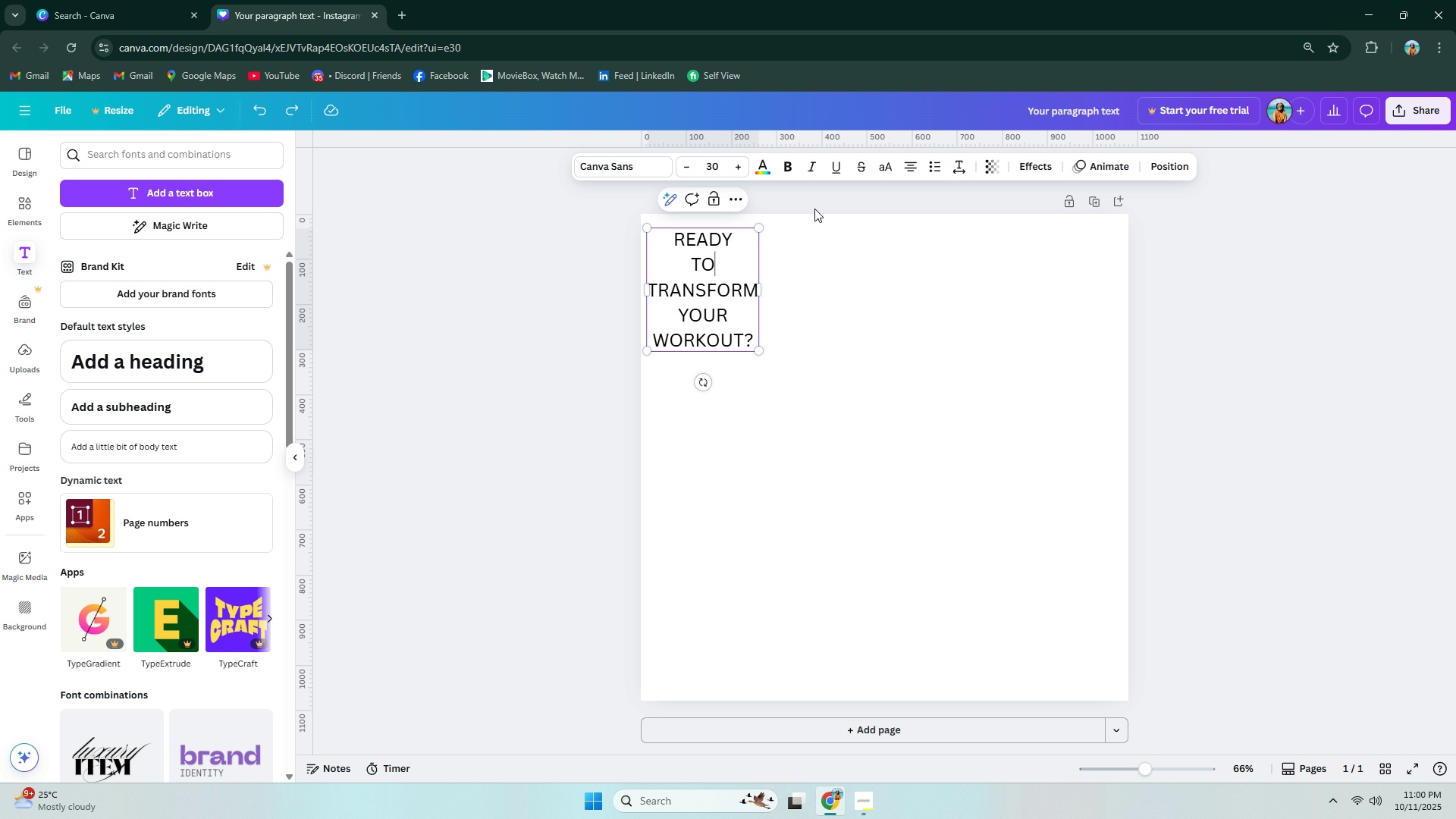 
key(Control+ControlLeft)
 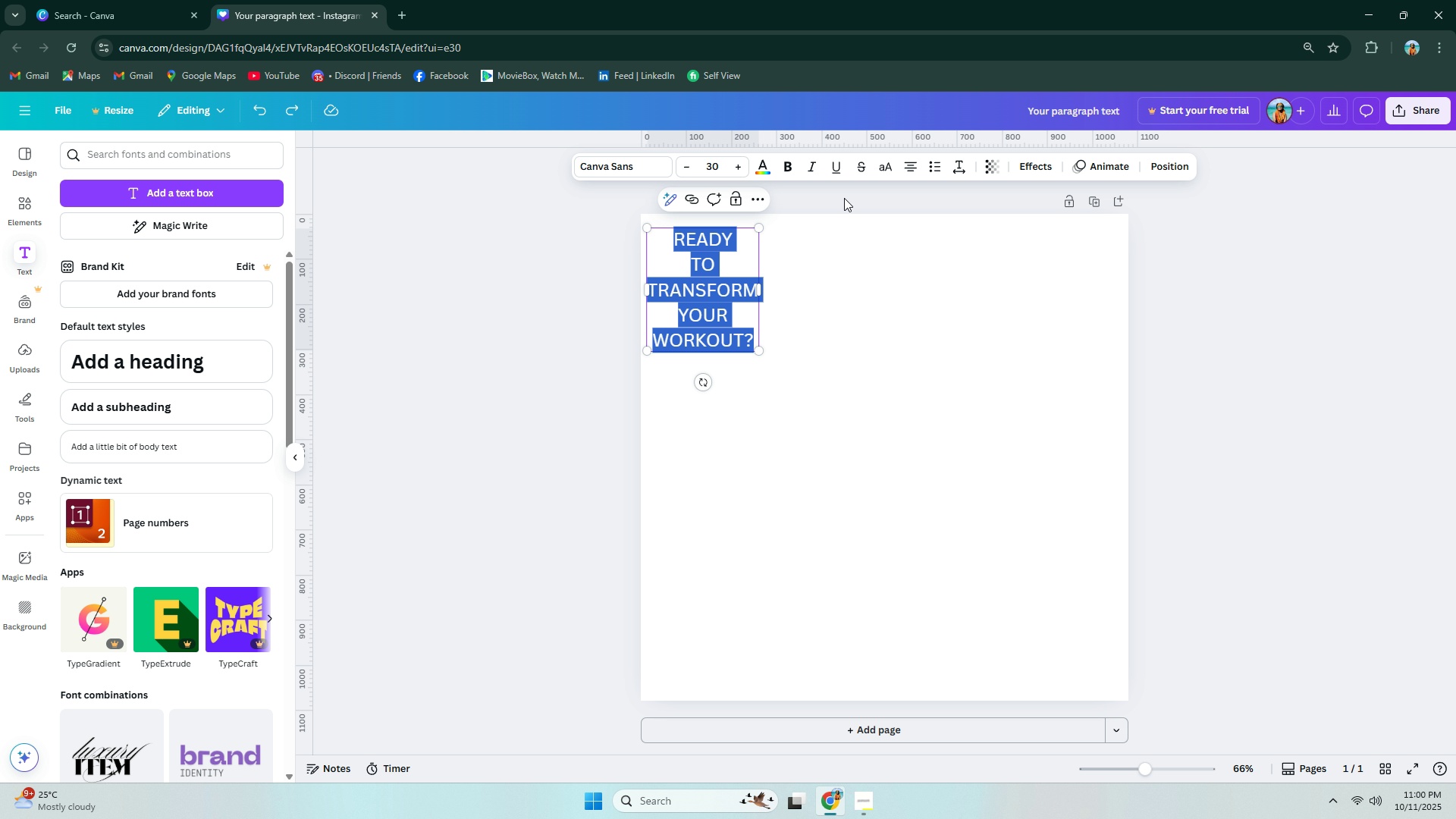 
key(Control+A)
 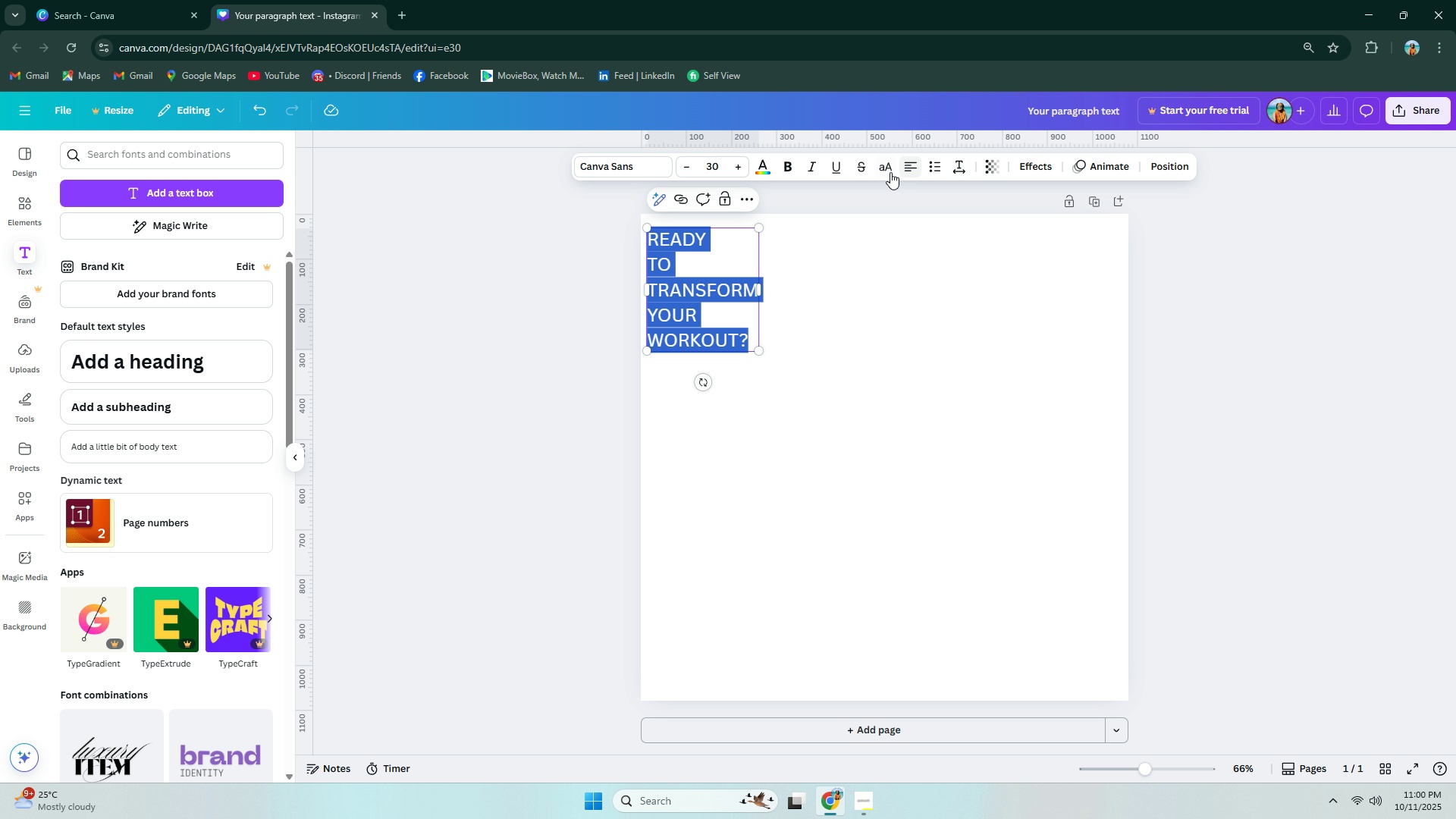 
mouse_move([761, 228])
 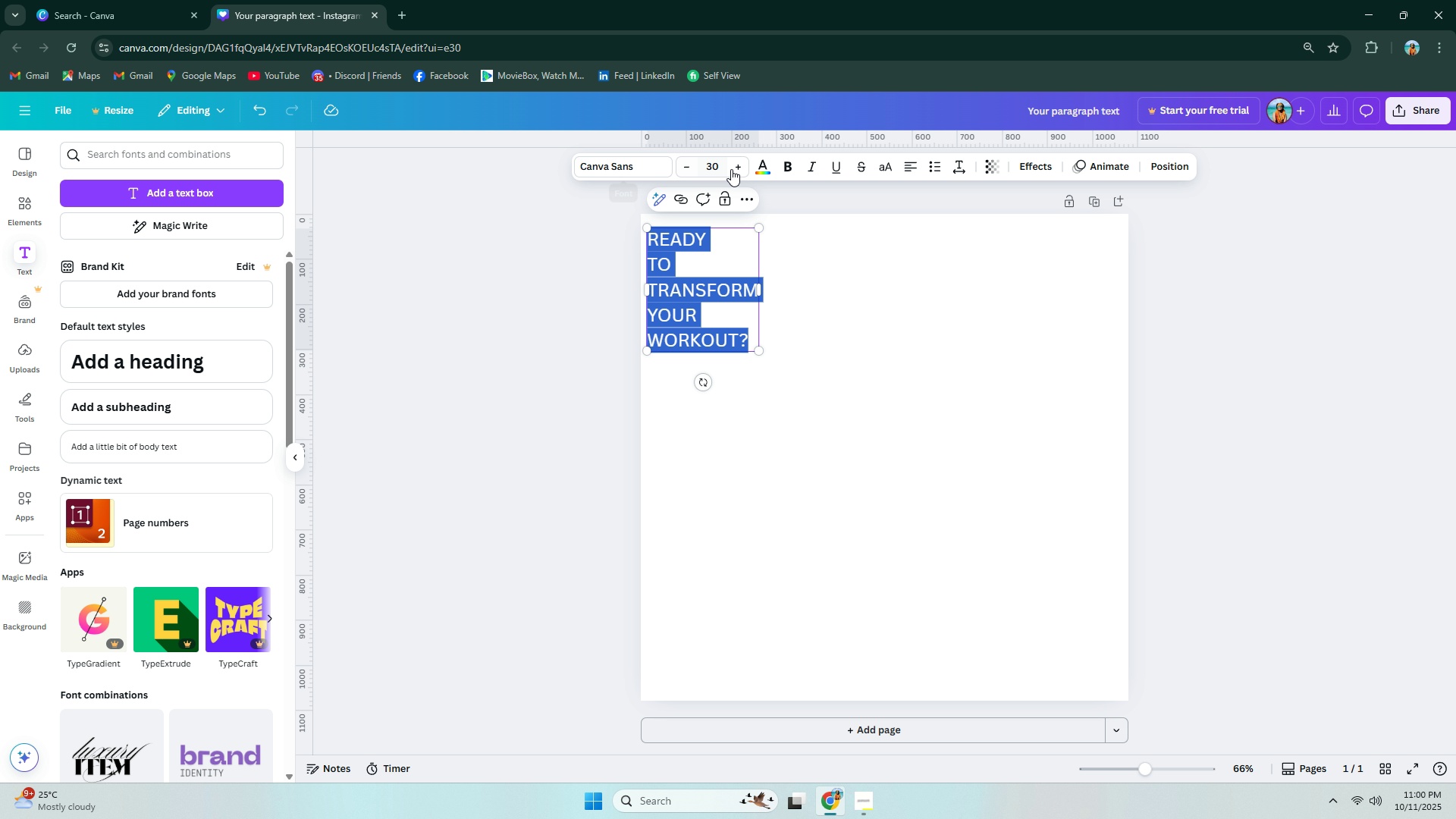 
left_click([762, 165])
 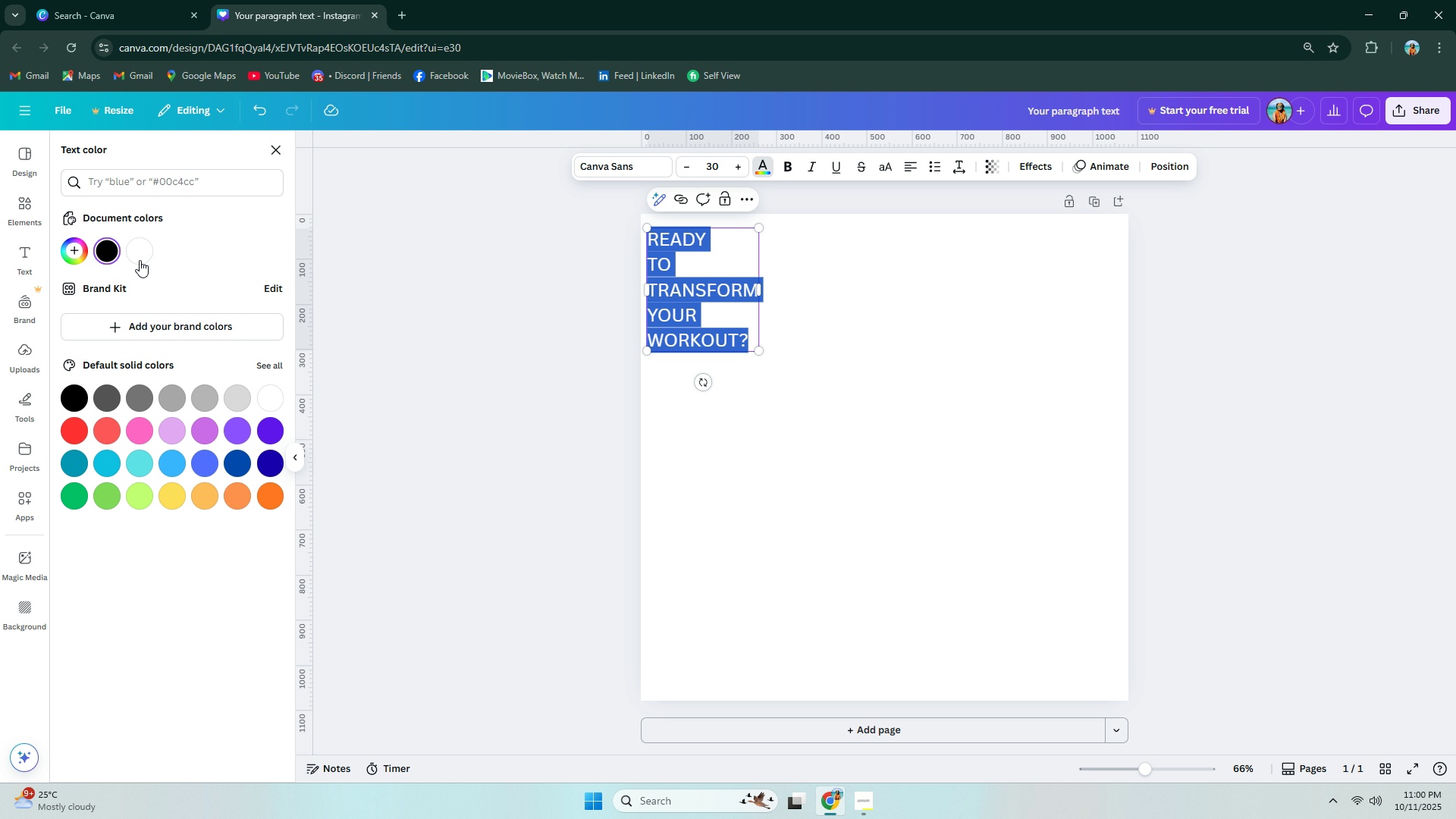 
left_click([140, 258])
 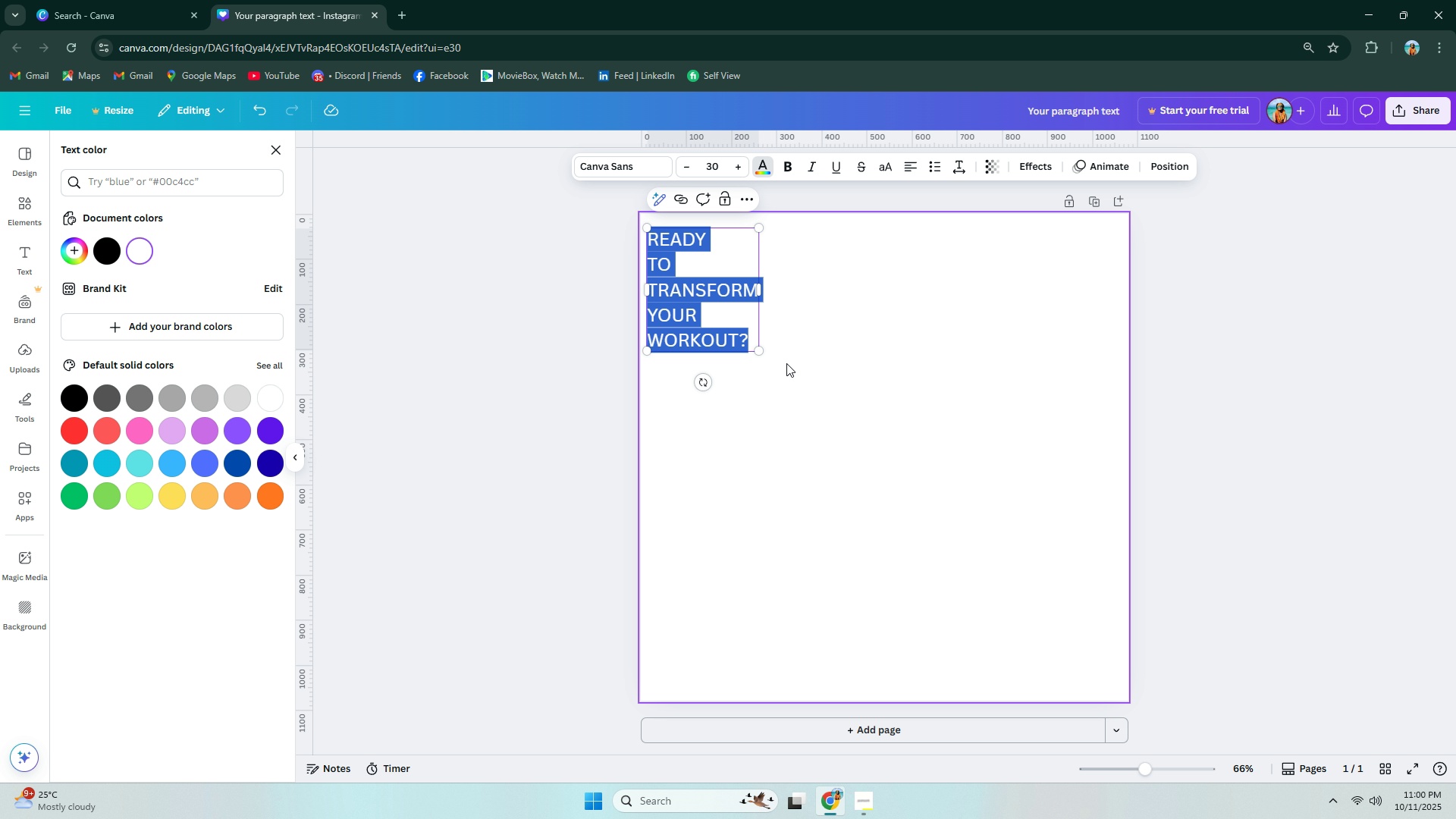 
left_click([787, 364])
 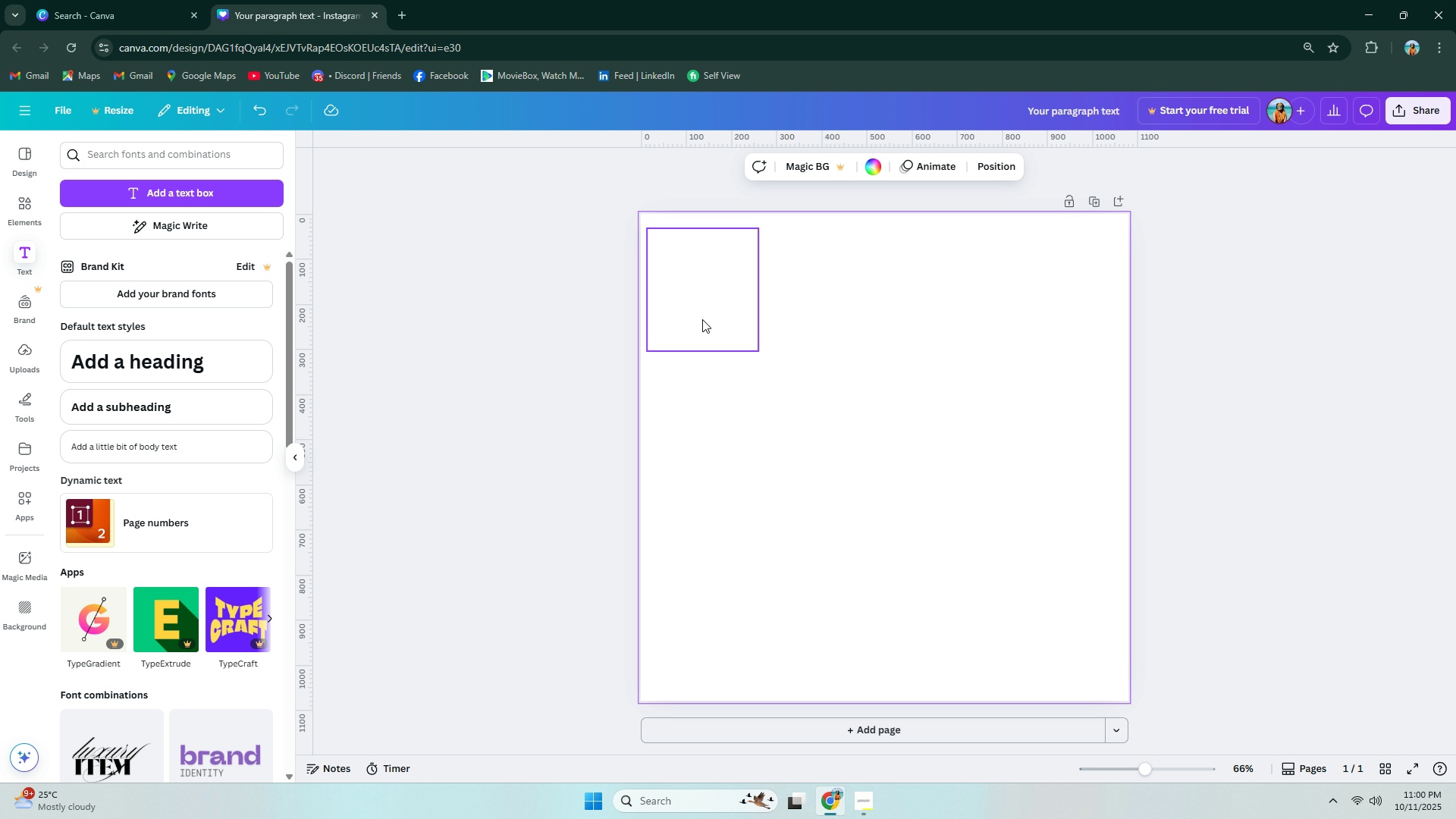 
hold_key(key=ControlLeft, duration=0.59)
 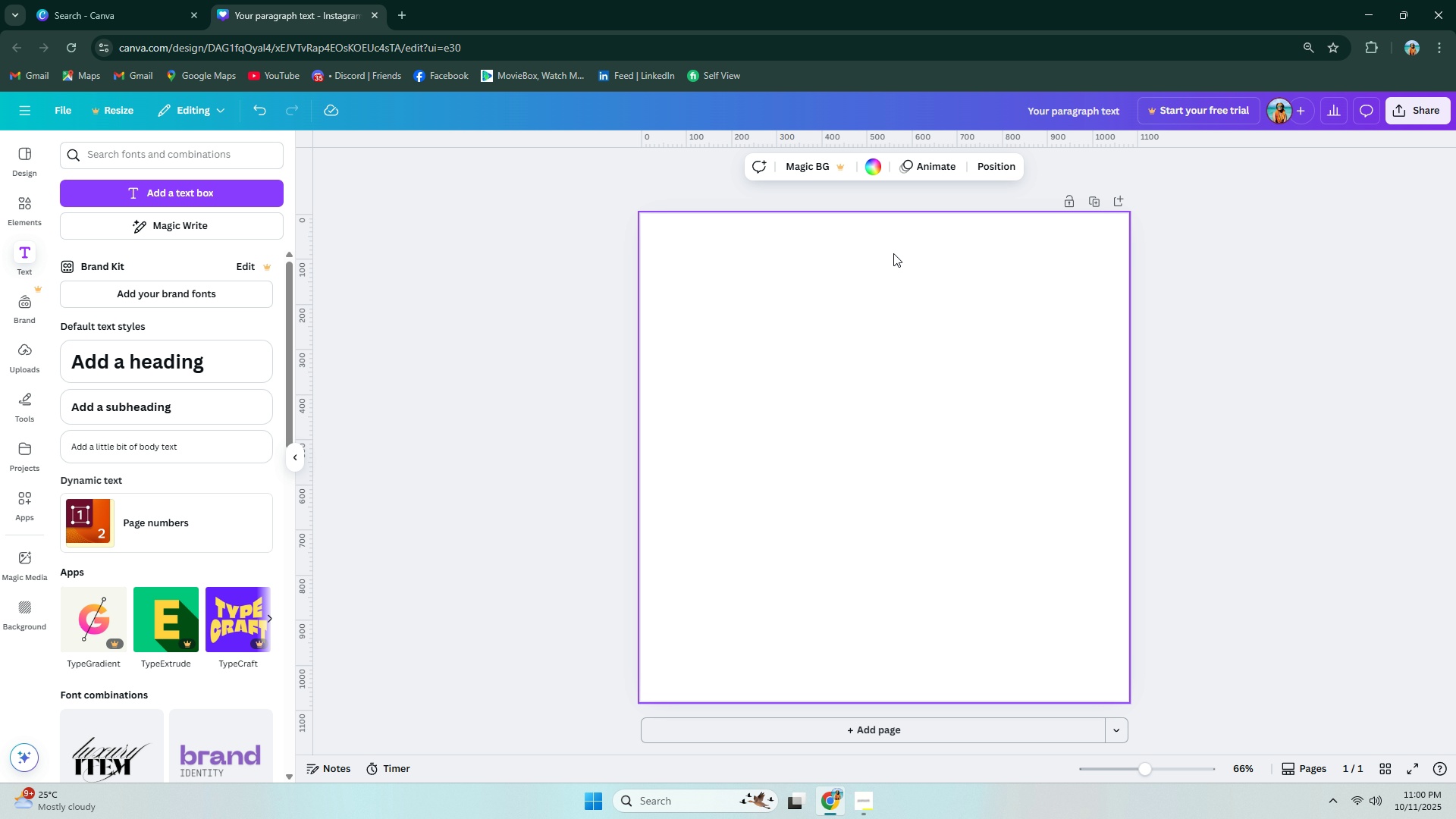 
left_click([893, 253])
 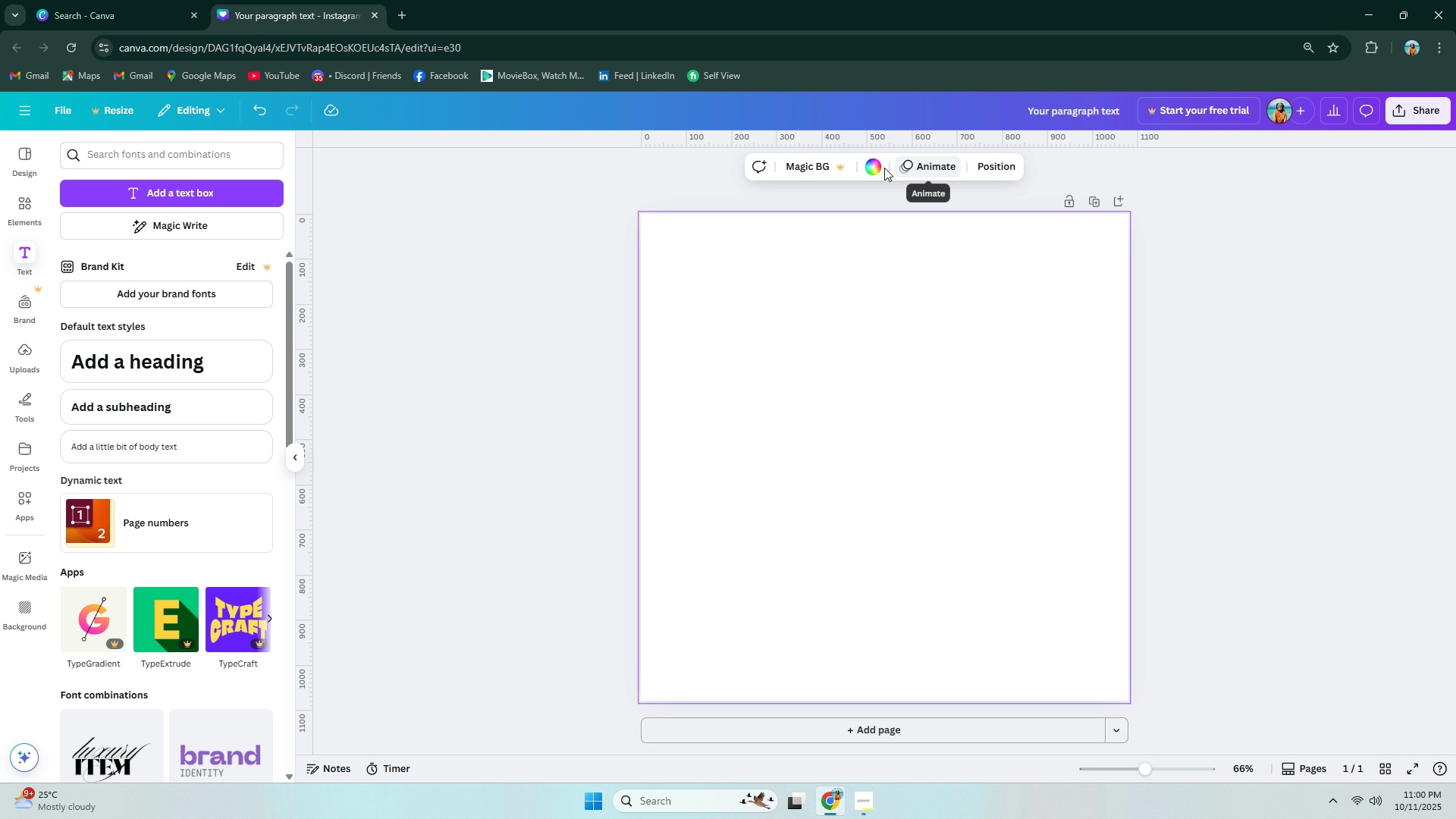 
left_click([864, 168])
 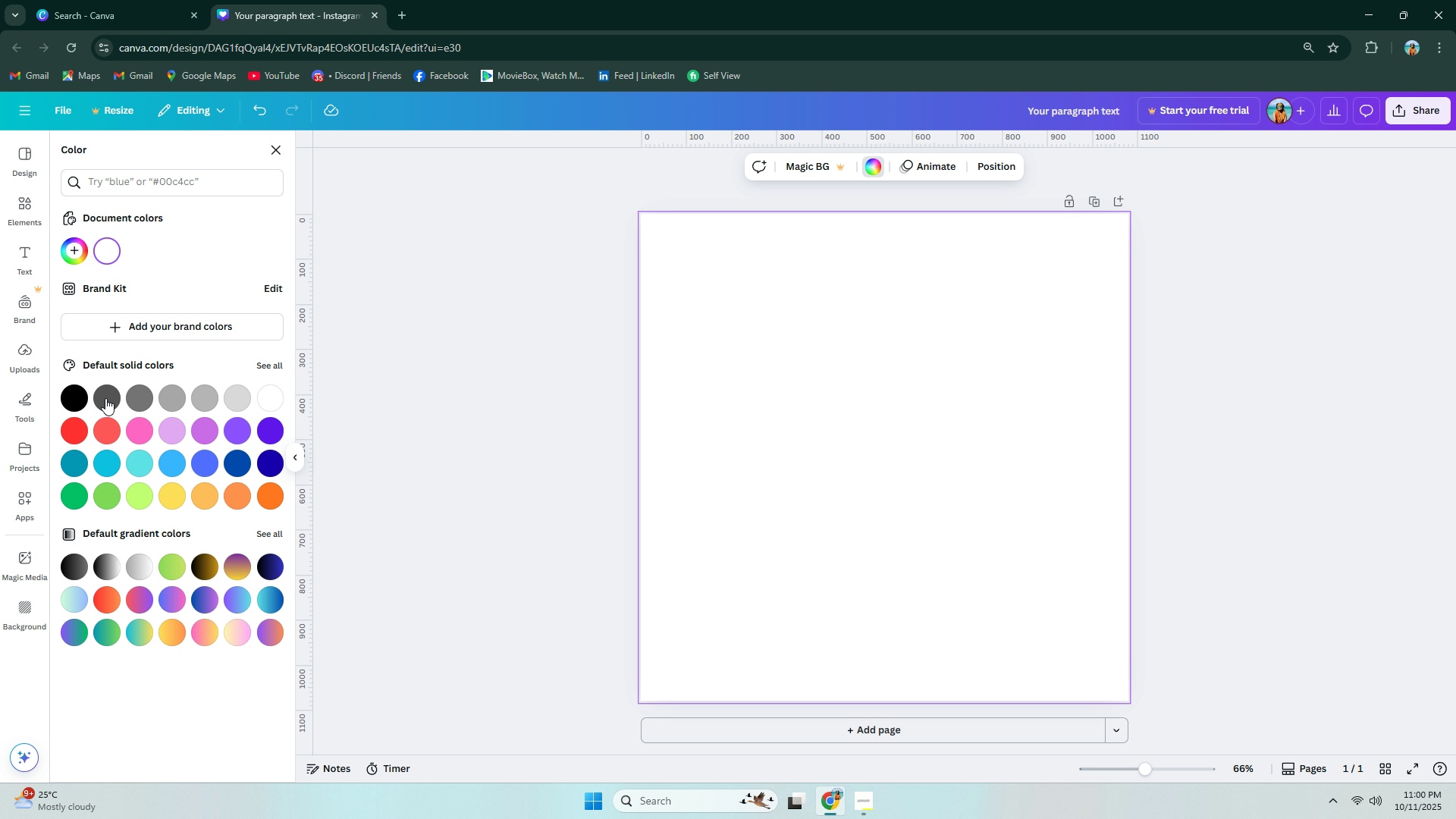 
left_click([75, 400])
 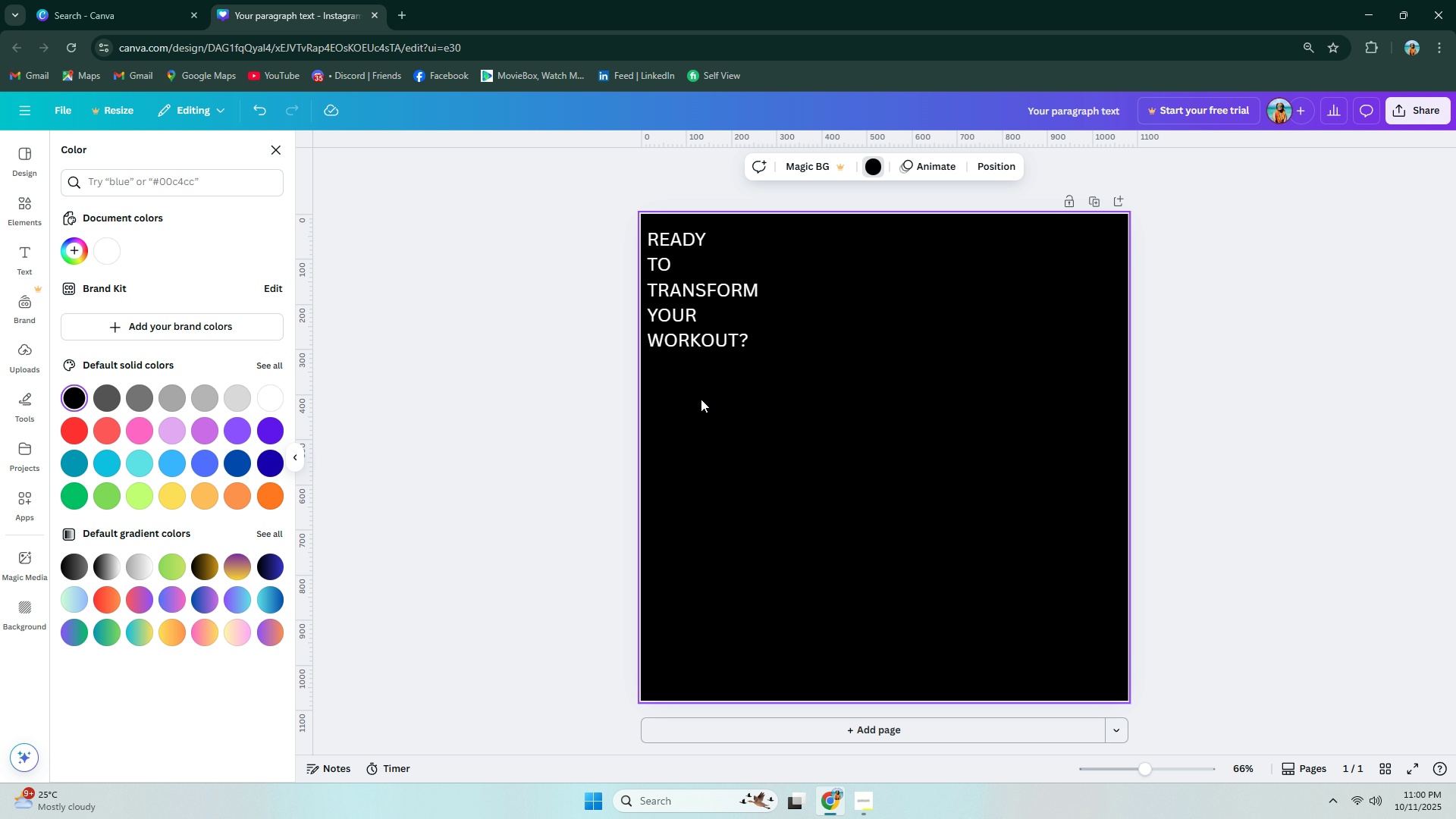 
left_click([684, 325])
 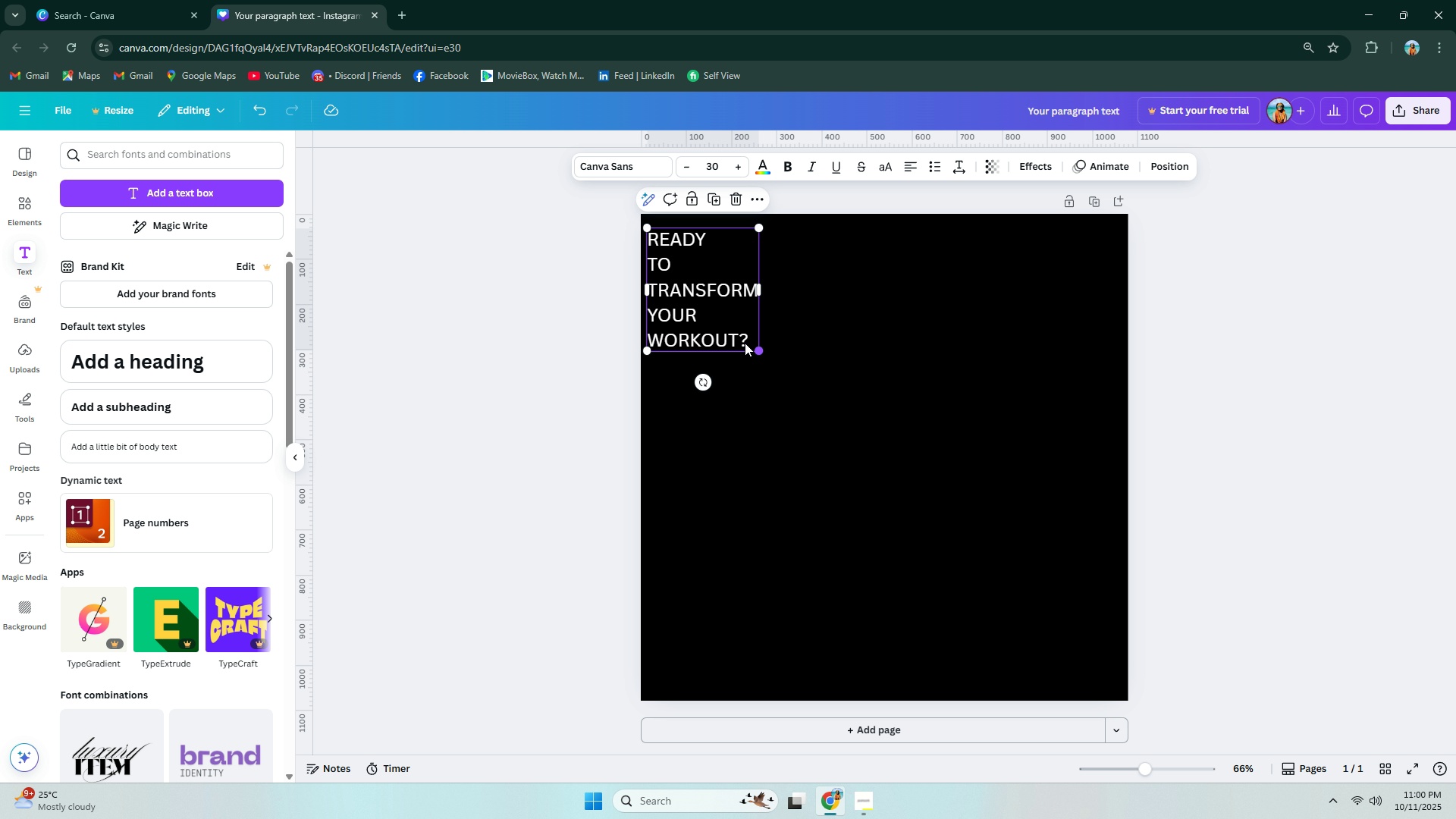 
left_click_drag(start_coordinate=[719, 296], to_coordinate=[855, 400])
 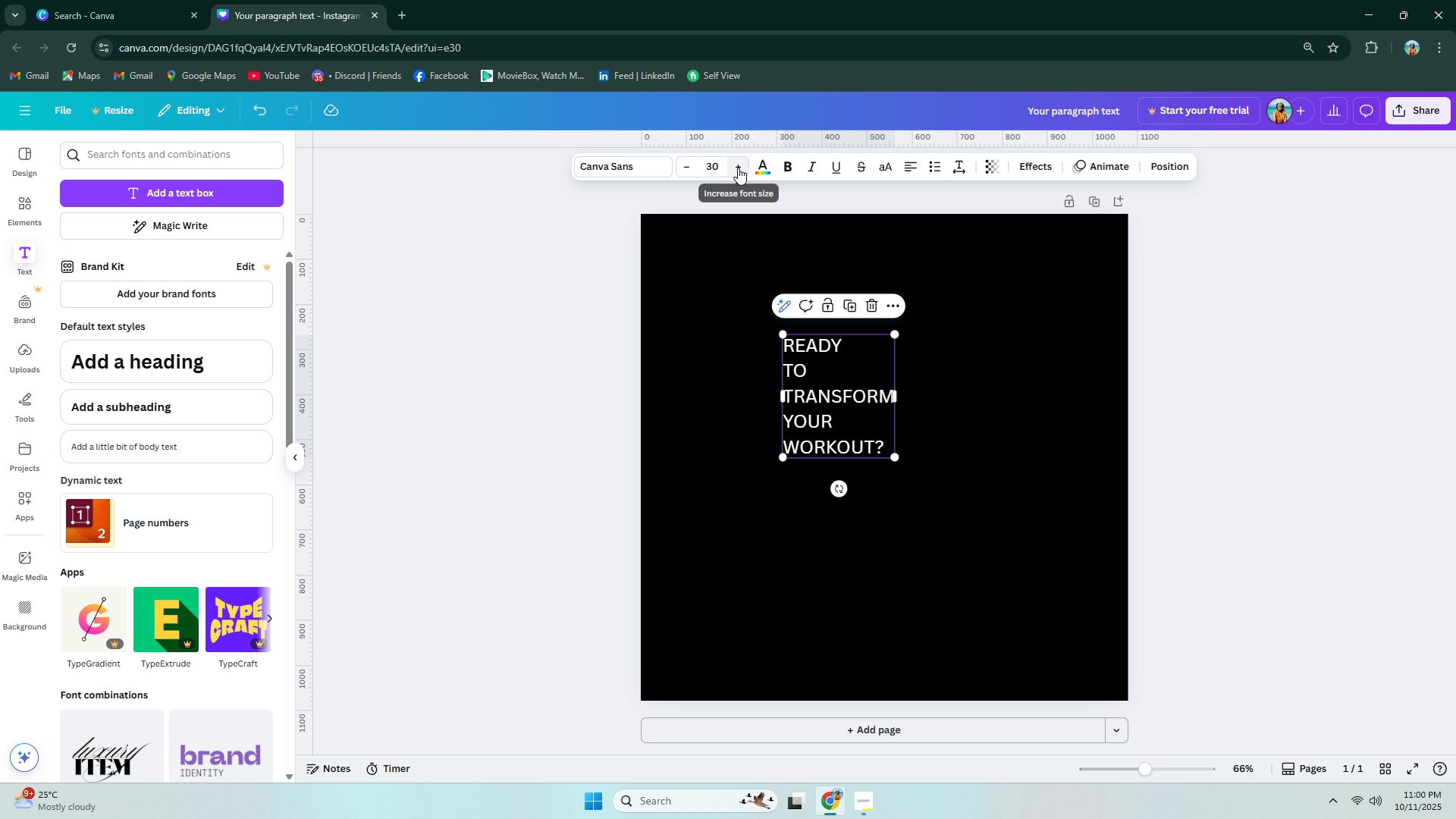 
double_click([738, 168])
 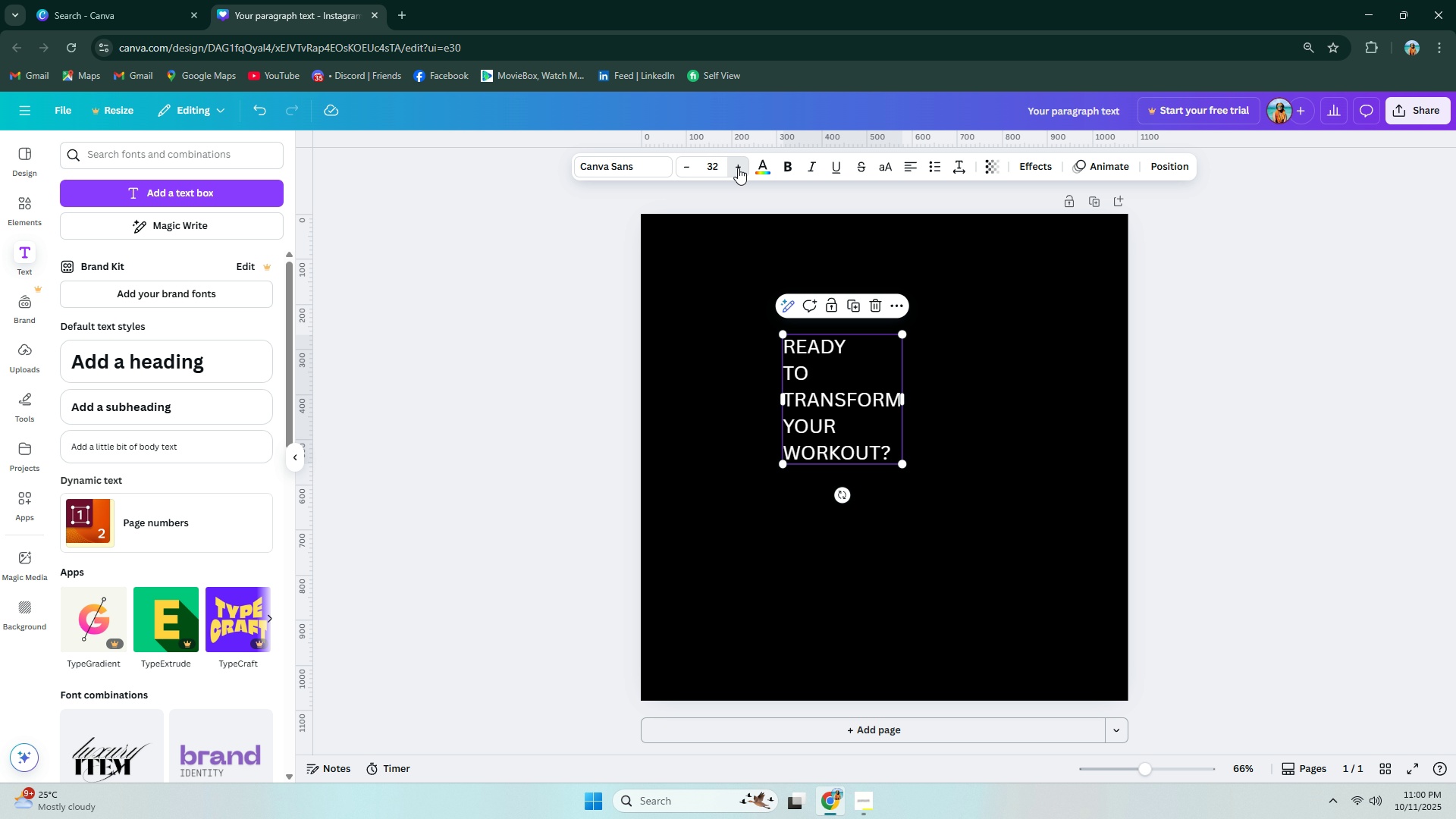 
triple_click([738, 168])
 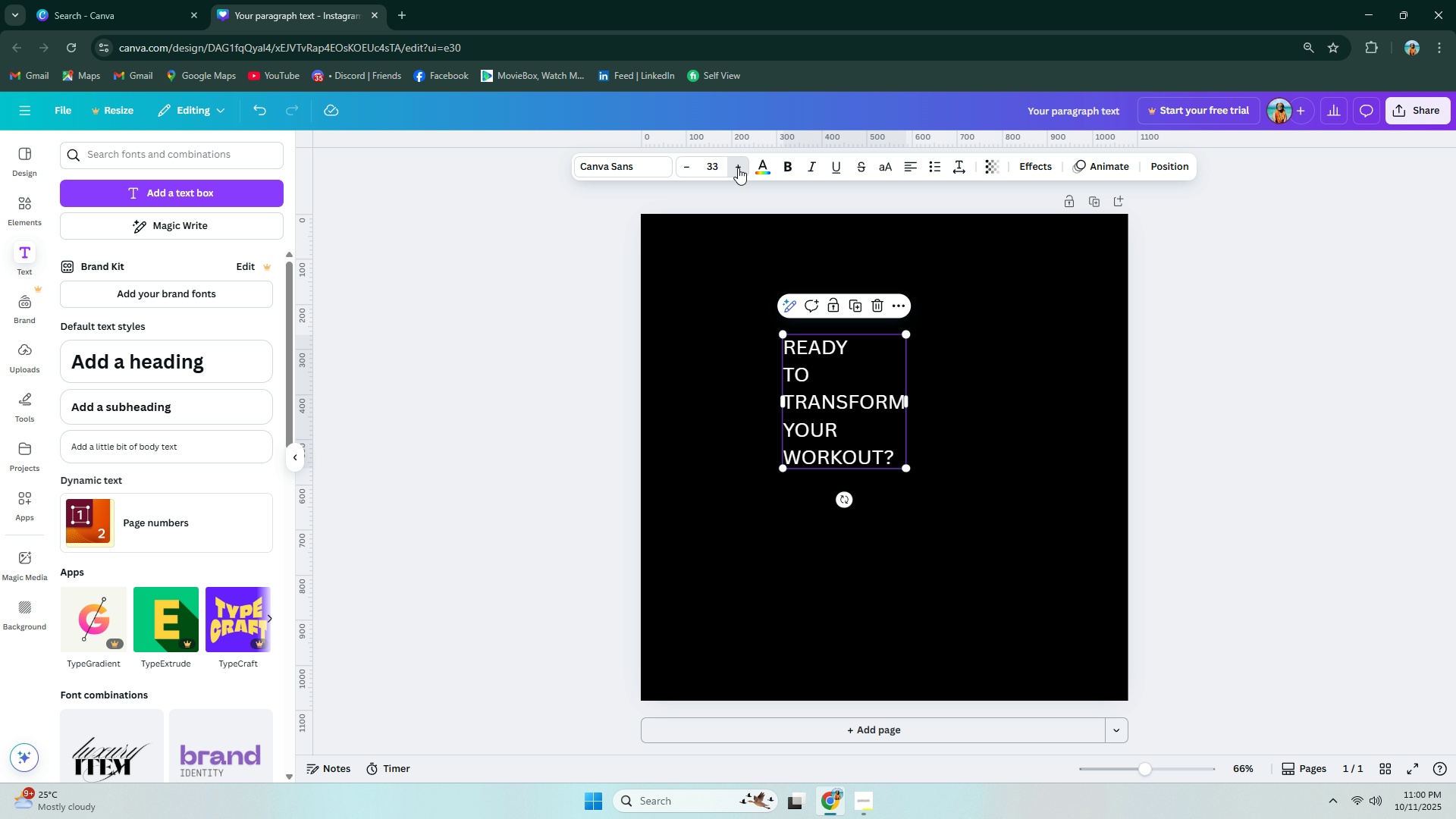 
triple_click([738, 168])
 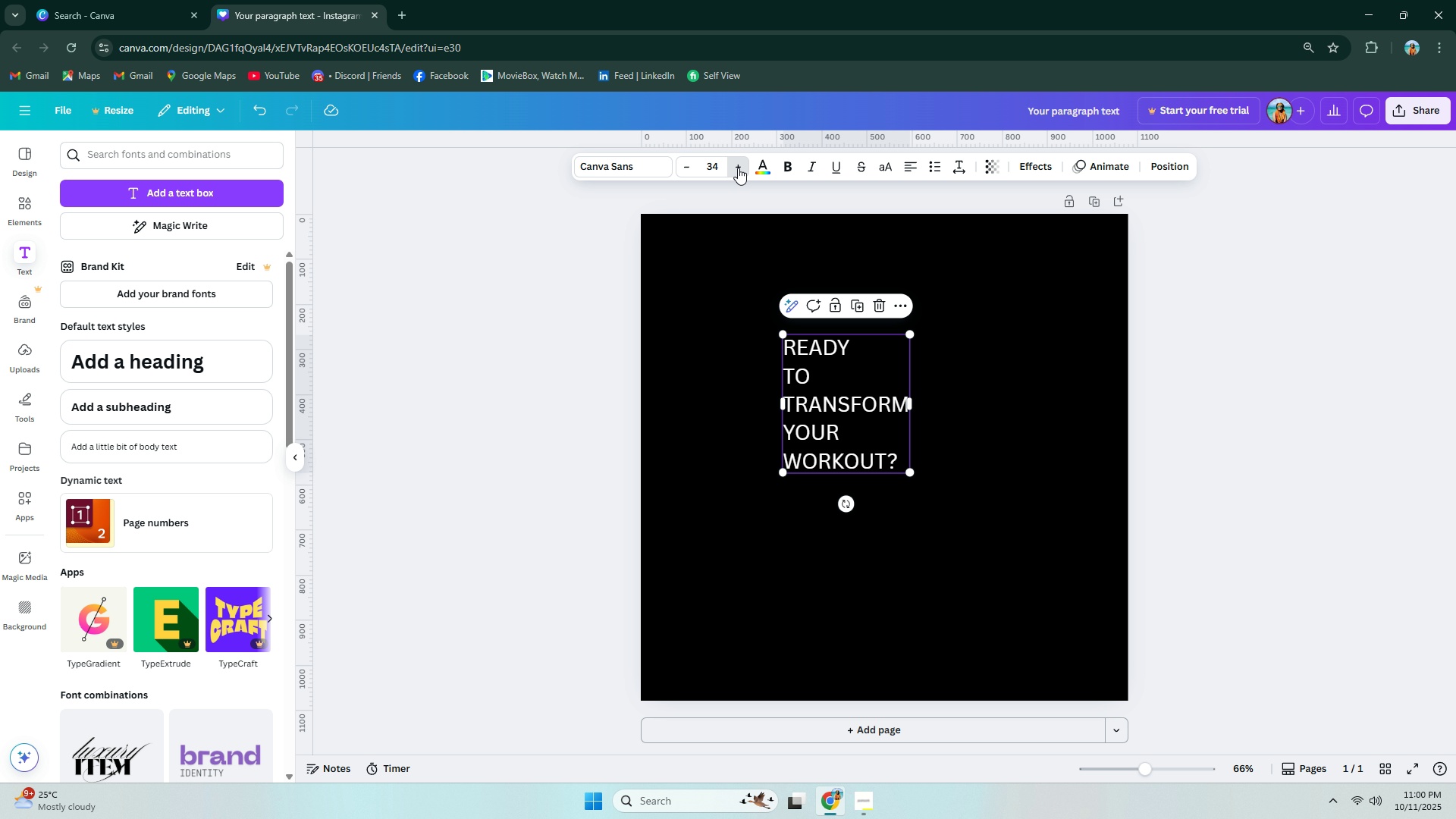 
triple_click([738, 168])
 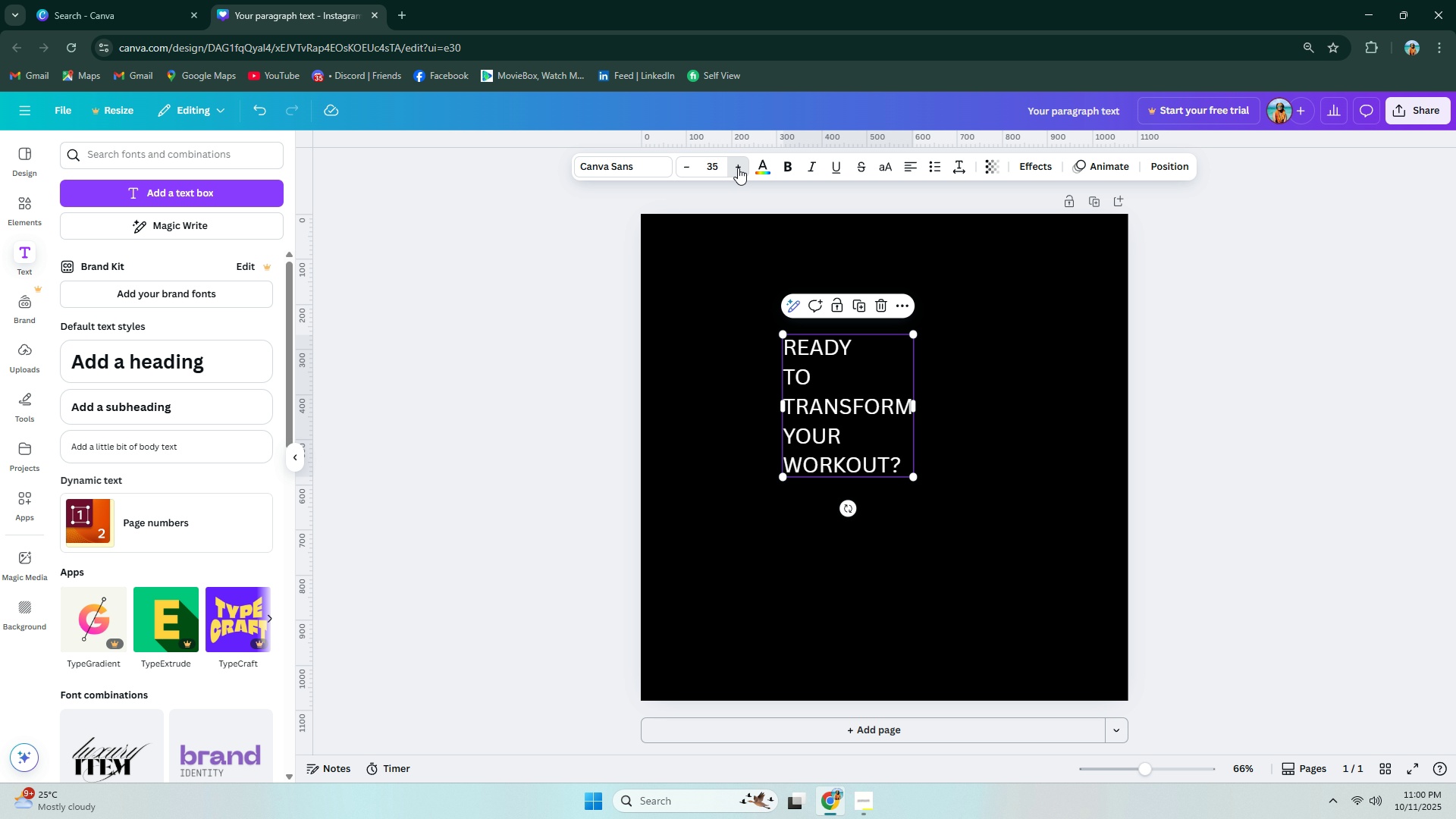 
triple_click([738, 168])
 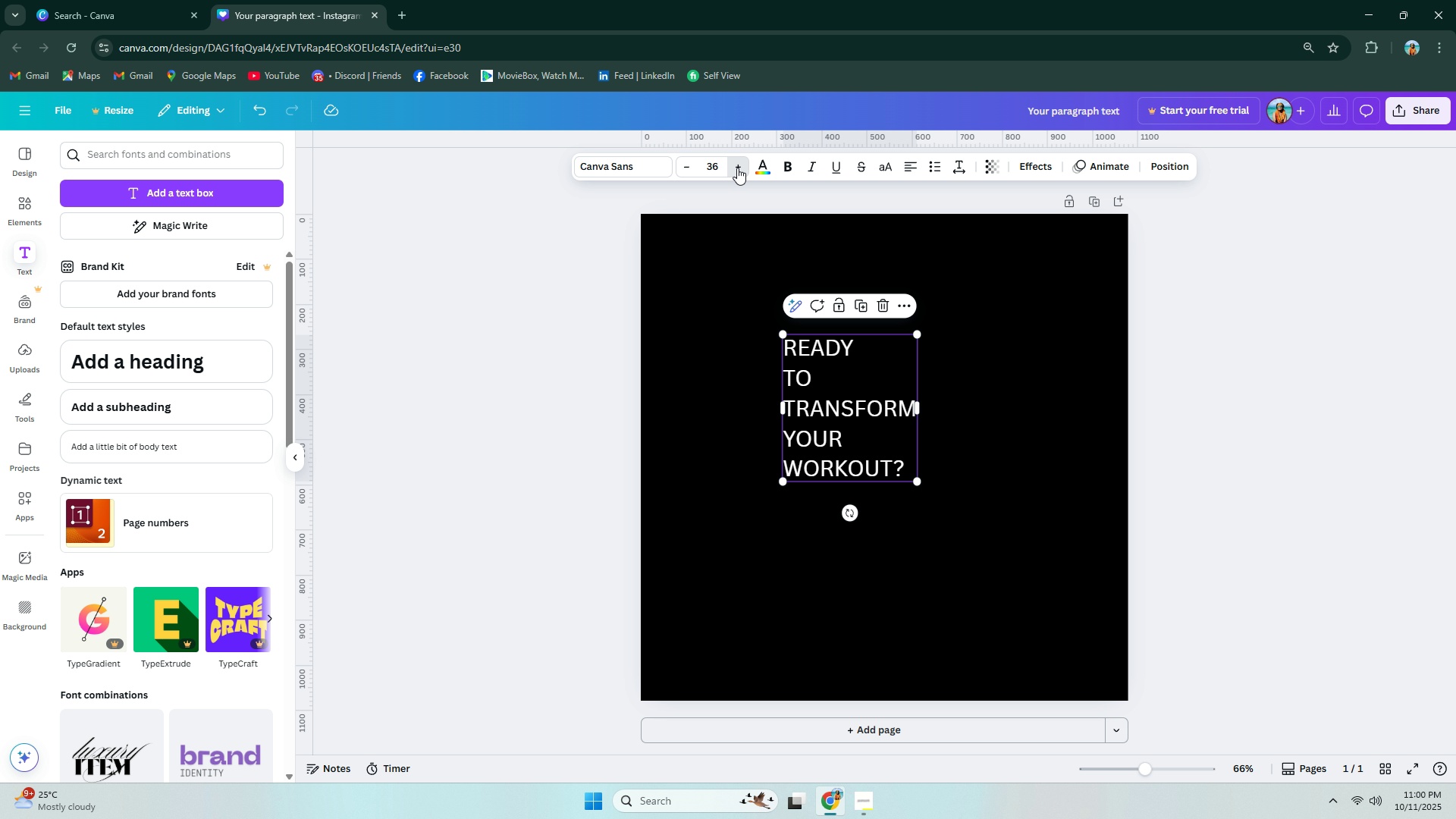 
triple_click([737, 168])
 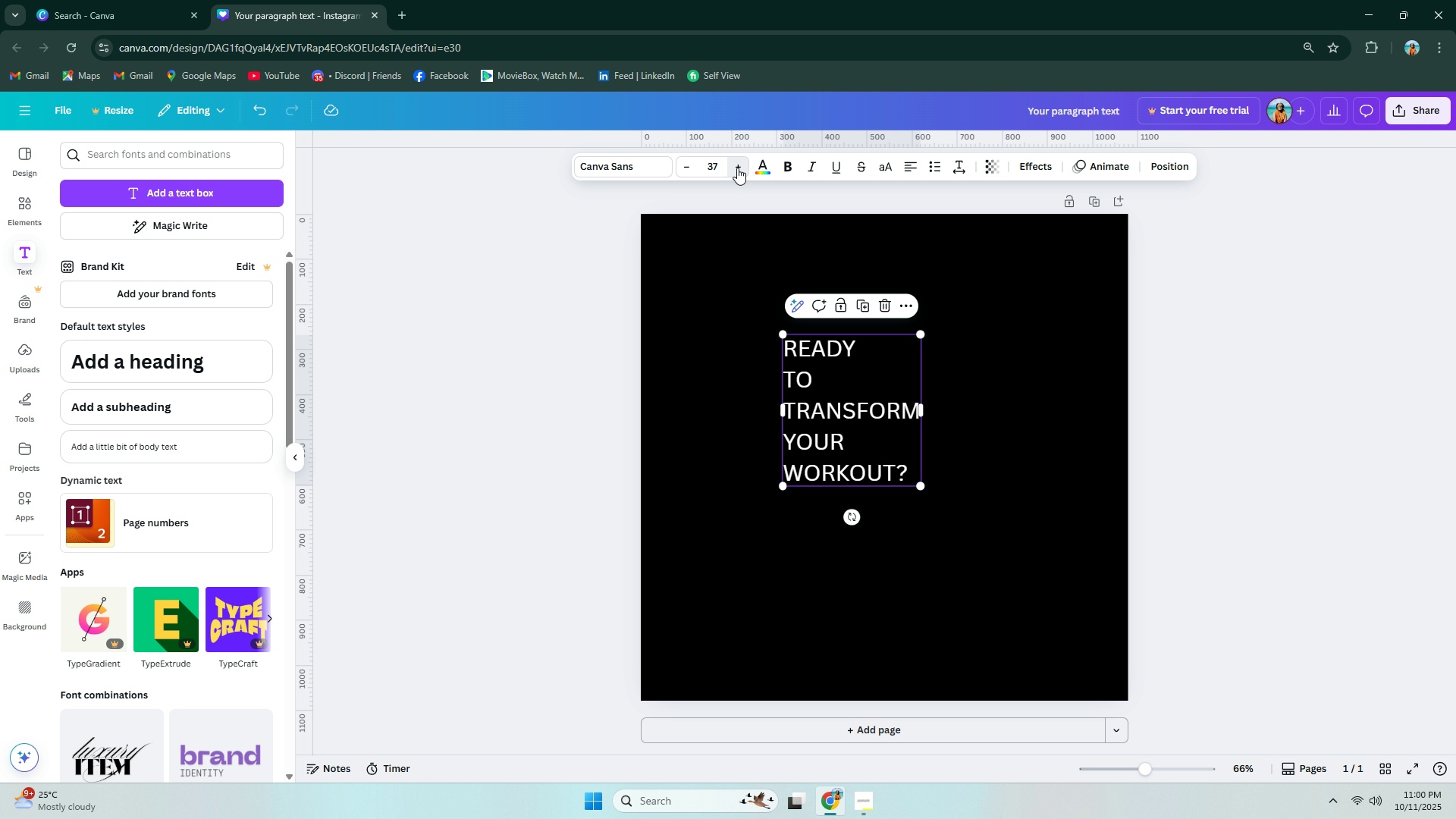 
triple_click([737, 168])
 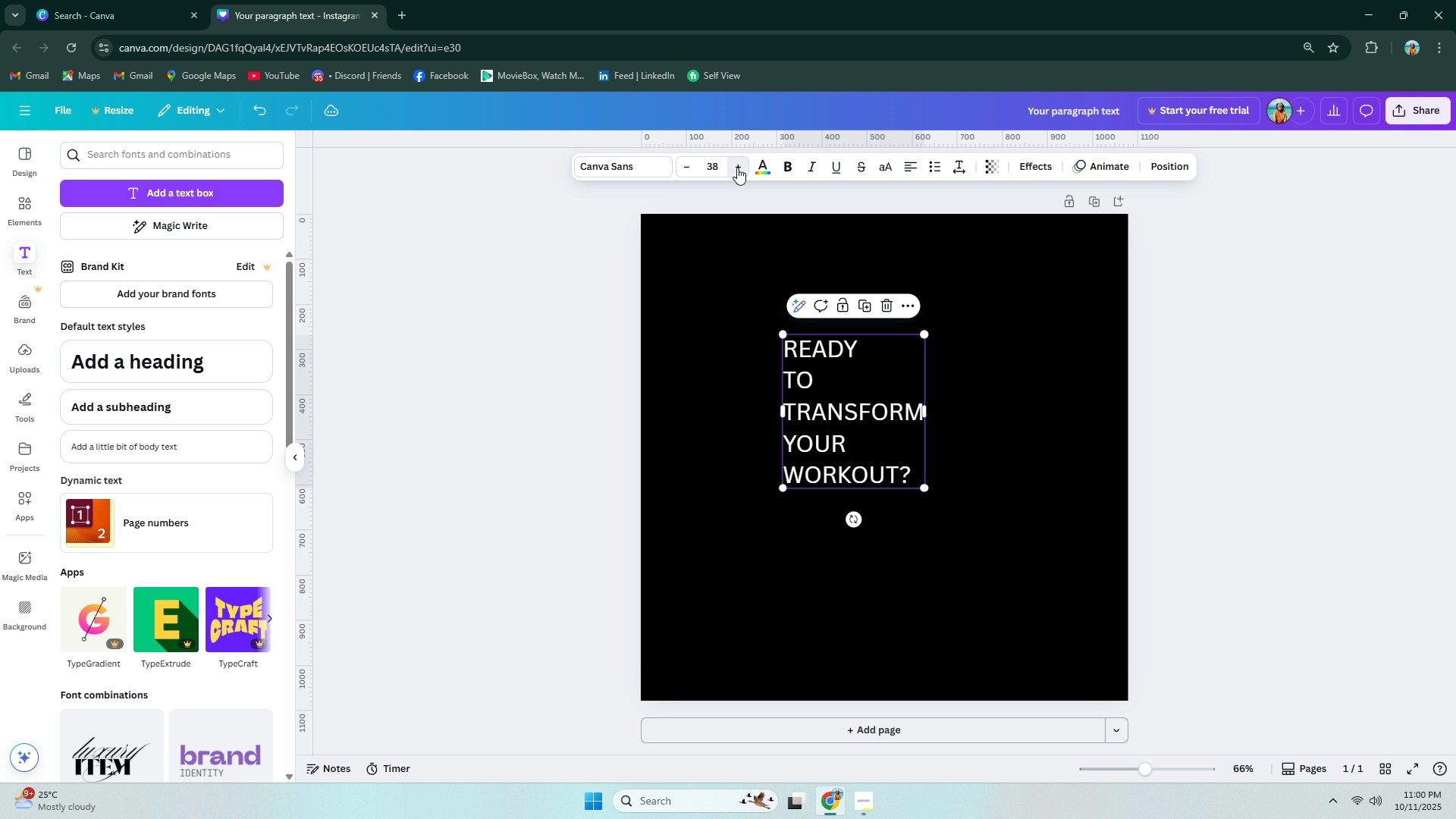 
triple_click([737, 168])
 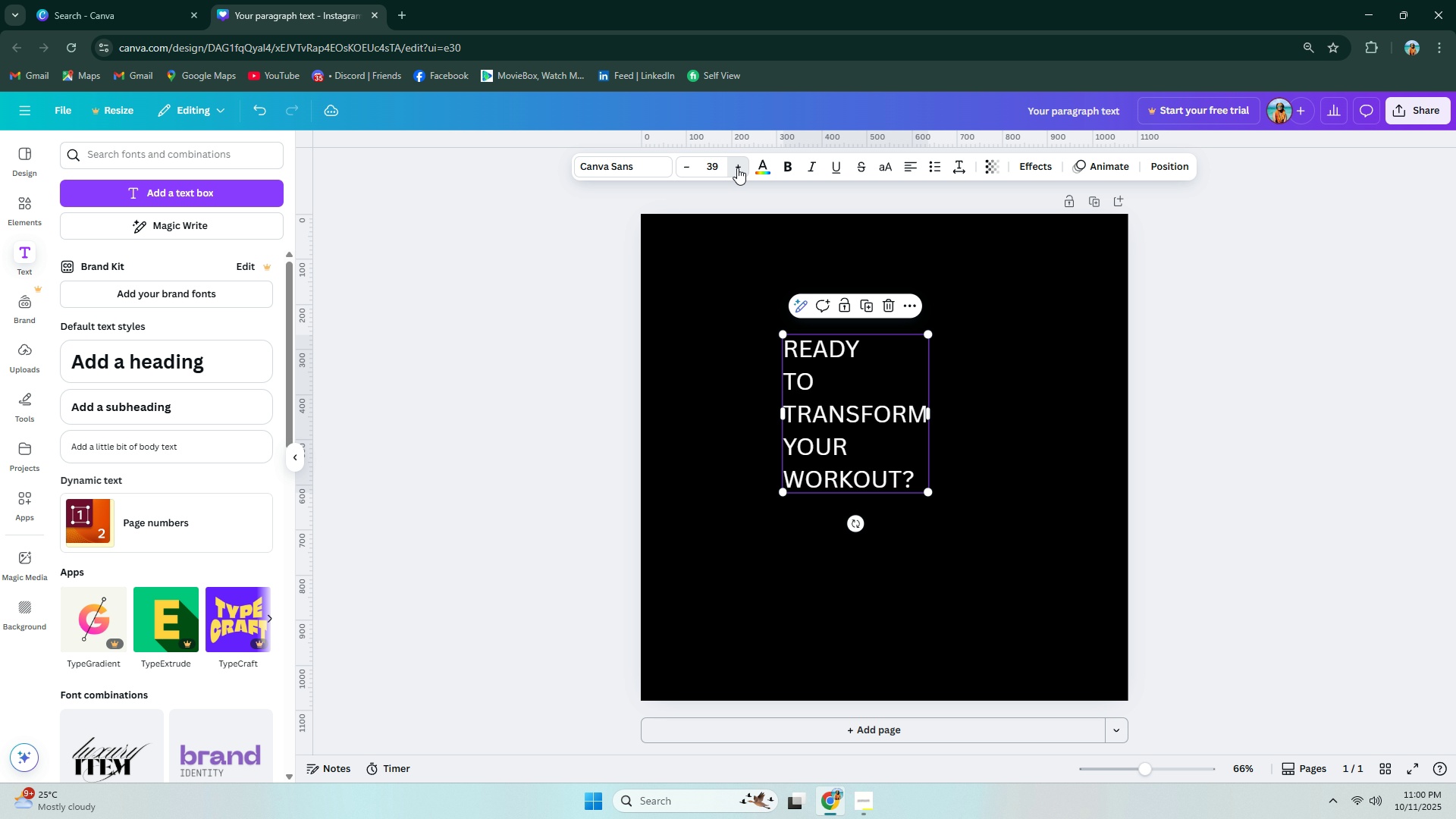 
triple_click([737, 168])
 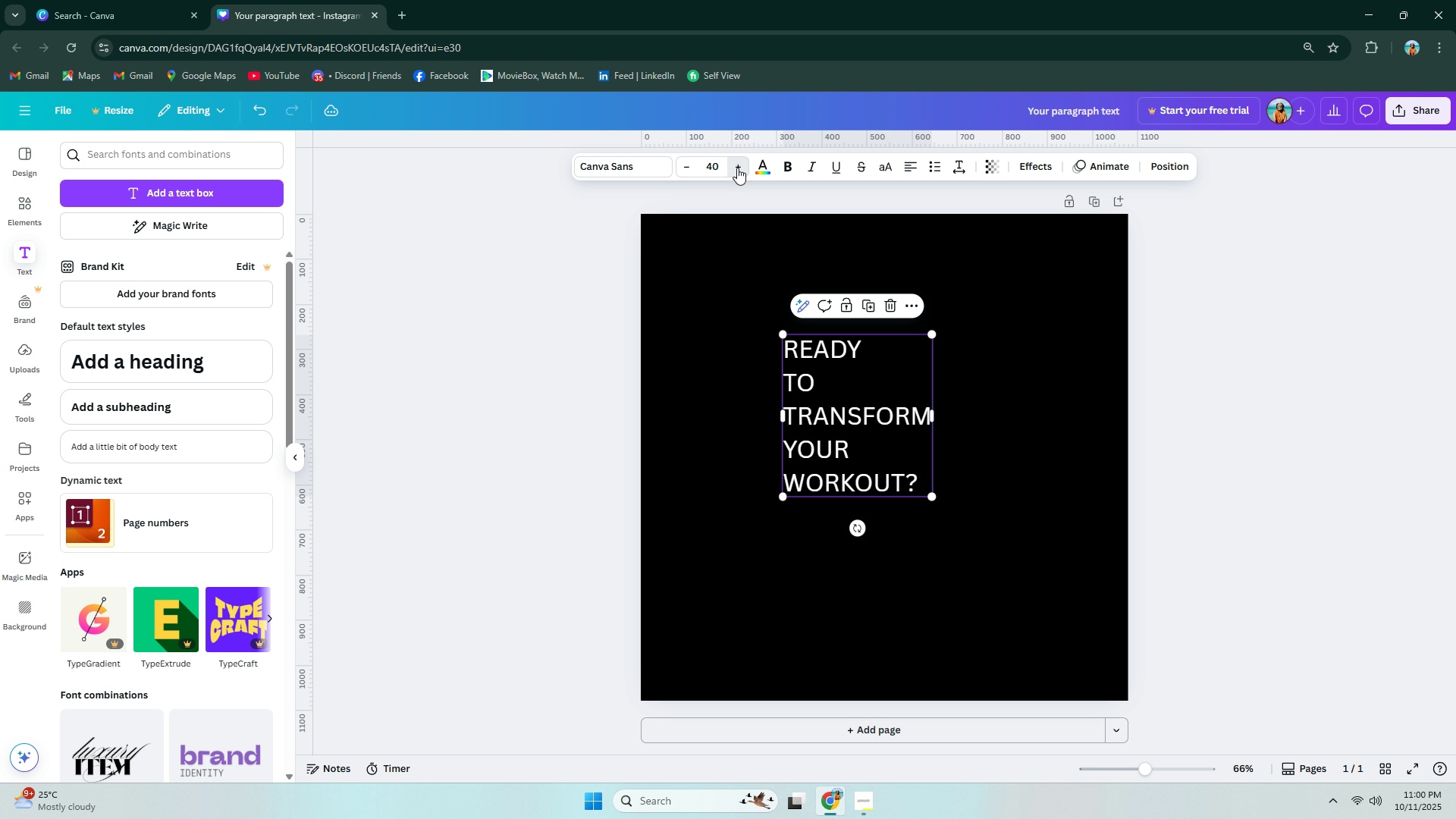 
triple_click([737, 168])
 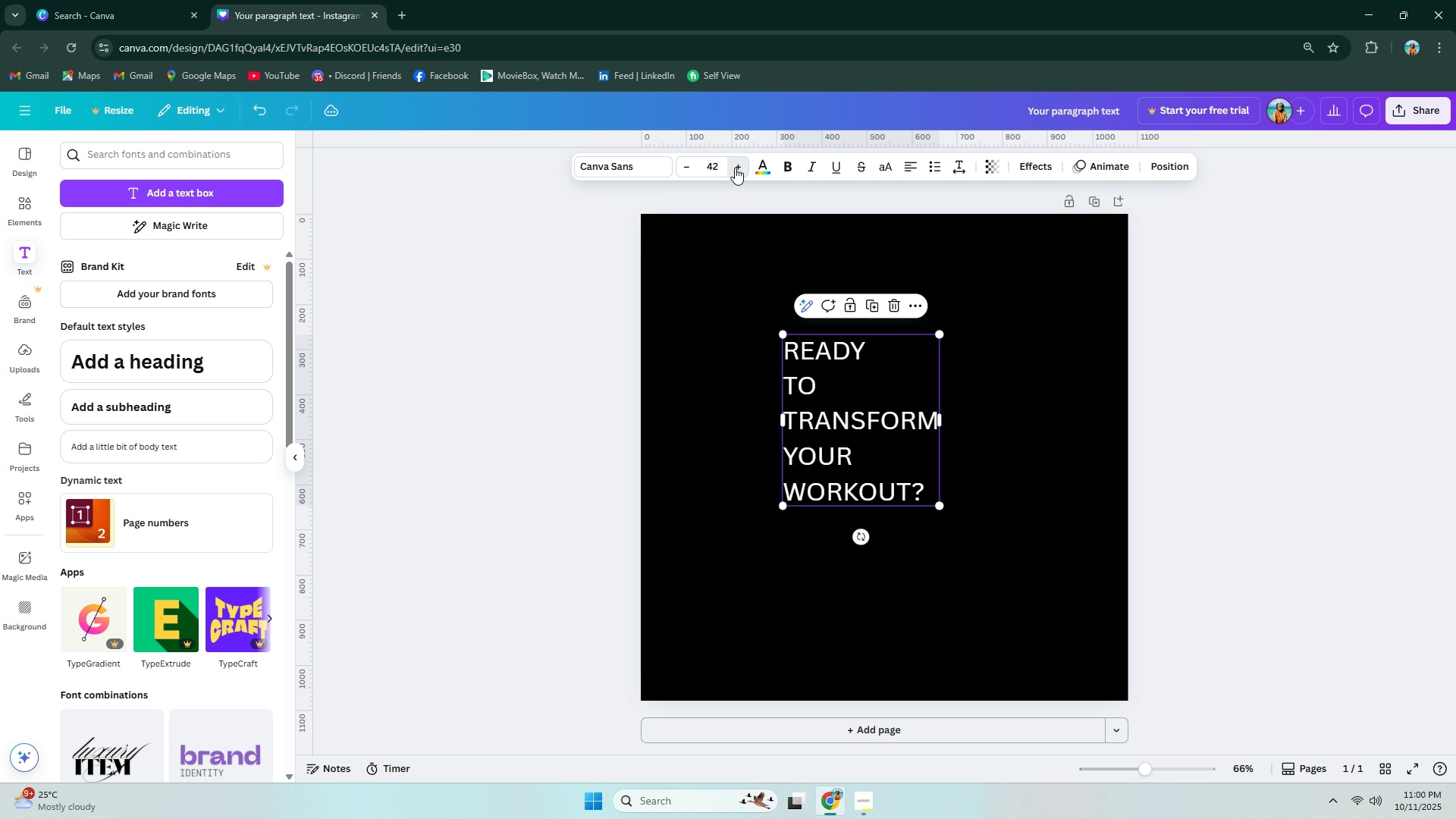 
triple_click([735, 168])
 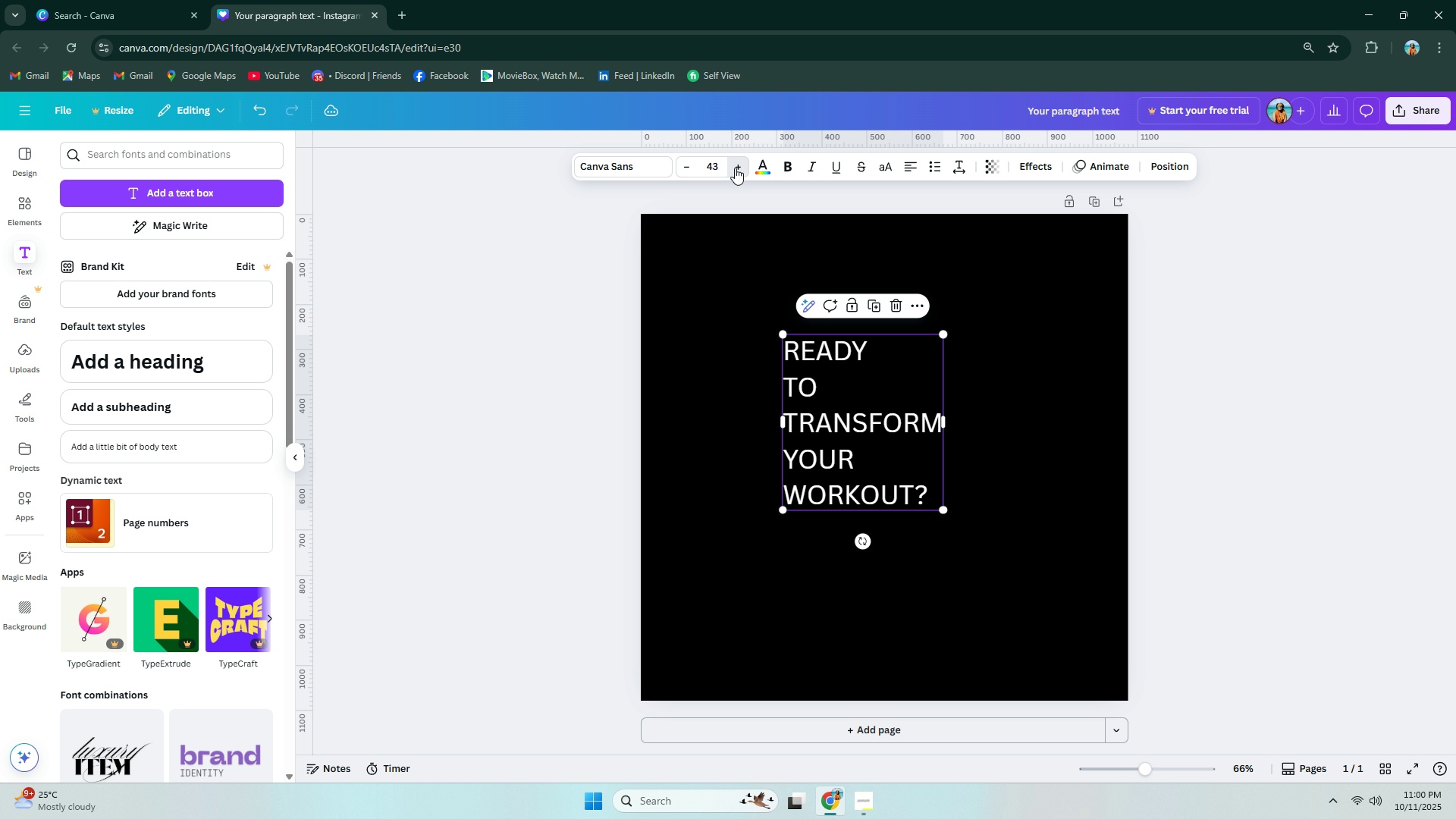 
triple_click([735, 168])
 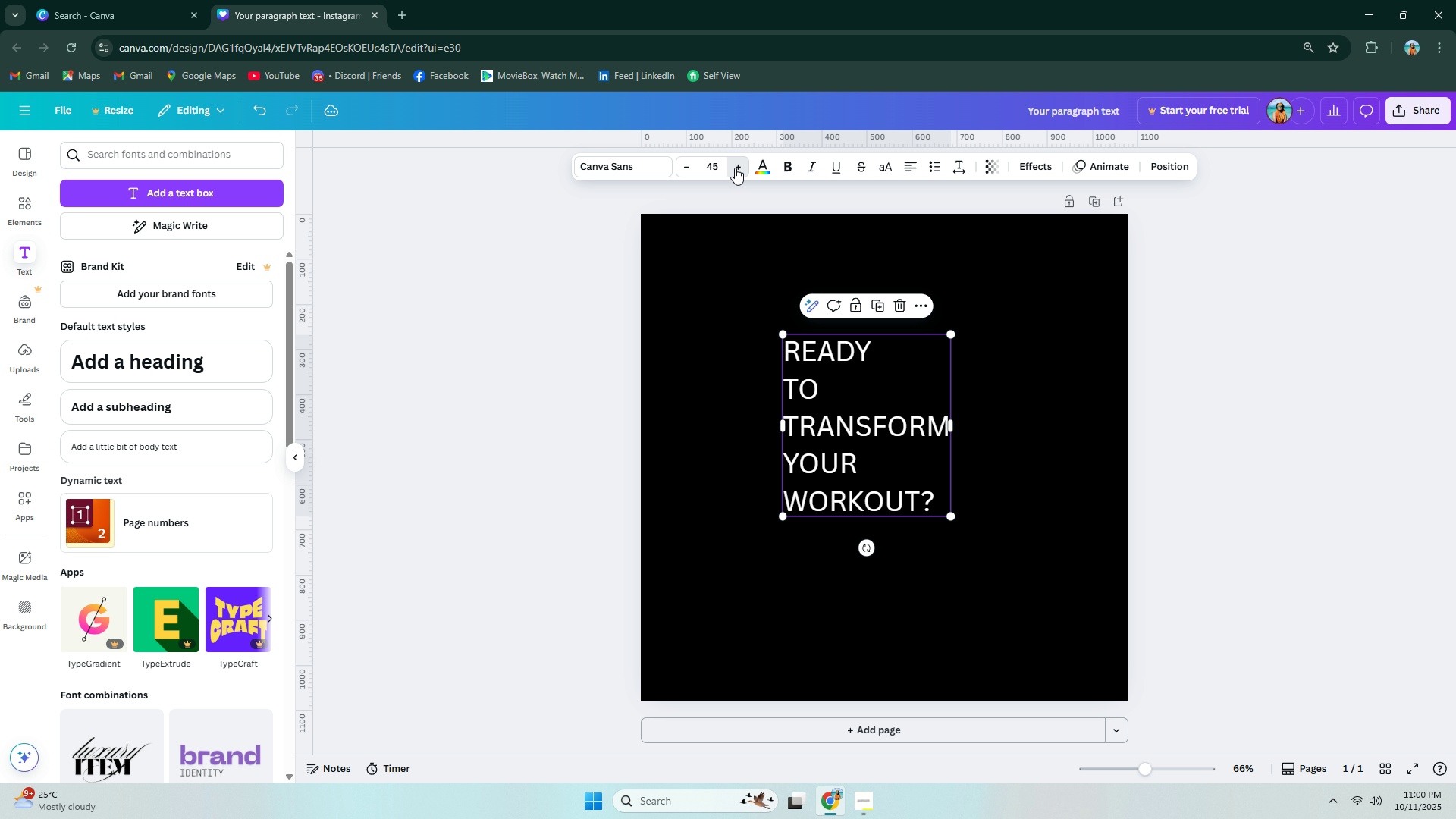 
triple_click([735, 168])
 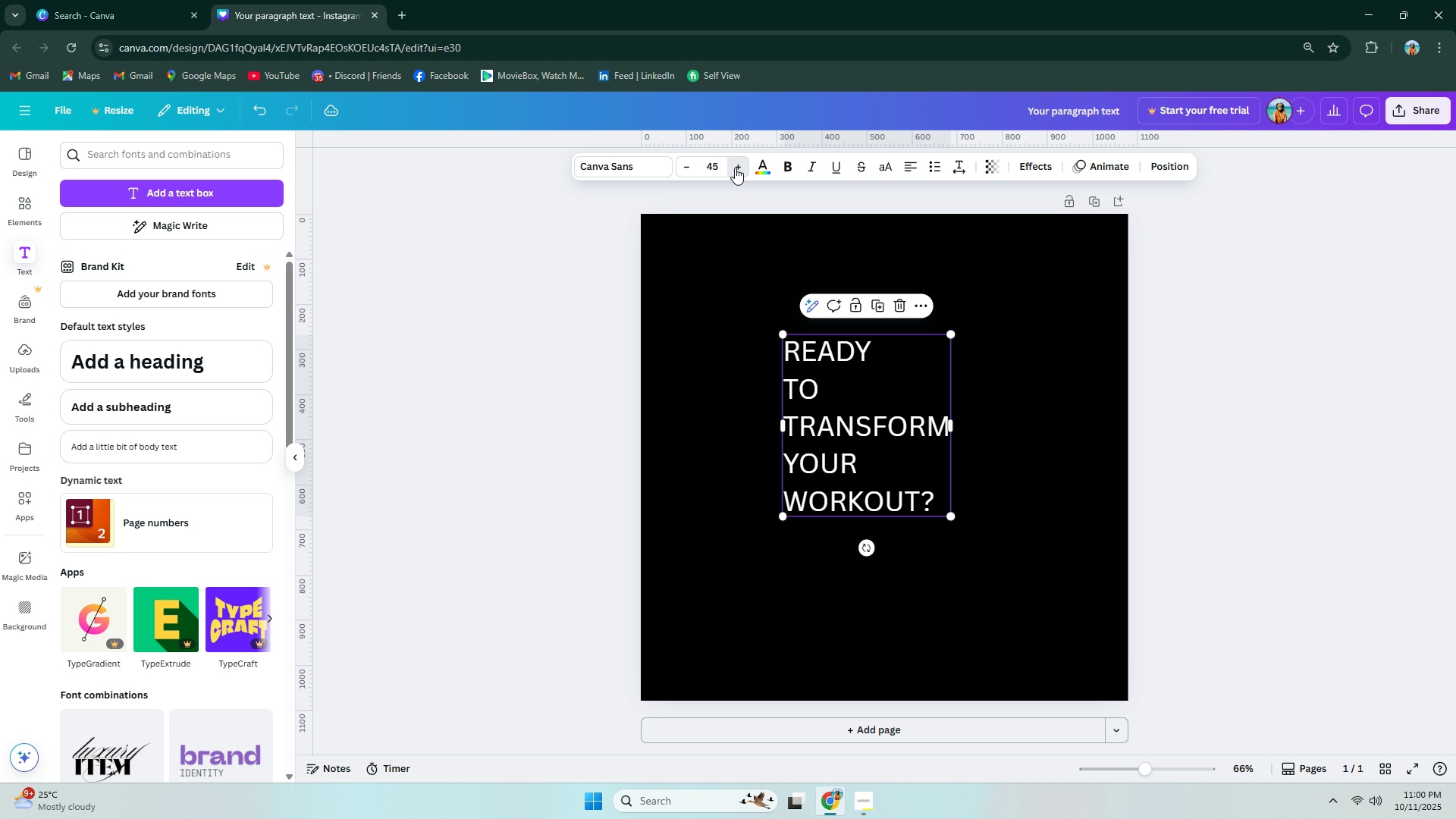 
triple_click([735, 168])
 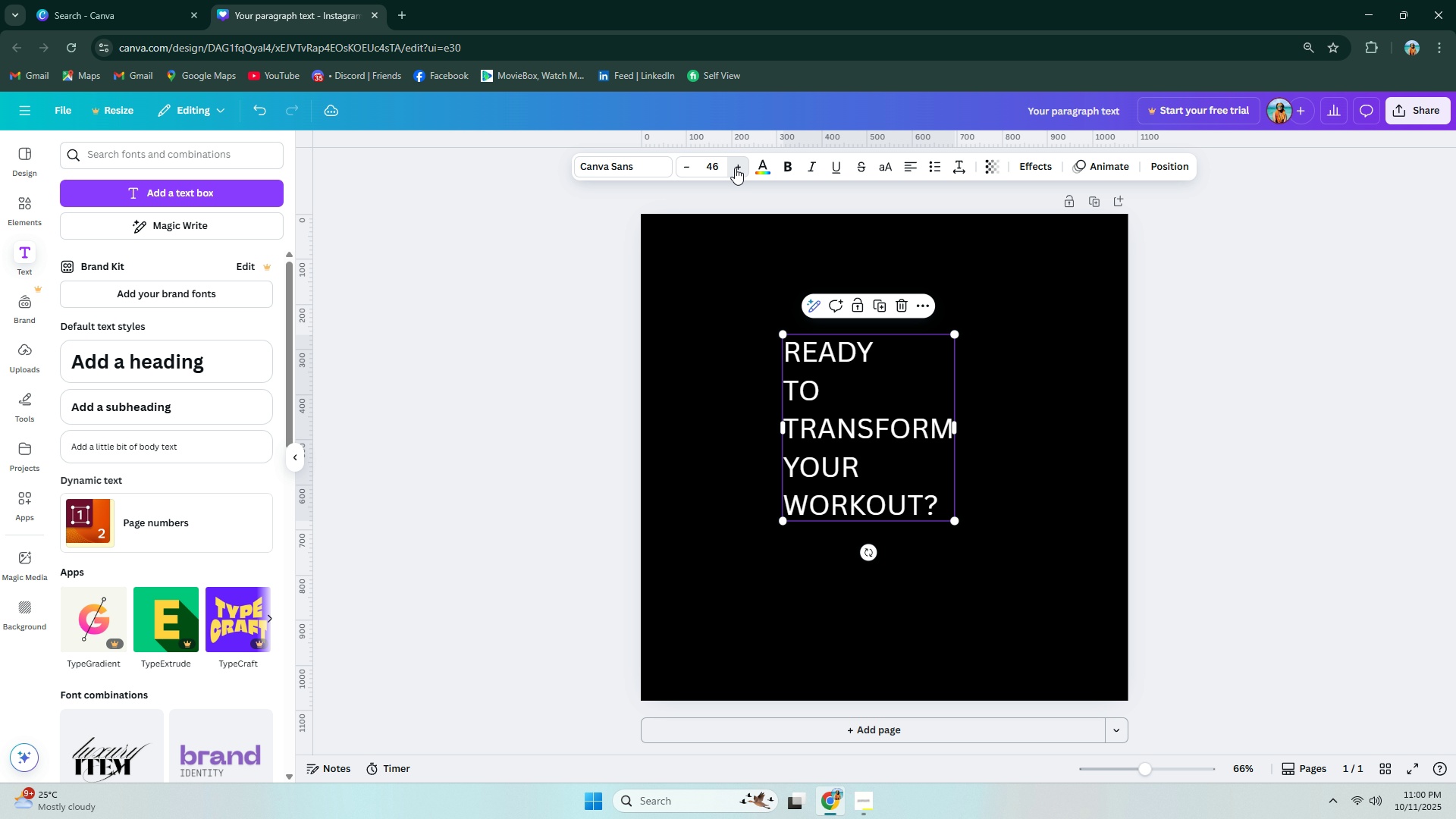 
triple_click([735, 168])
 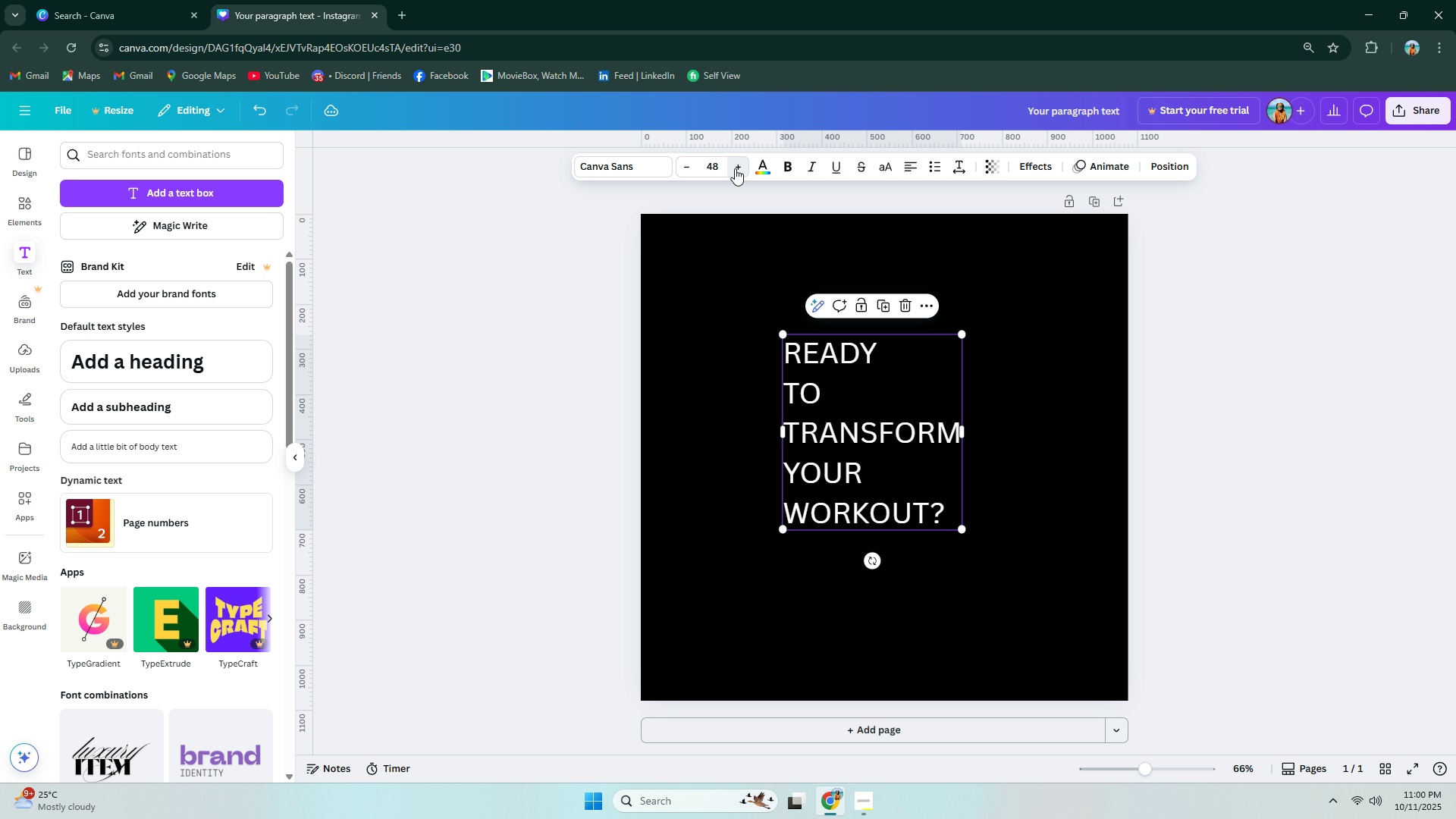 
triple_click([735, 168])
 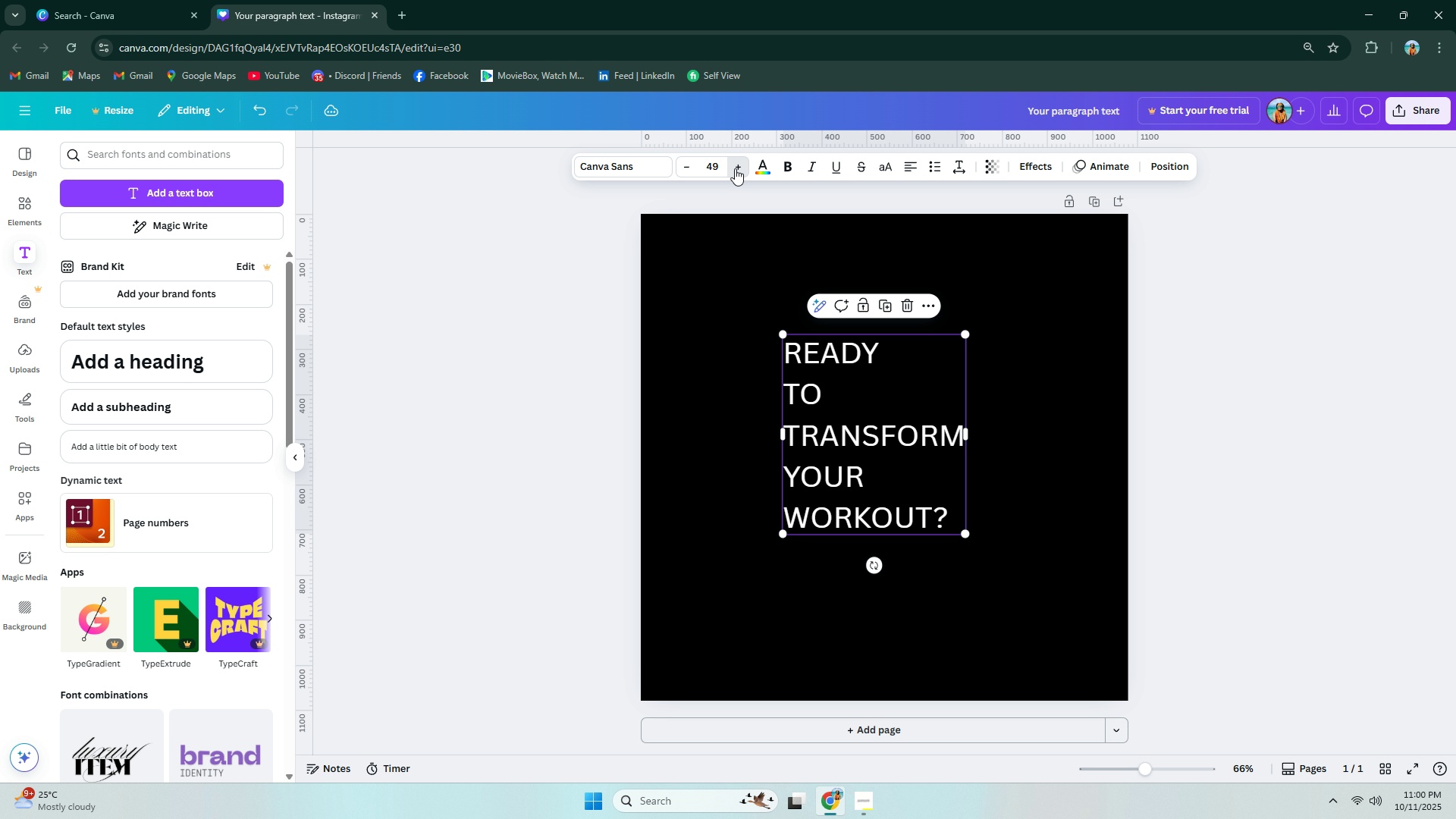 
triple_click([735, 168])
 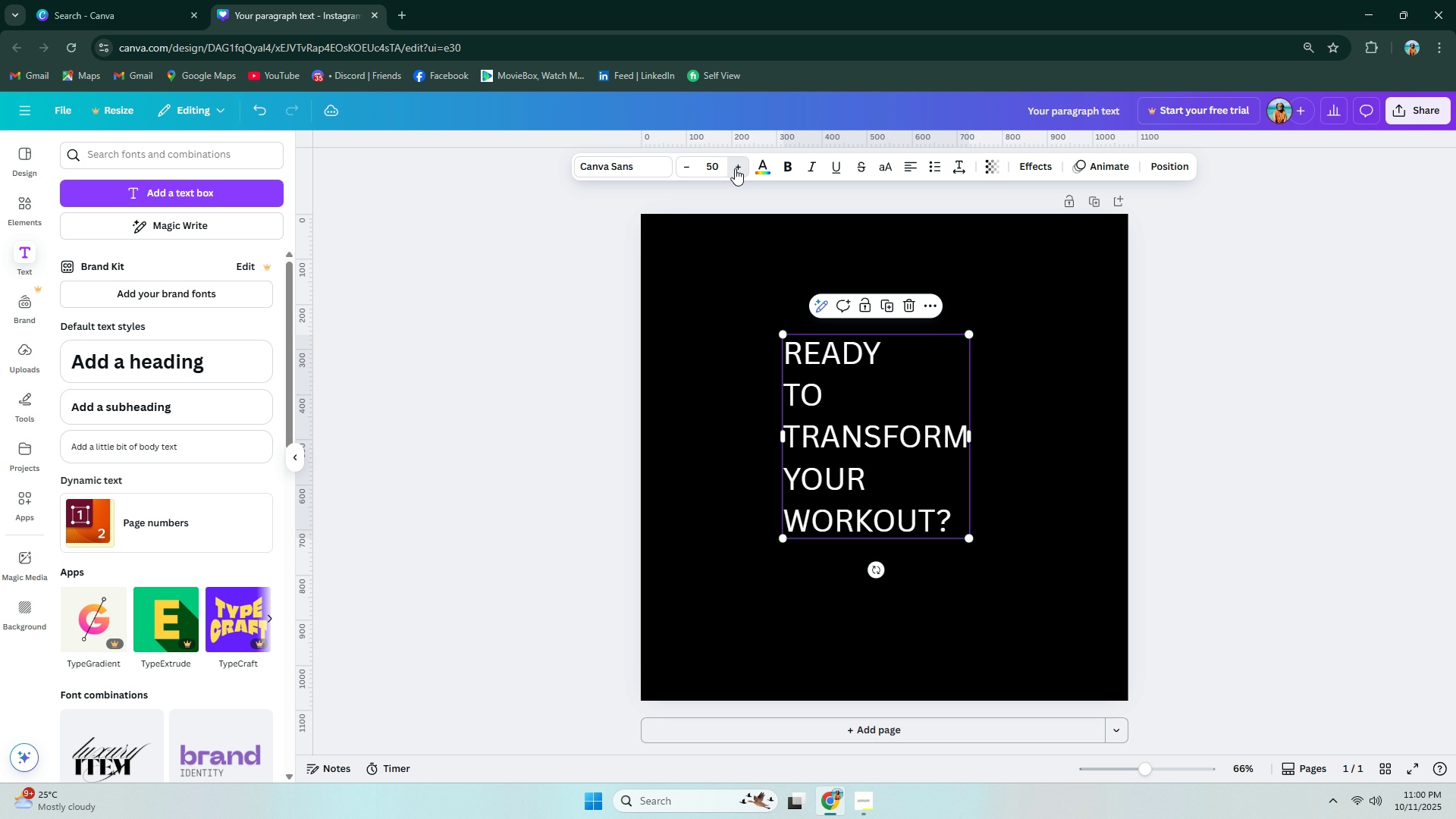 
triple_click([735, 168])
 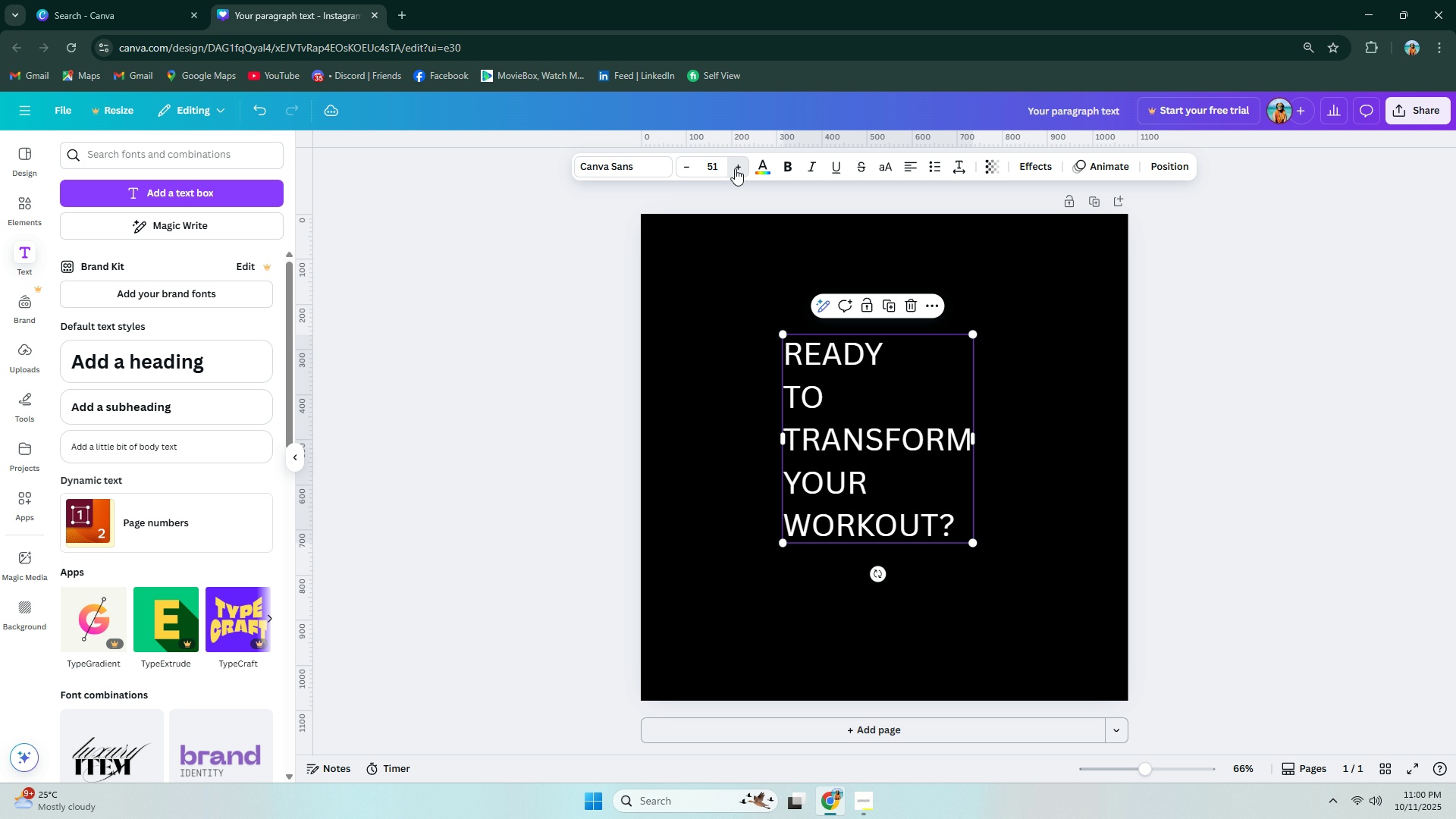 
triple_click([735, 168])
 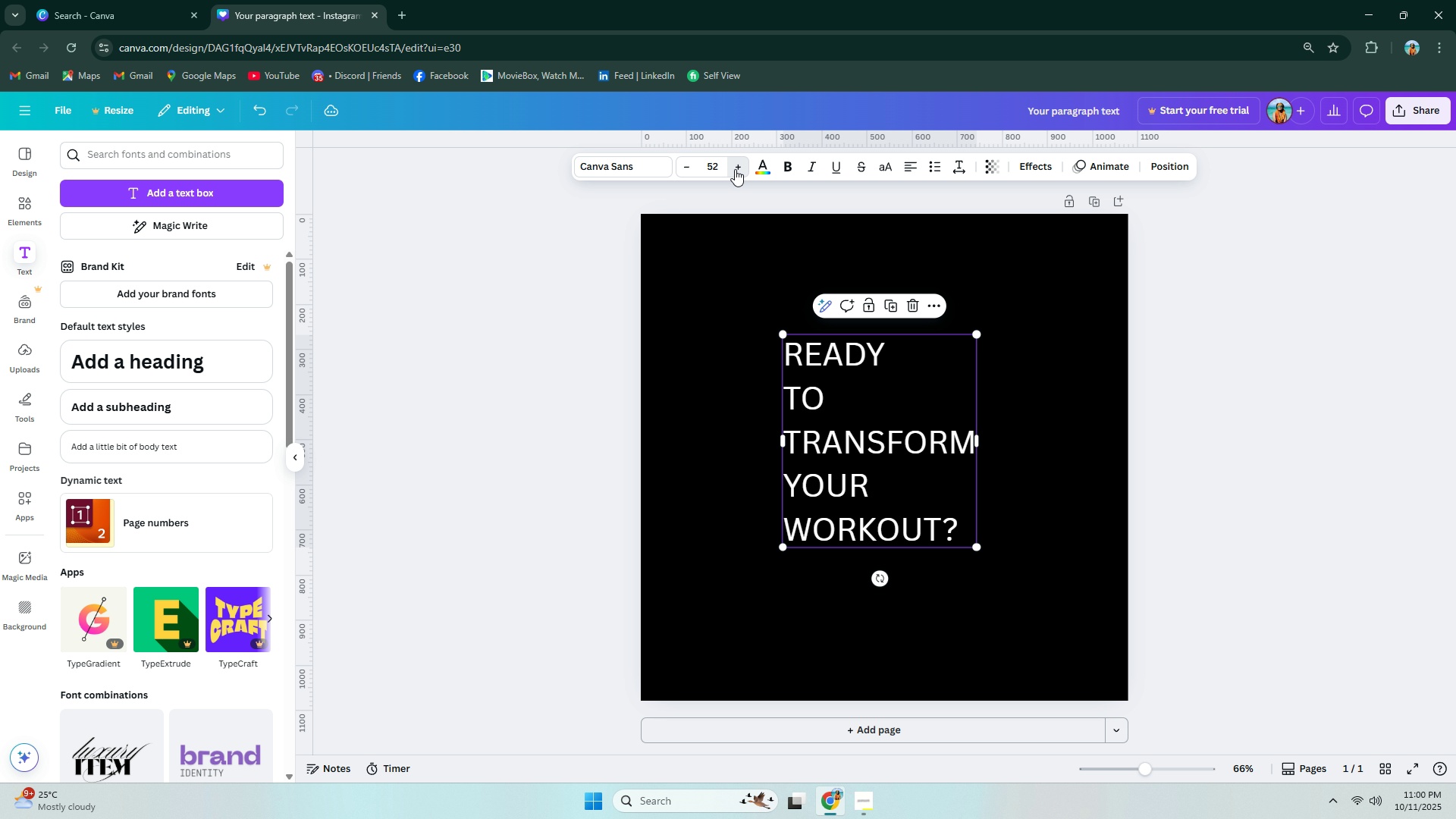 
triple_click([735, 169])
 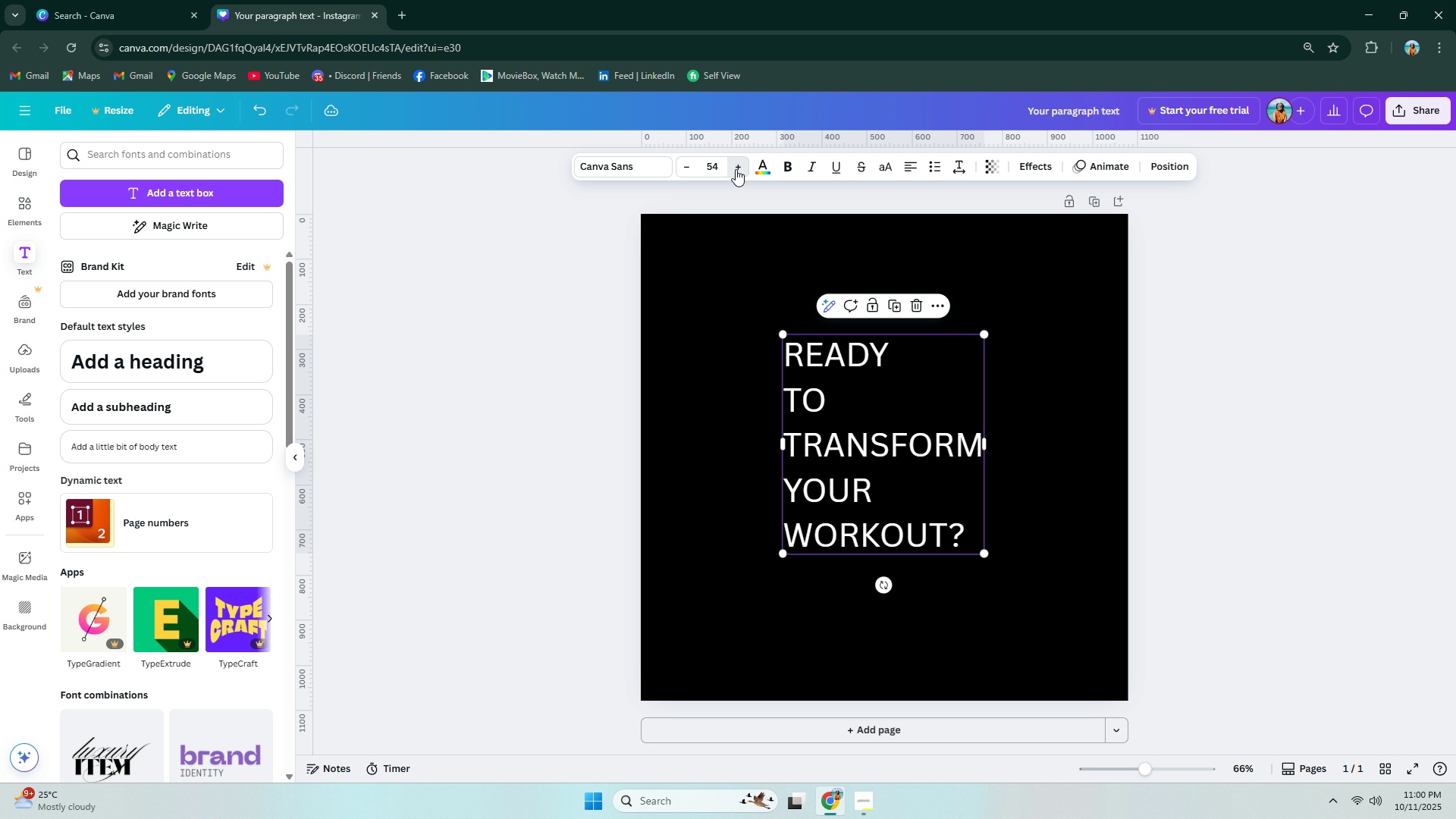 
triple_click([736, 169])
 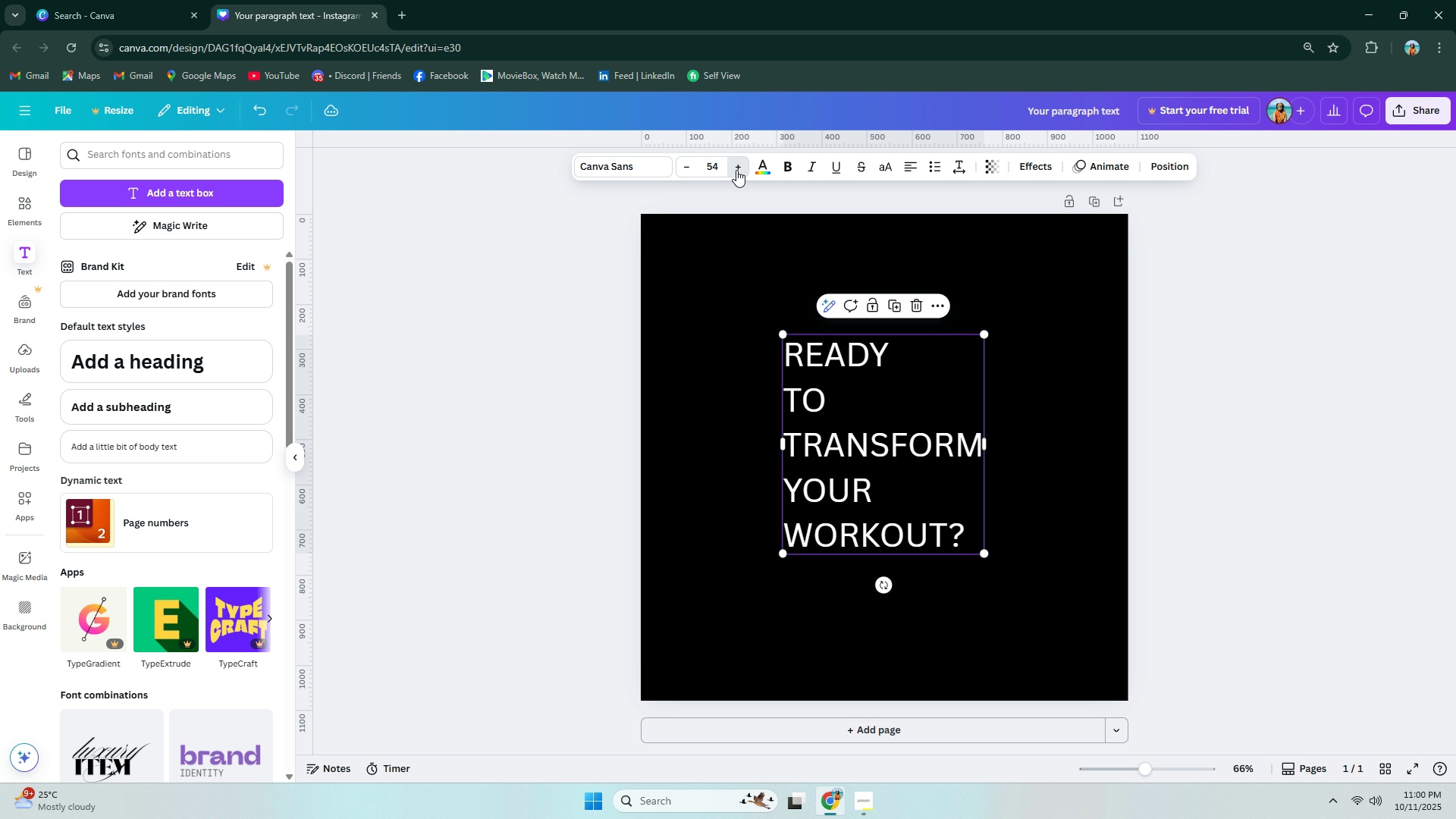 
triple_click([736, 169])
 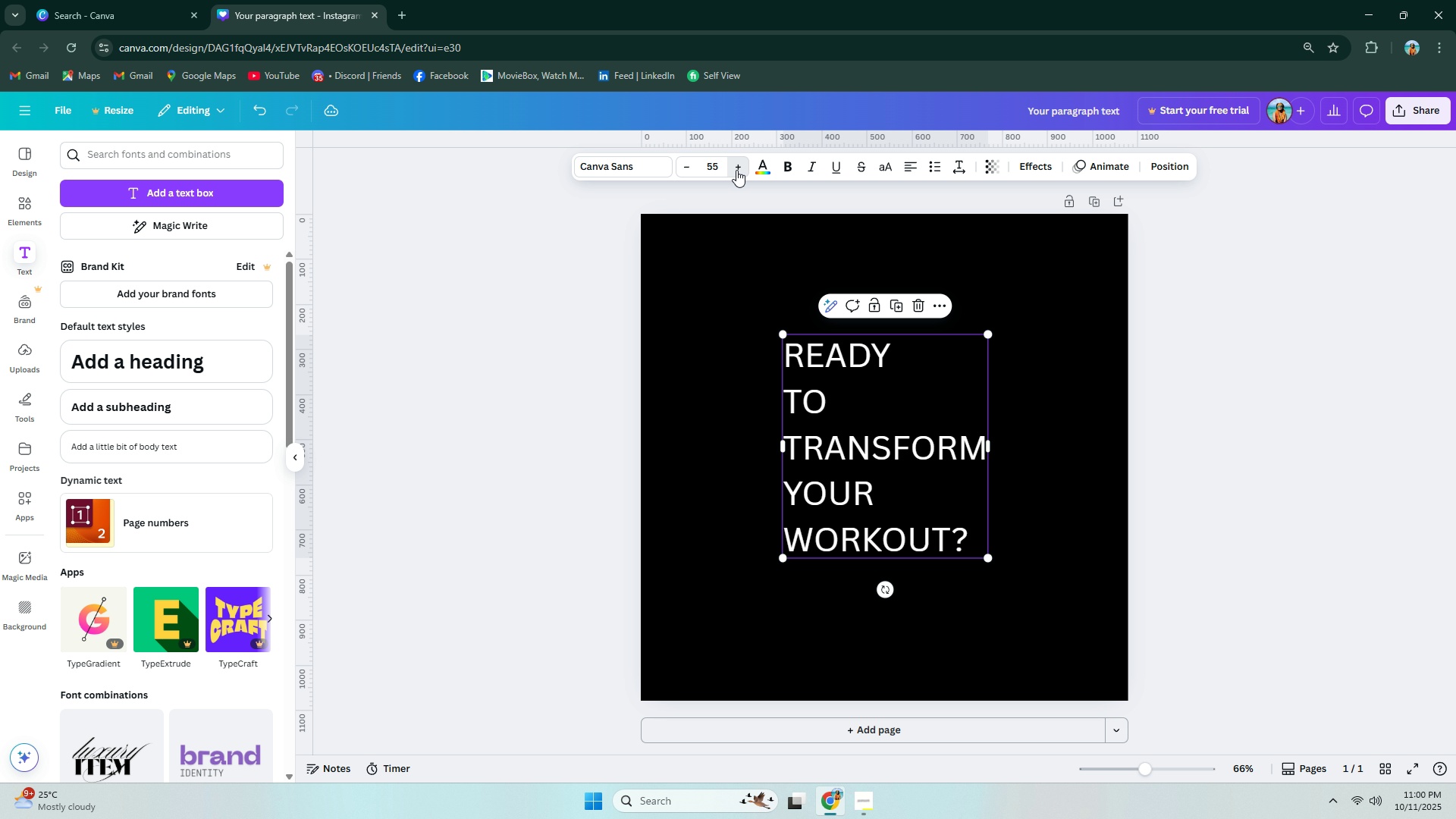 
triple_click([736, 170])
 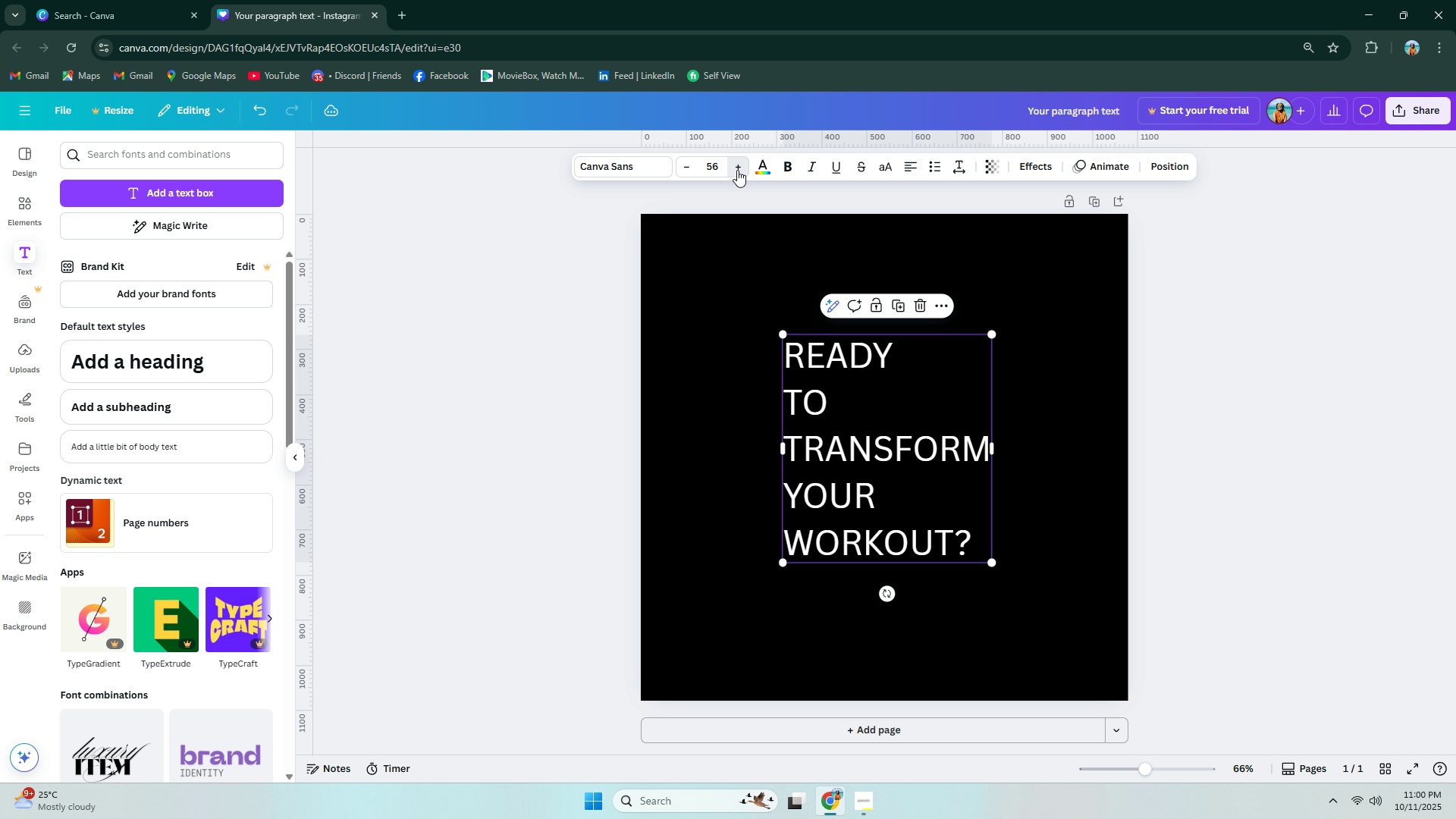 
triple_click([737, 170])
 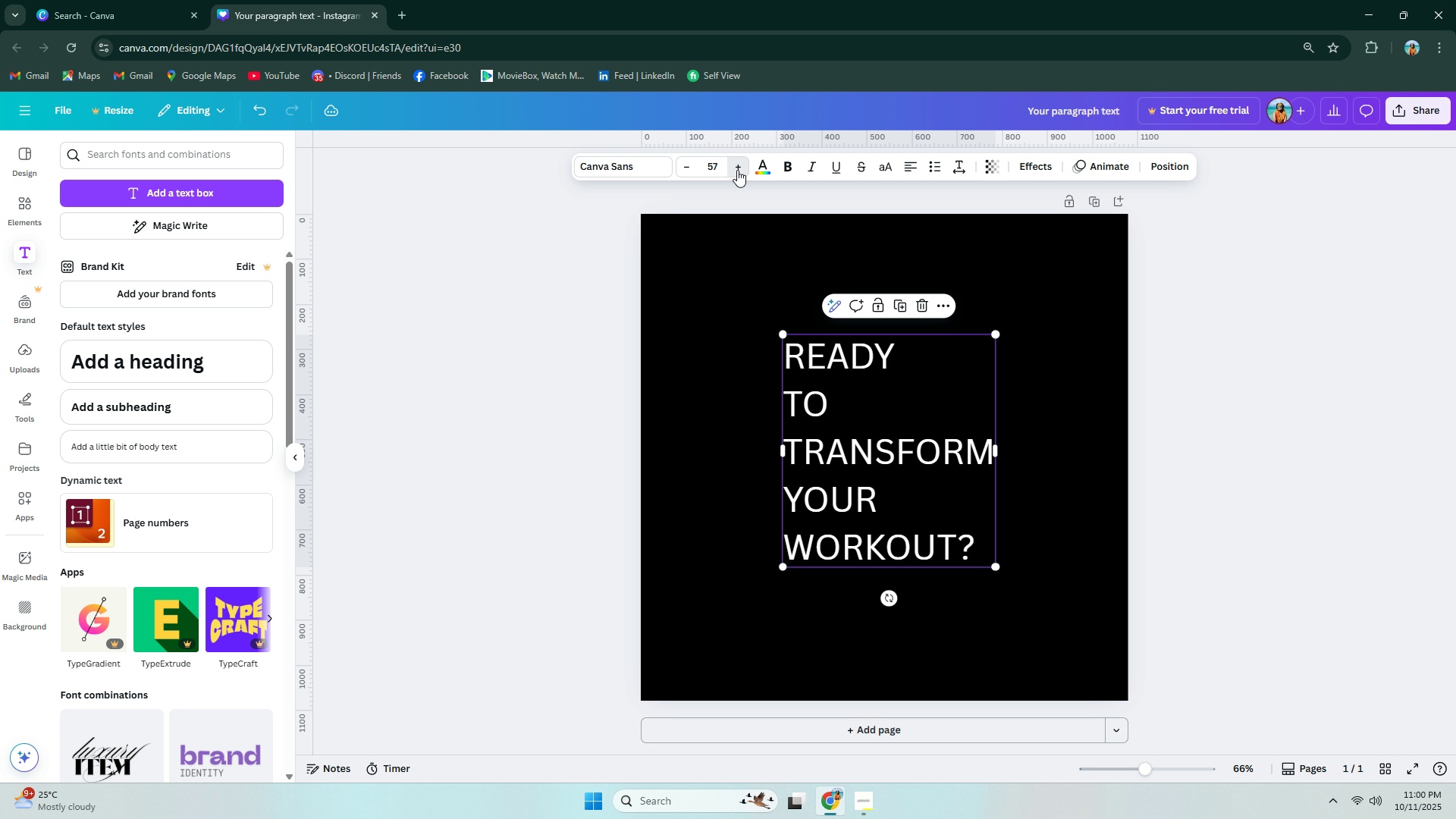 
triple_click([737, 170])
 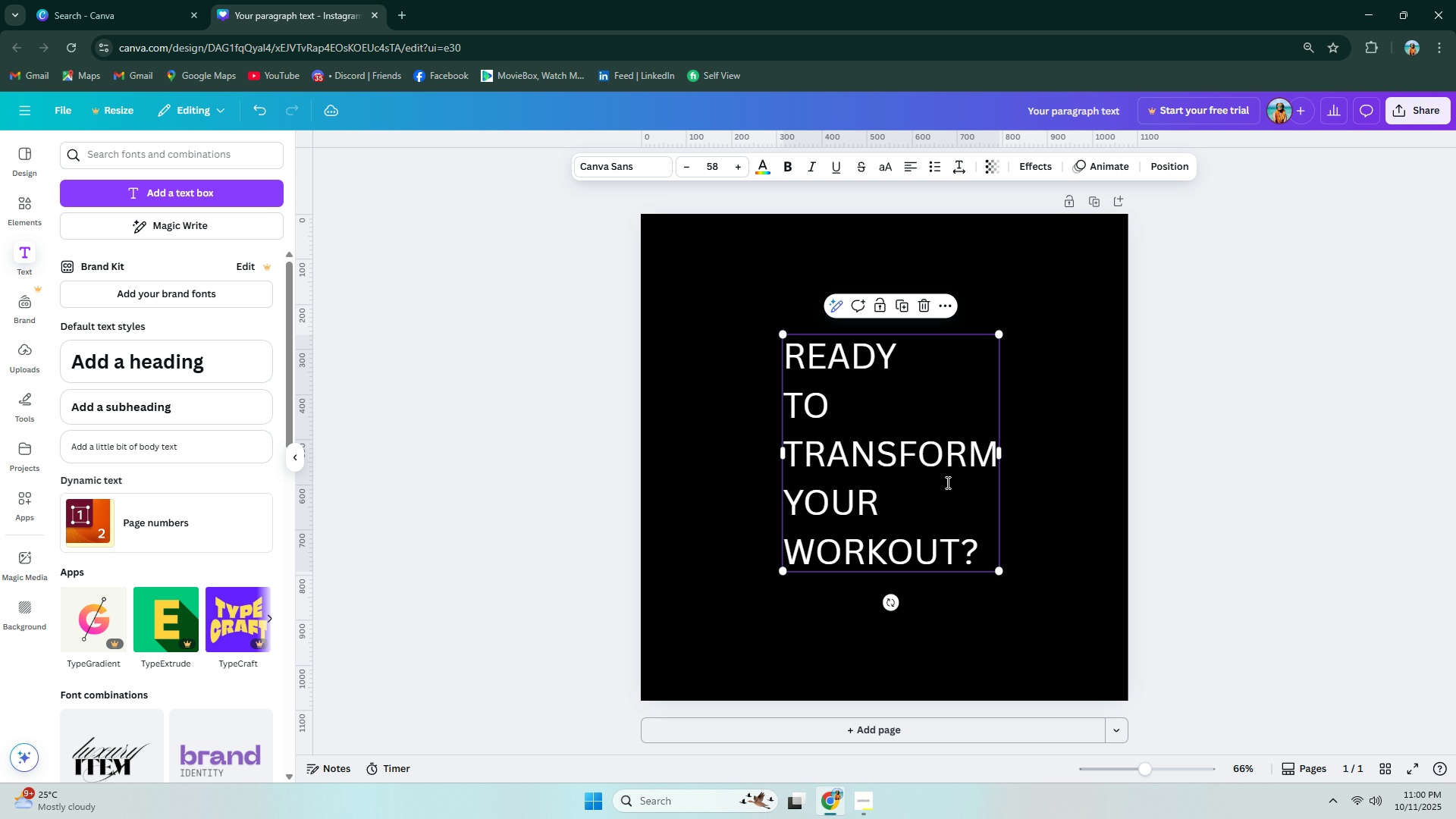 
triple_click([948, 482])
 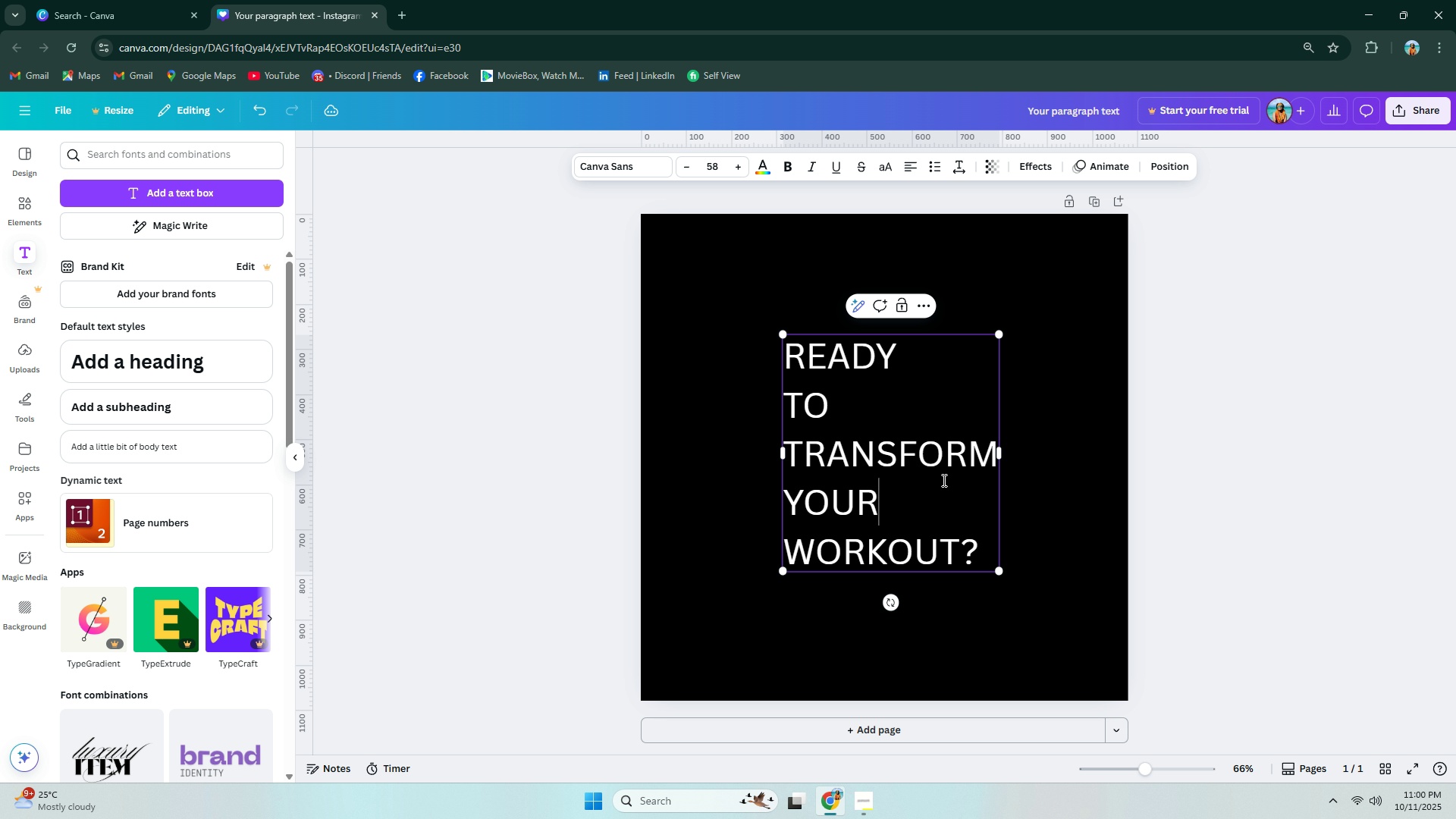 
key(Control+ControlLeft)
 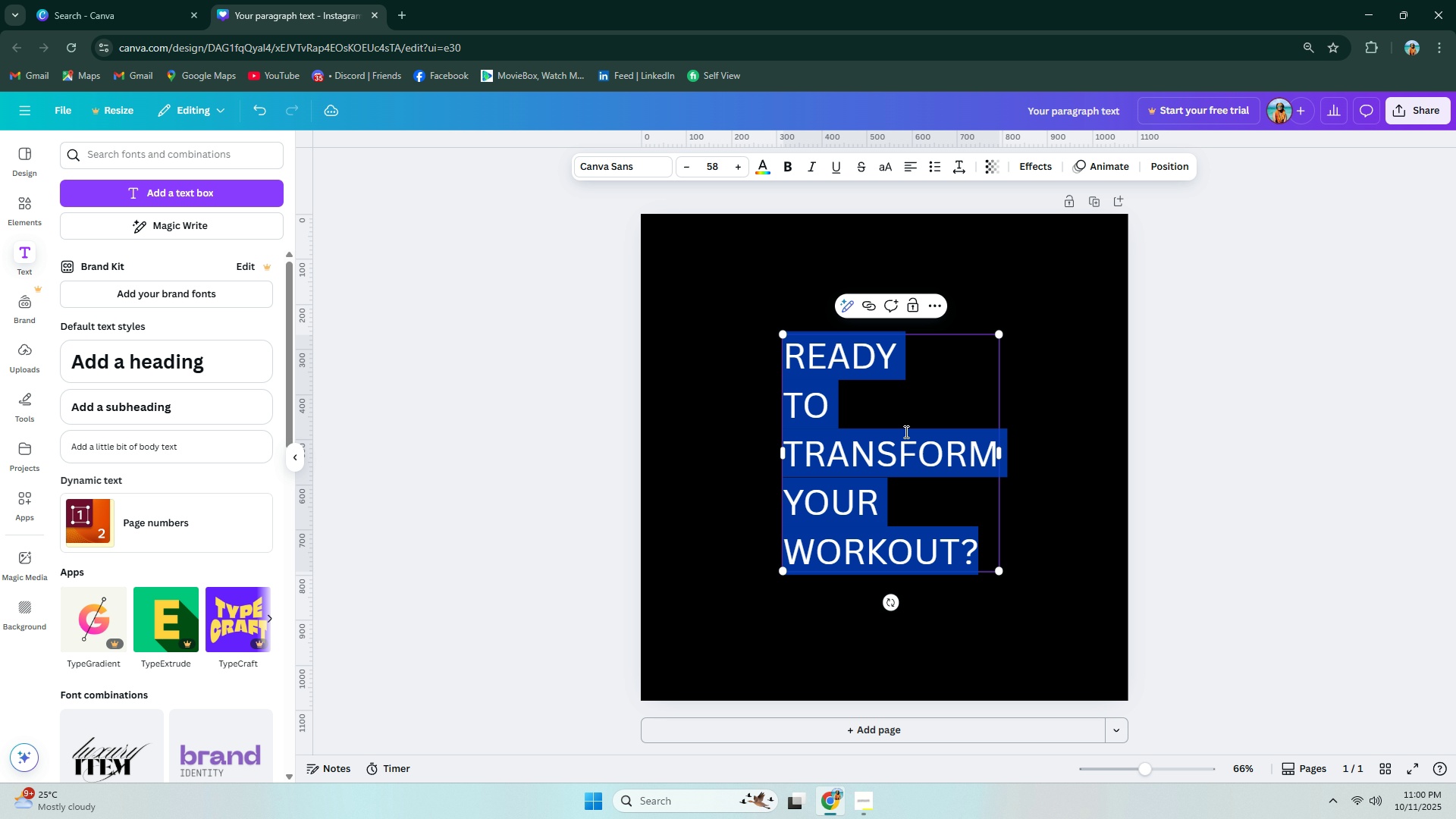 
key(Control+A)
 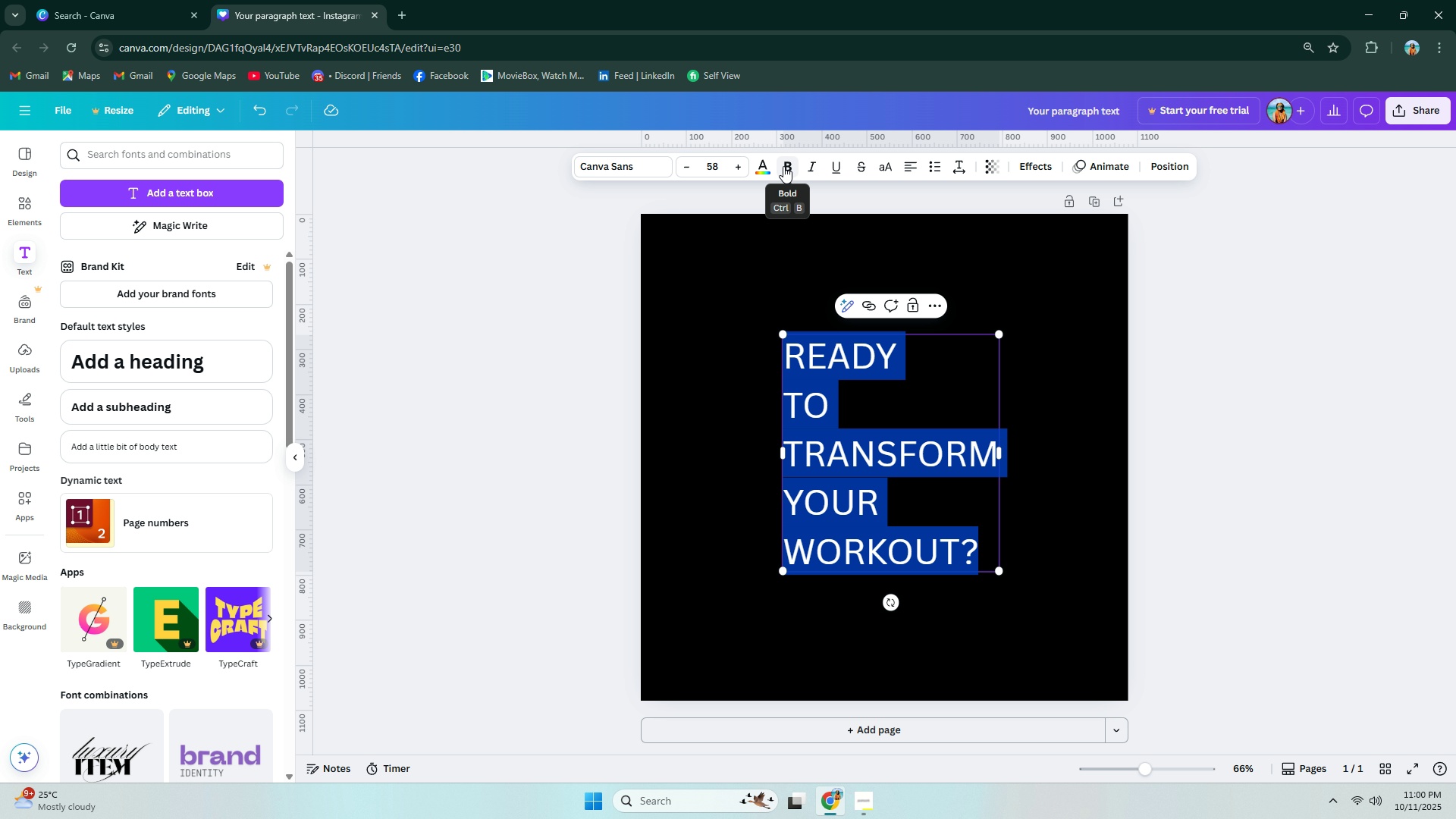 
left_click([783, 166])
 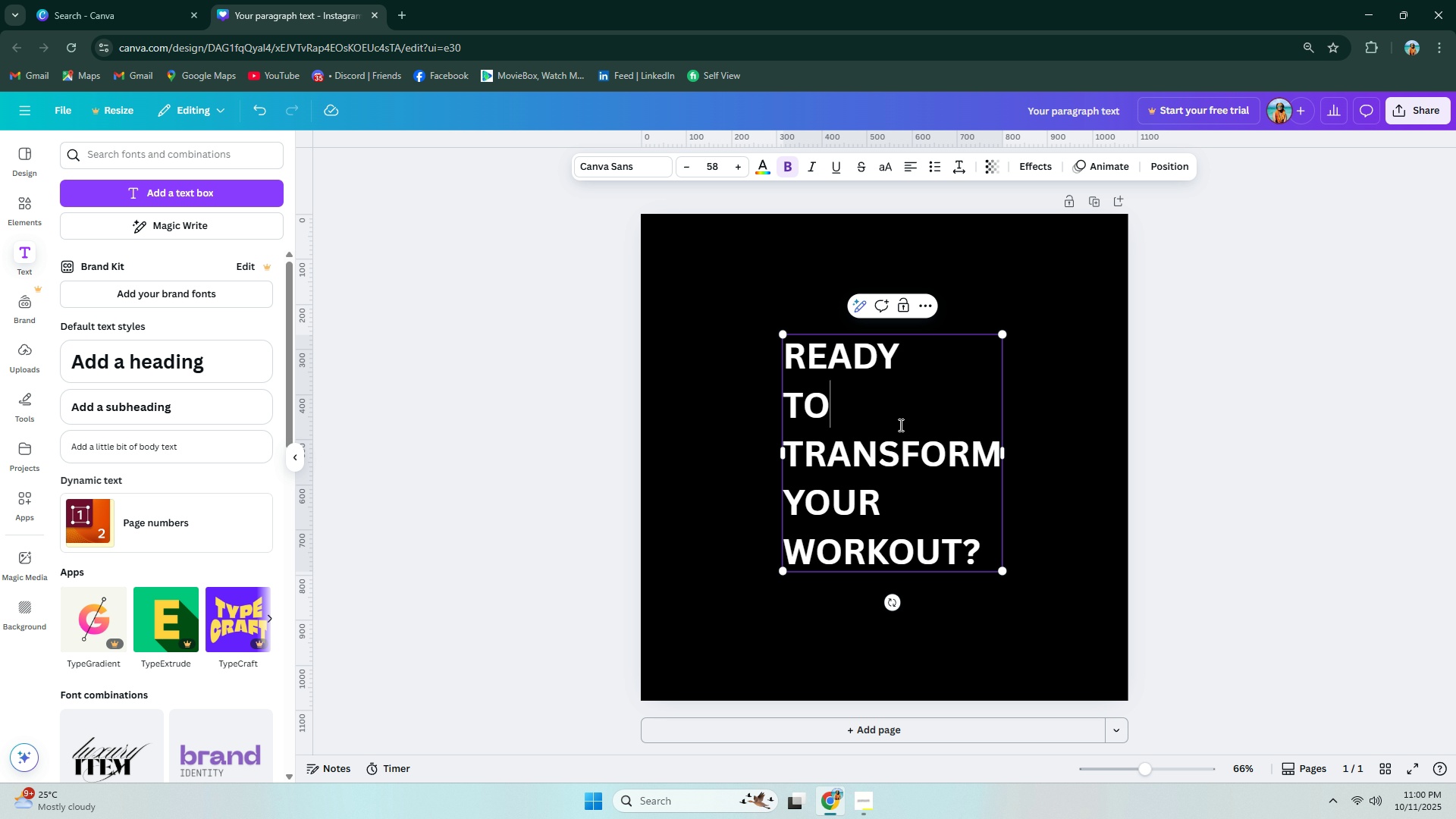 
left_click([899, 425])
 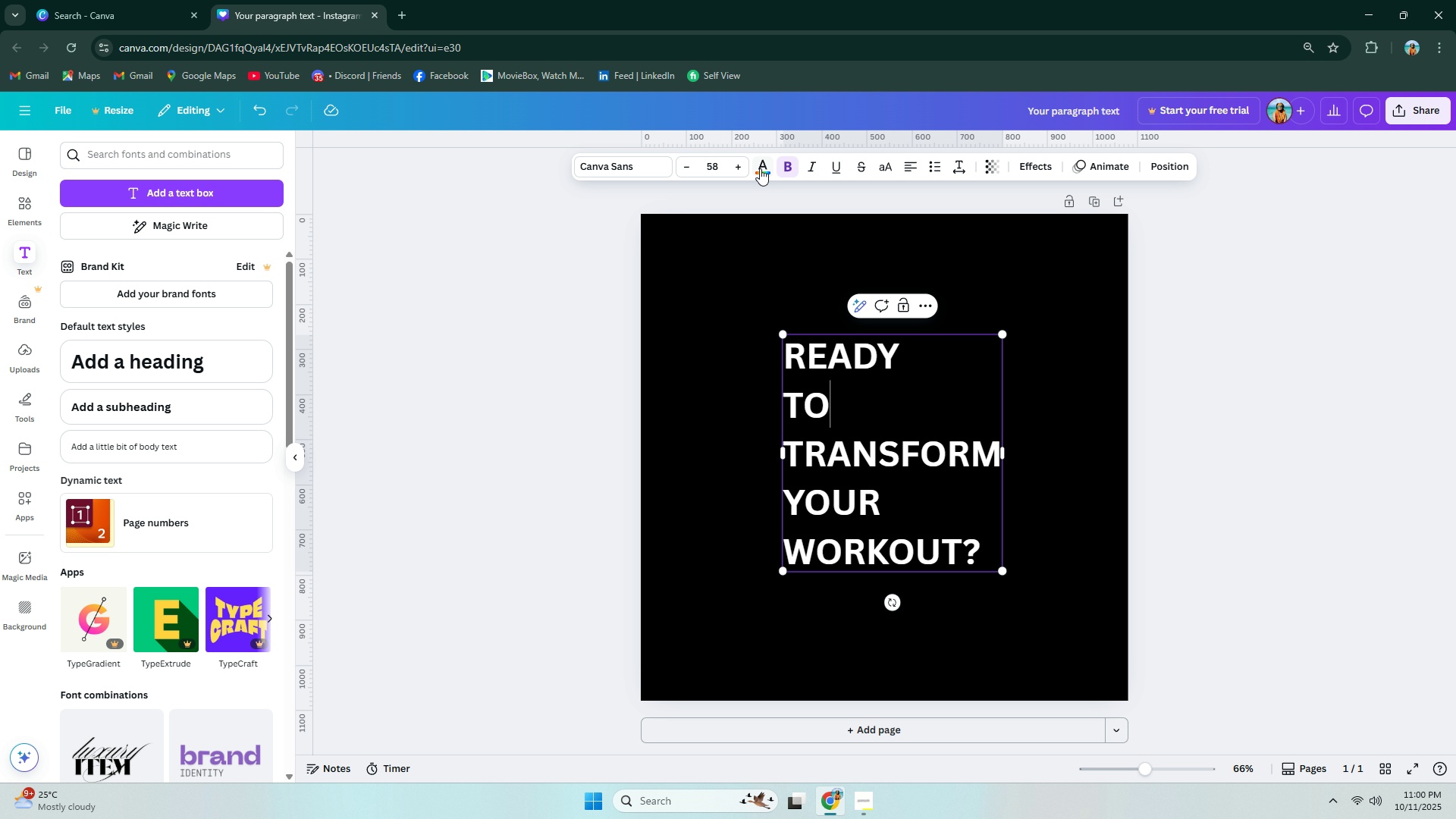 
double_click([741, 165])
 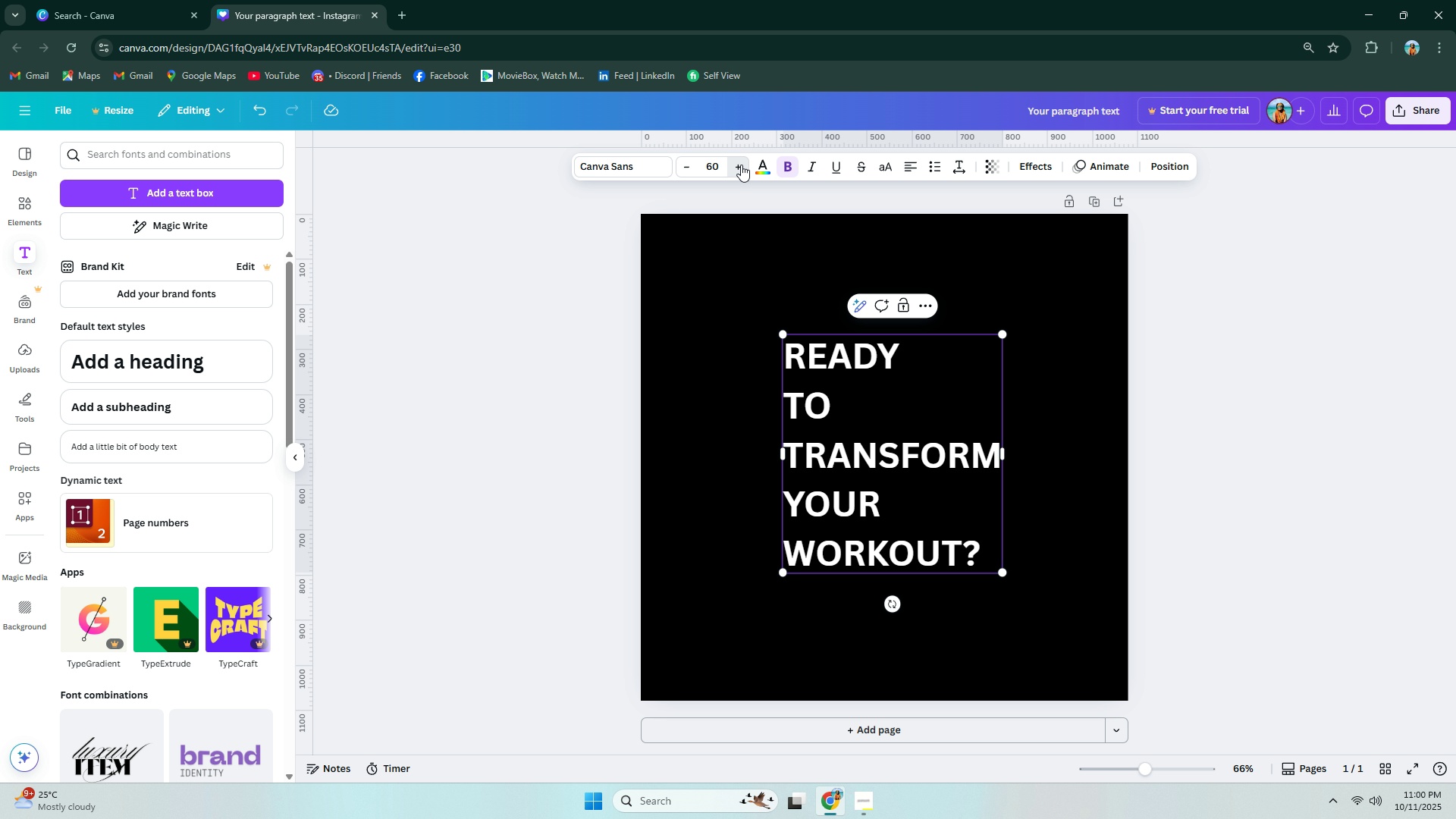 
triple_click([741, 165])
 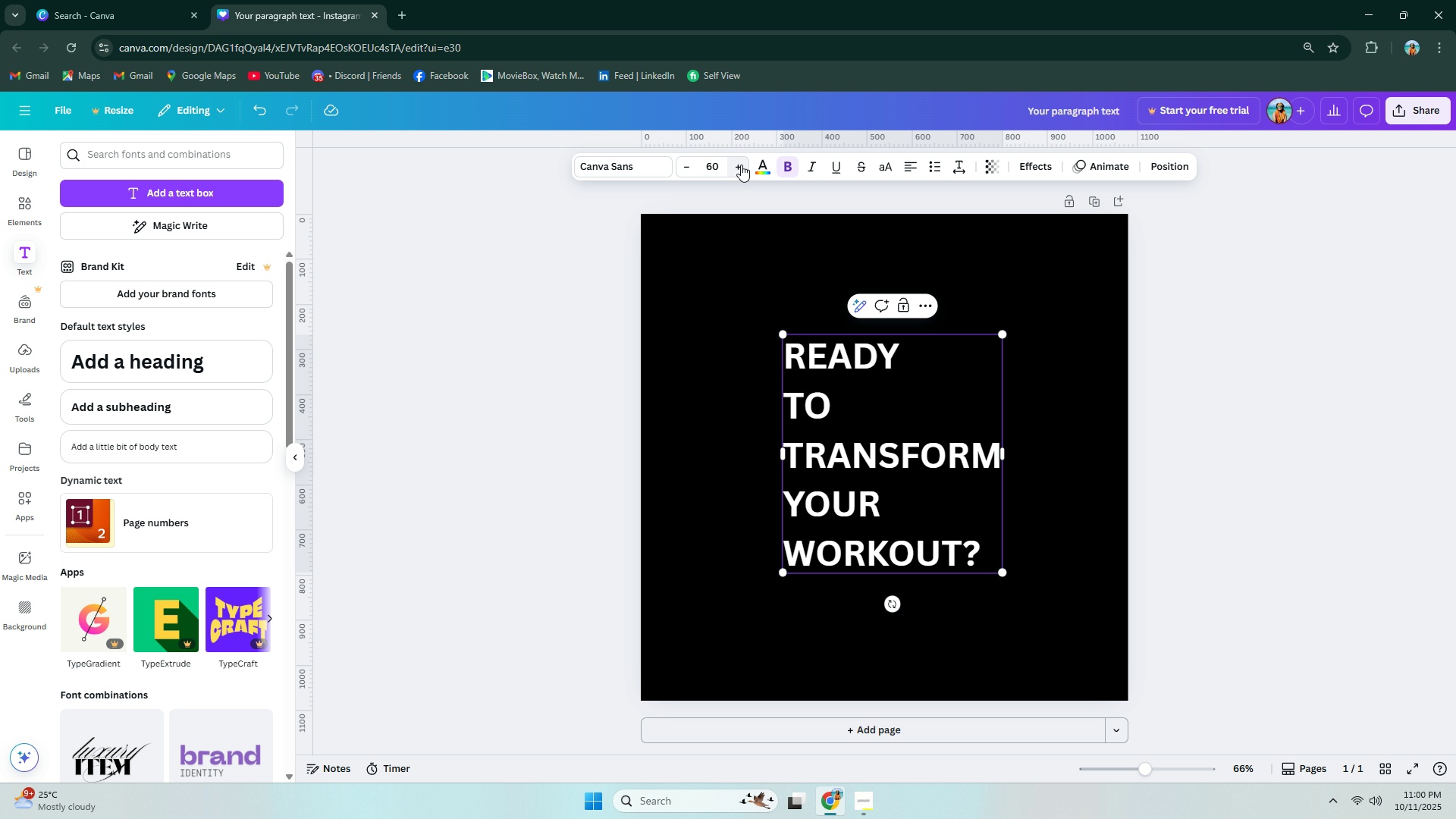 
key(Control+ControlLeft)
 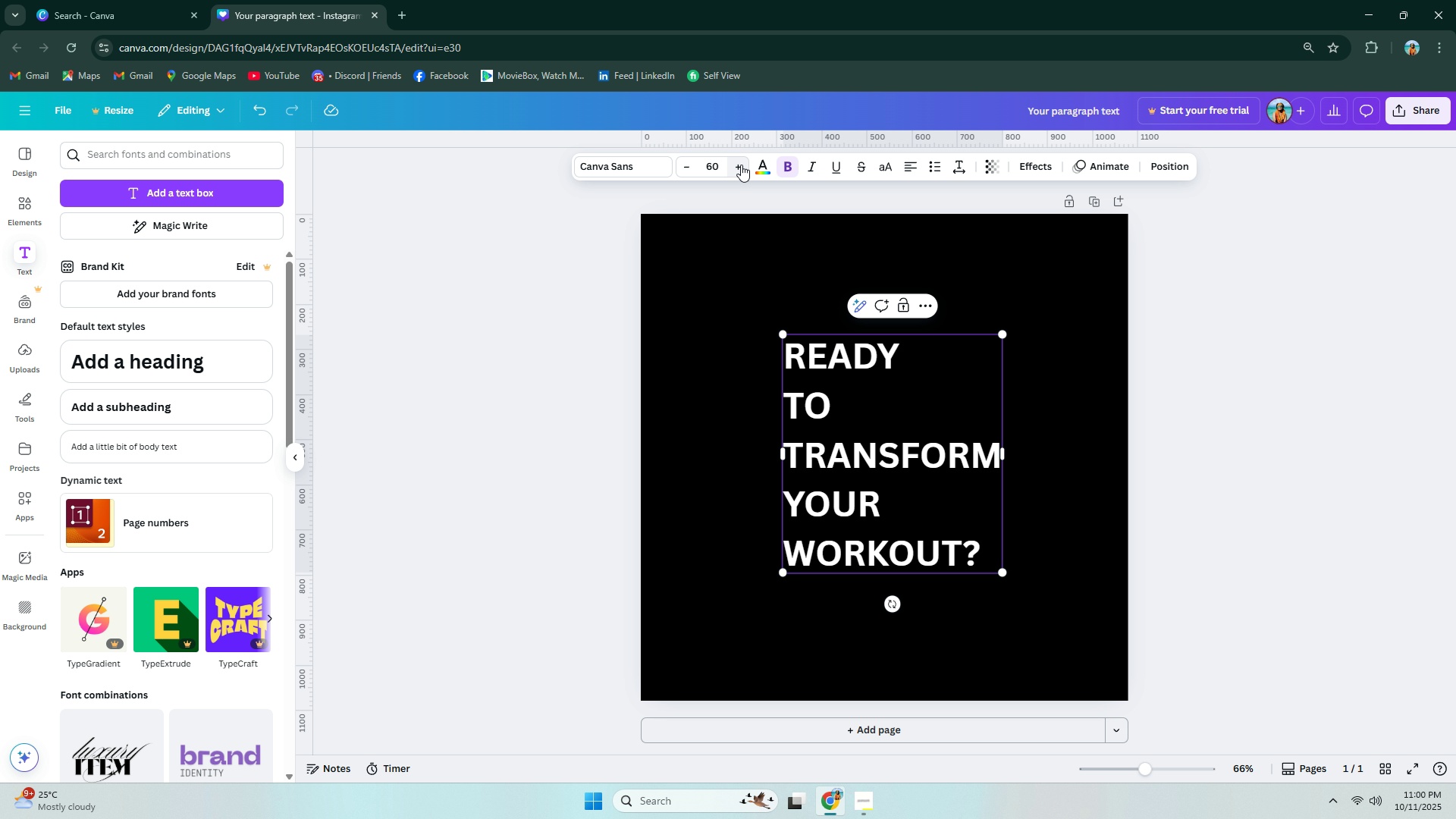 
key(Control+Z)
 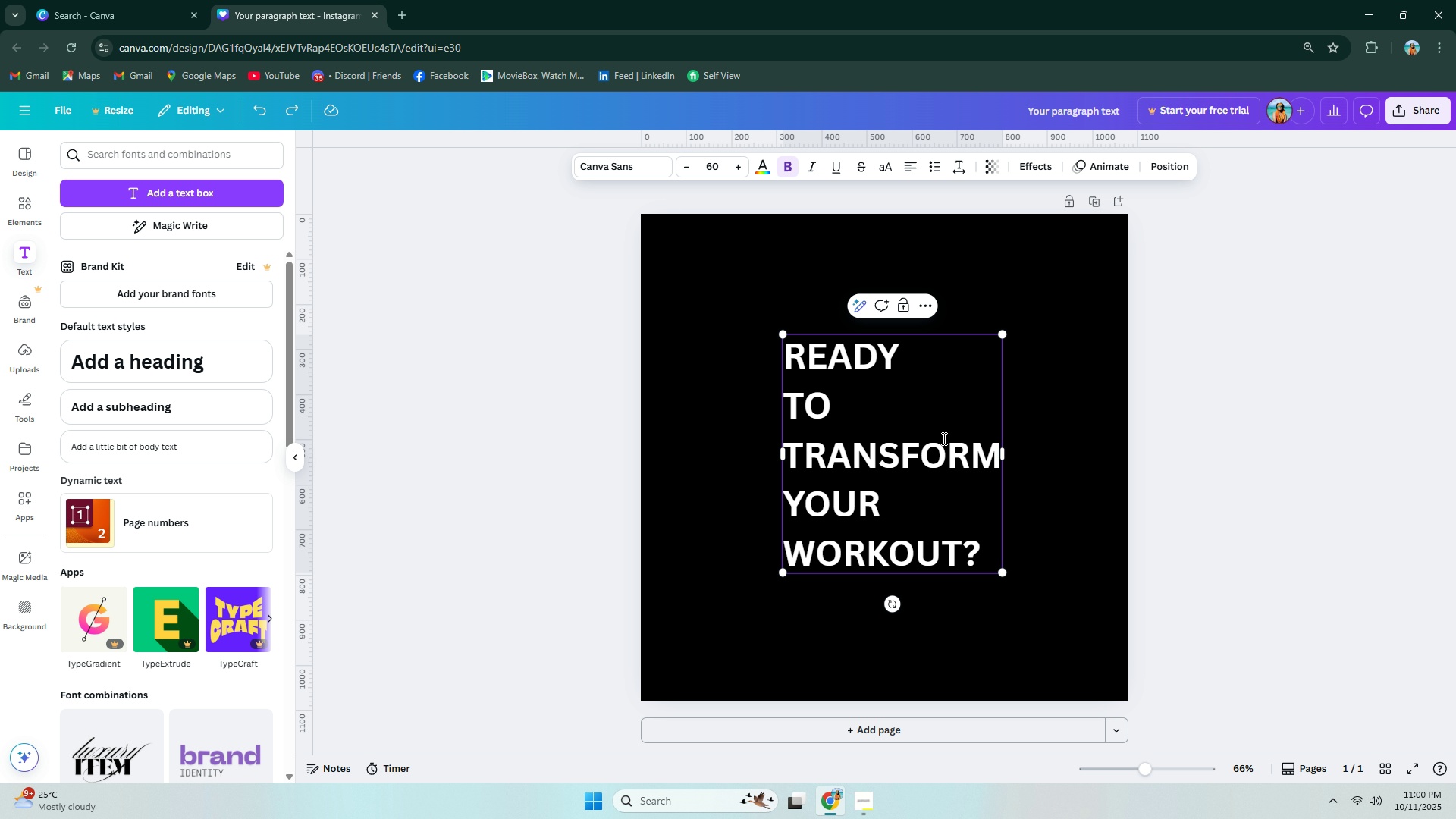 
left_click([943, 438])
 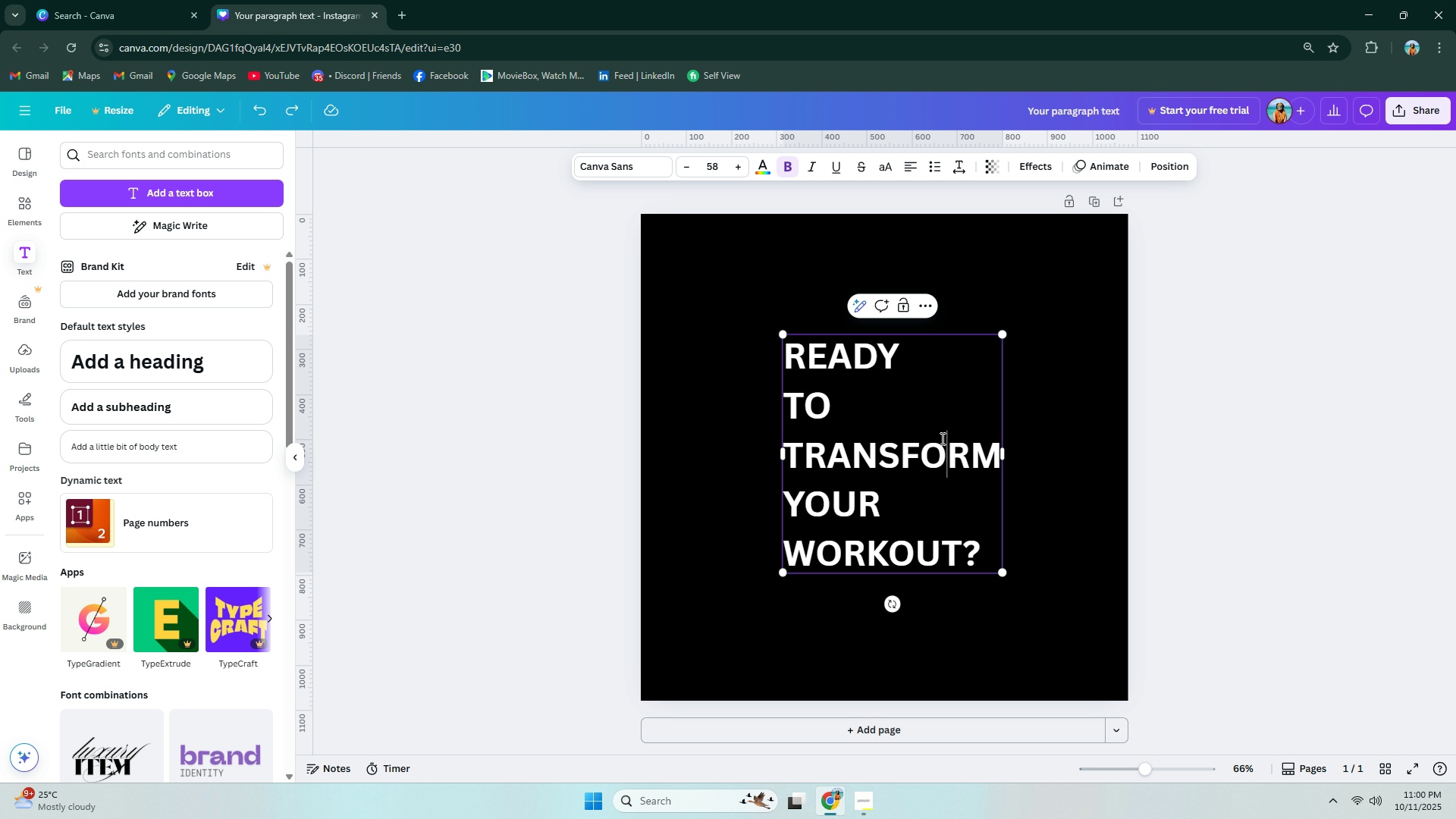 
key(Control+ControlLeft)
 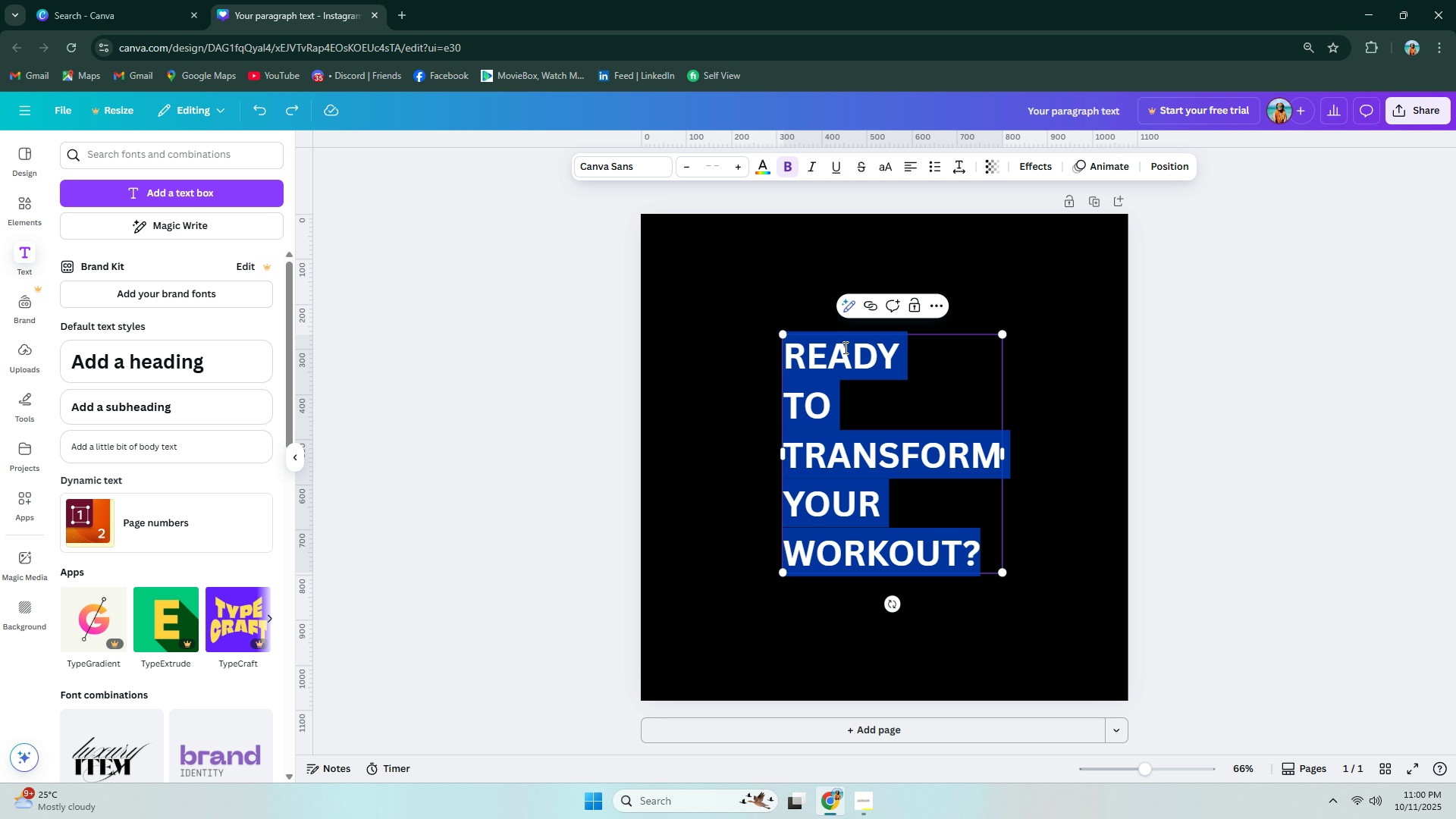 
key(Control+A)
 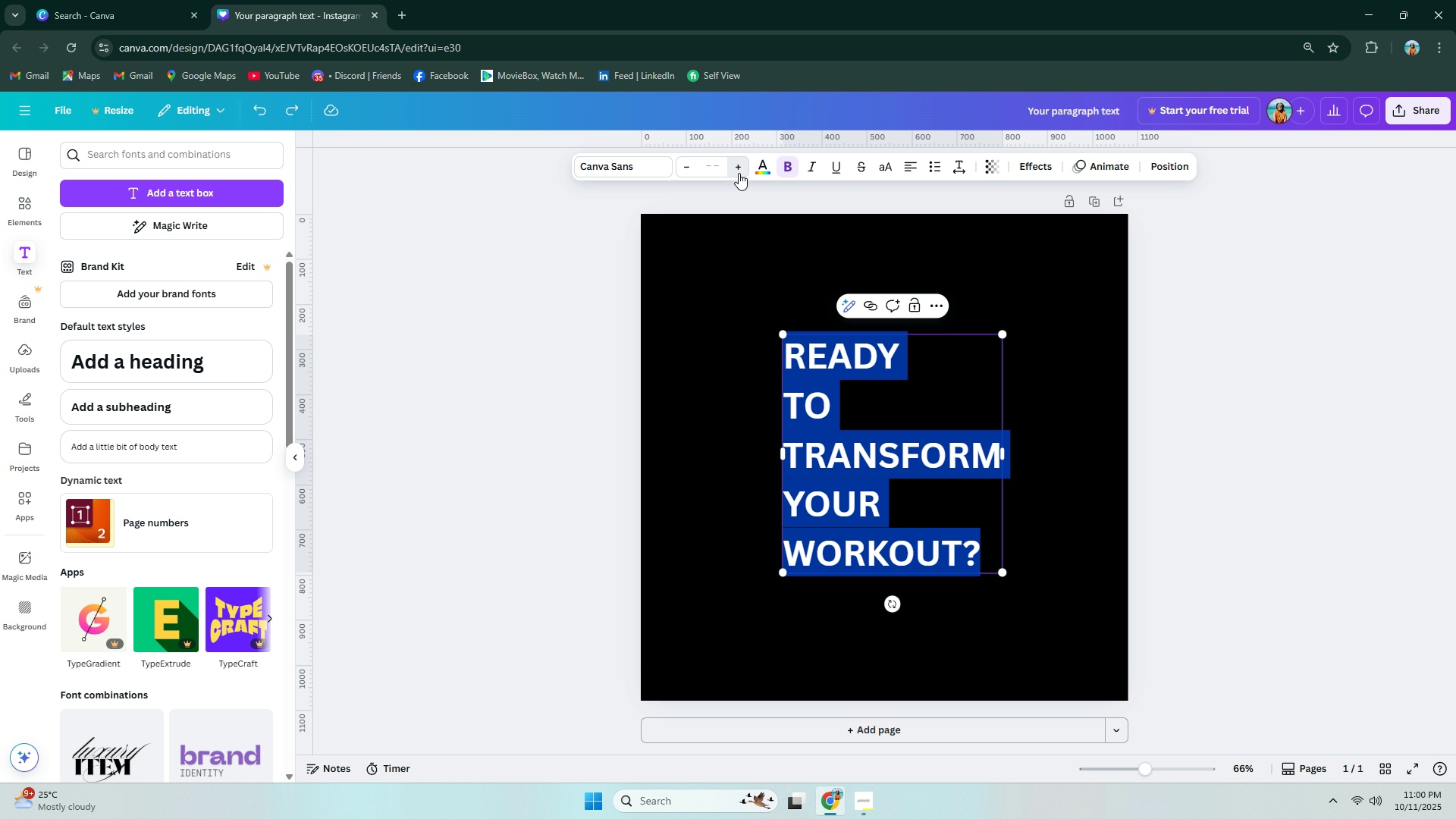 
double_click([739, 172])
 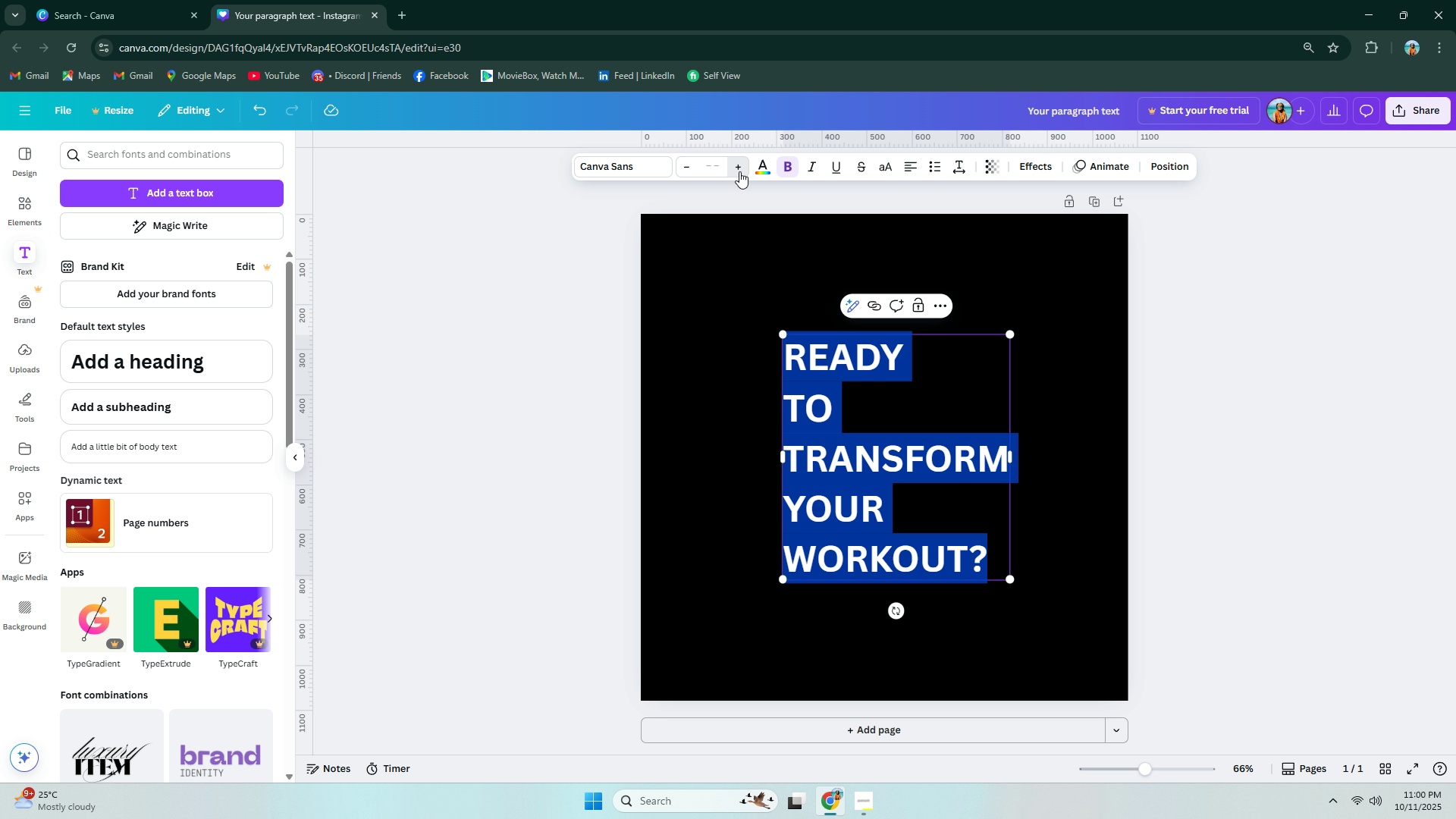 
triple_click([739, 171])
 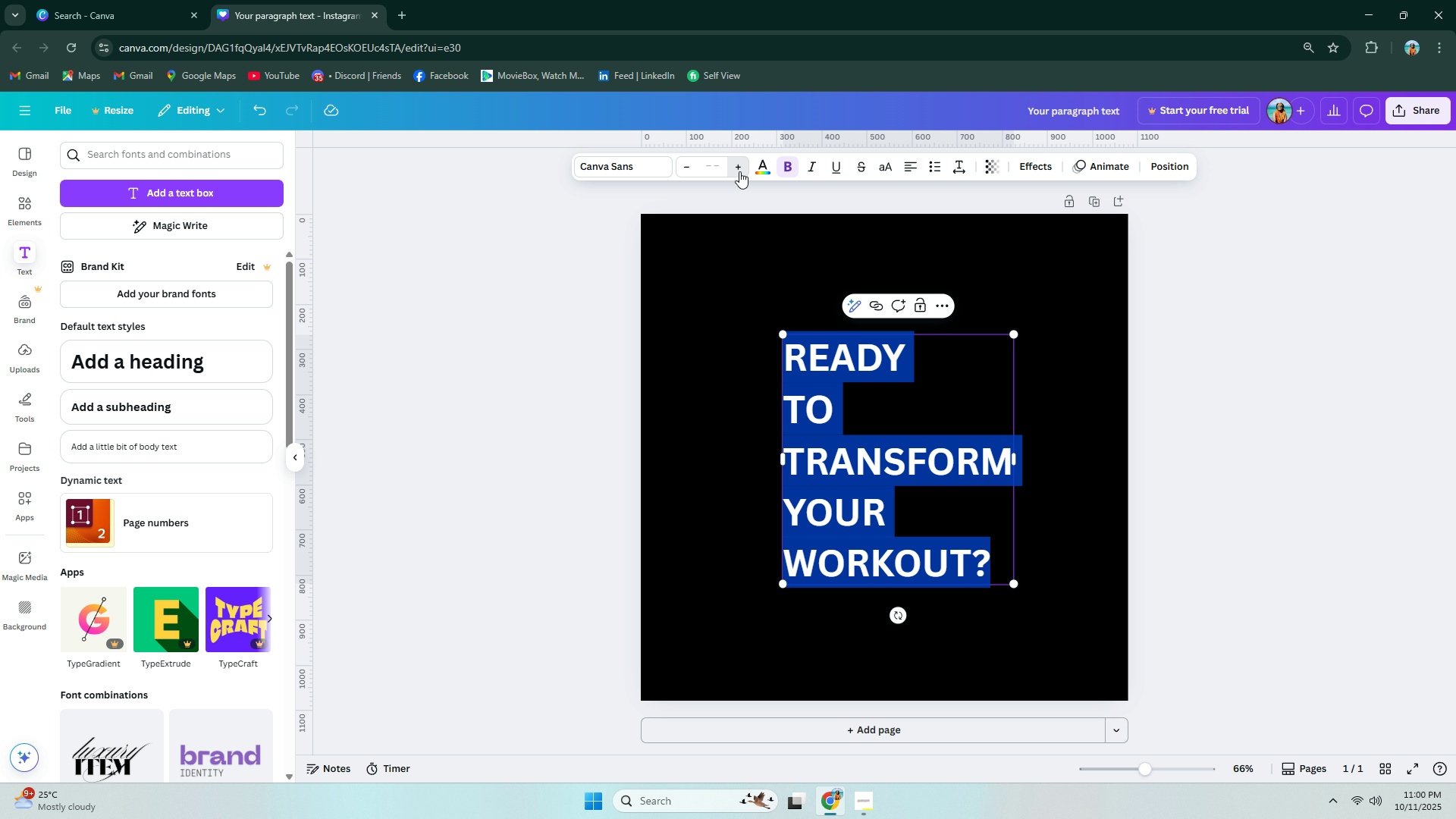 
triple_click([739, 171])
 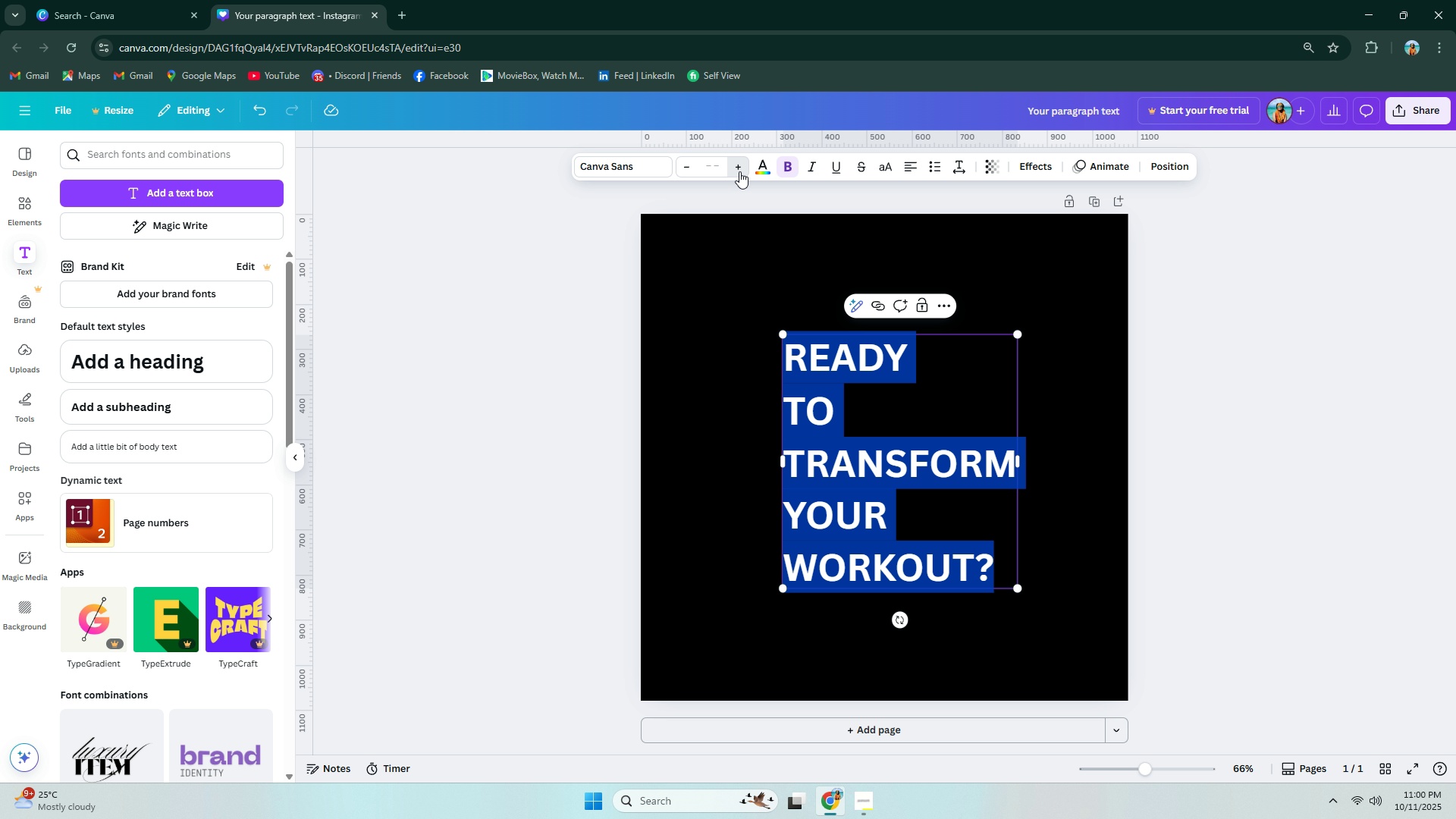 
triple_click([739, 171])
 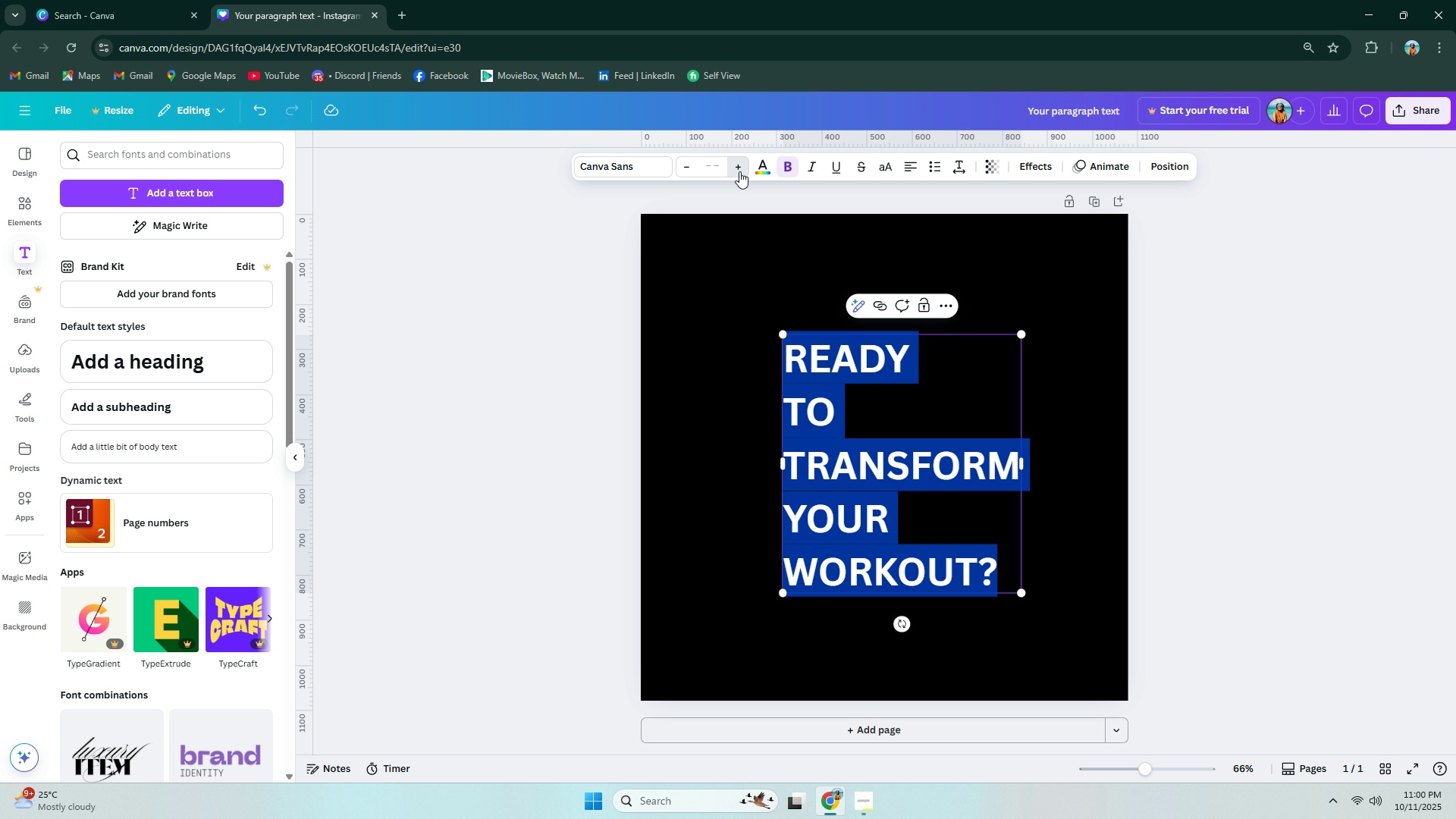 
triple_click([739, 171])
 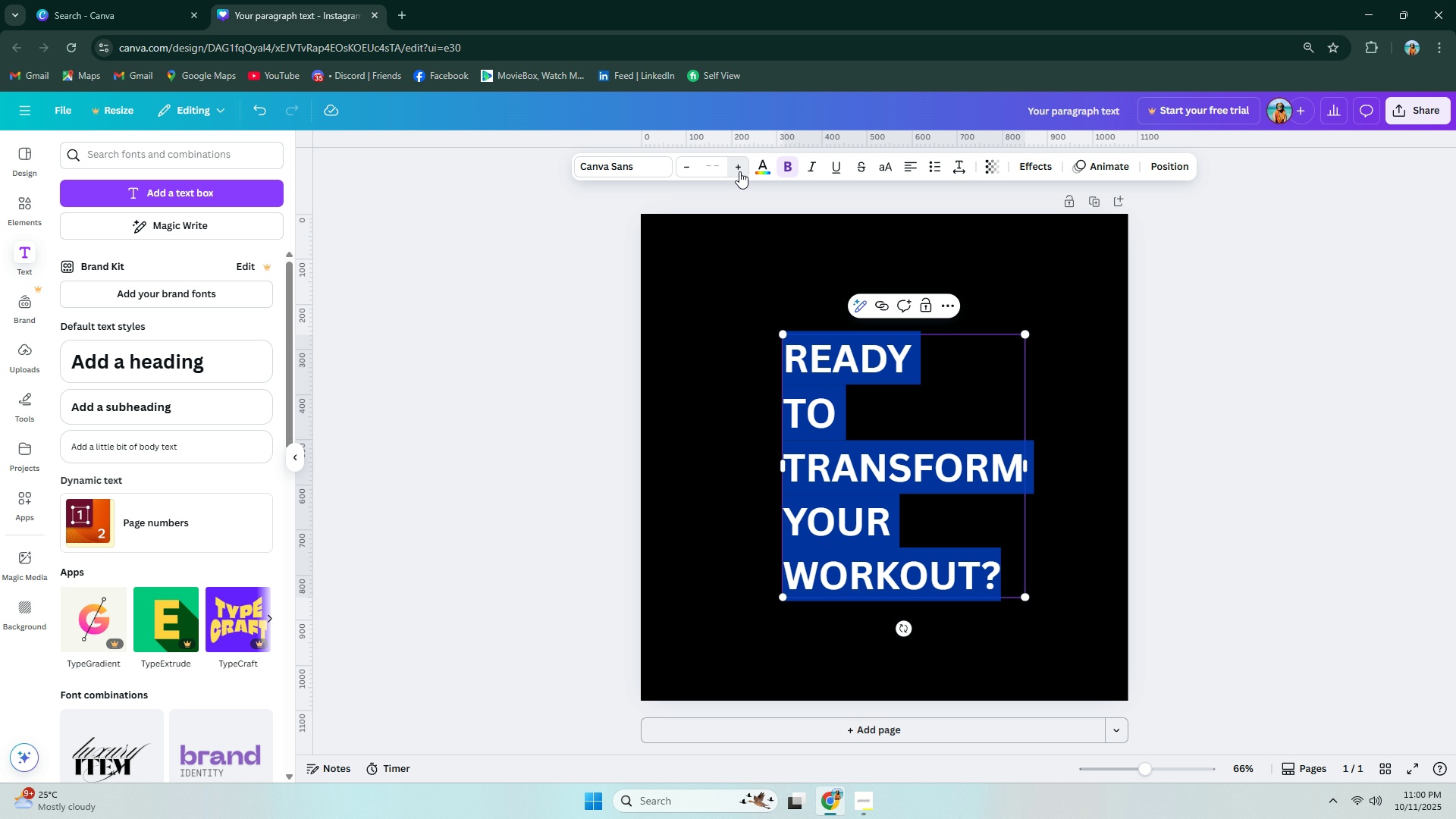 
triple_click([739, 171])
 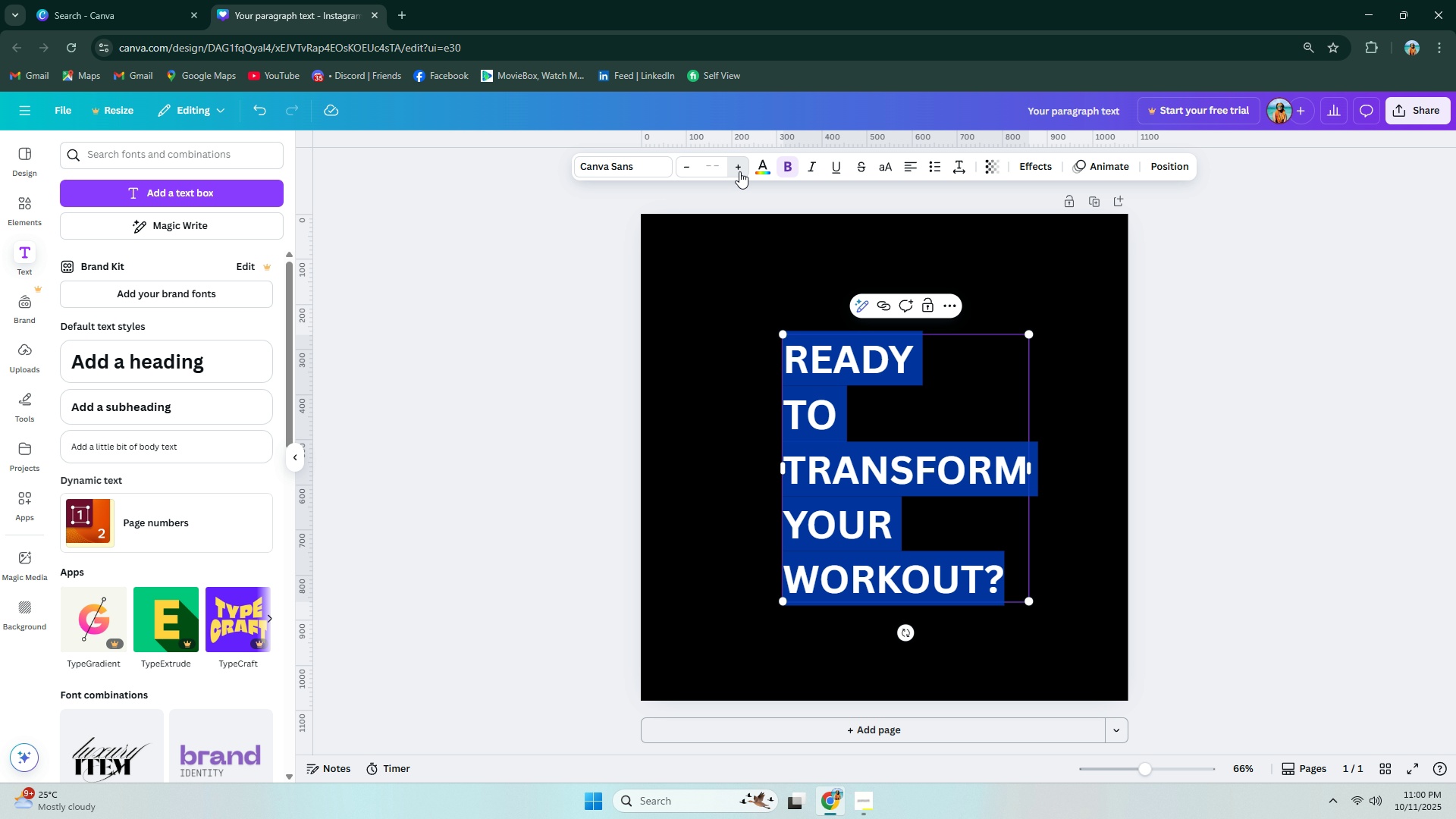 
triple_click([739, 171])
 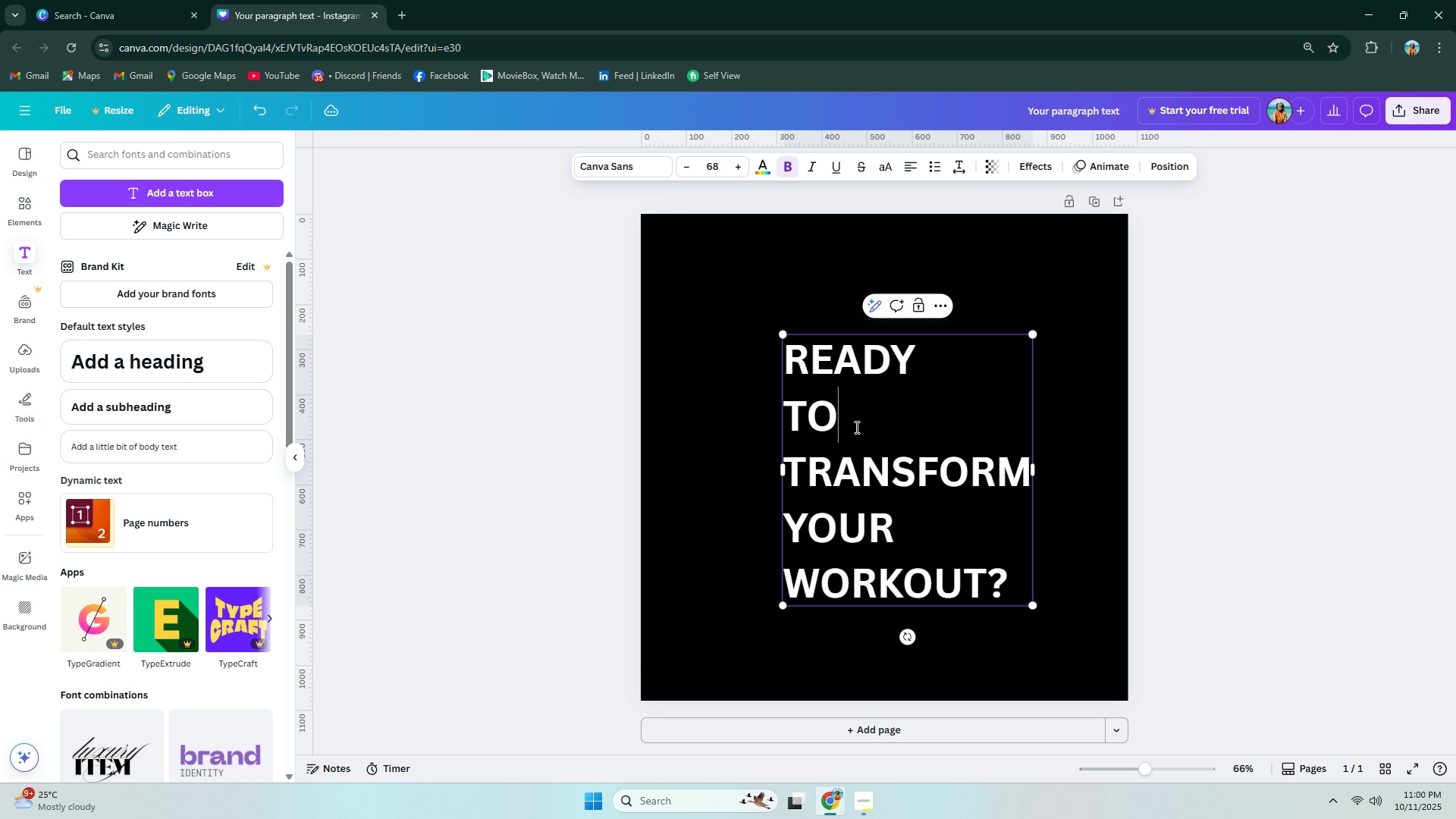 
triple_click([855, 427])
 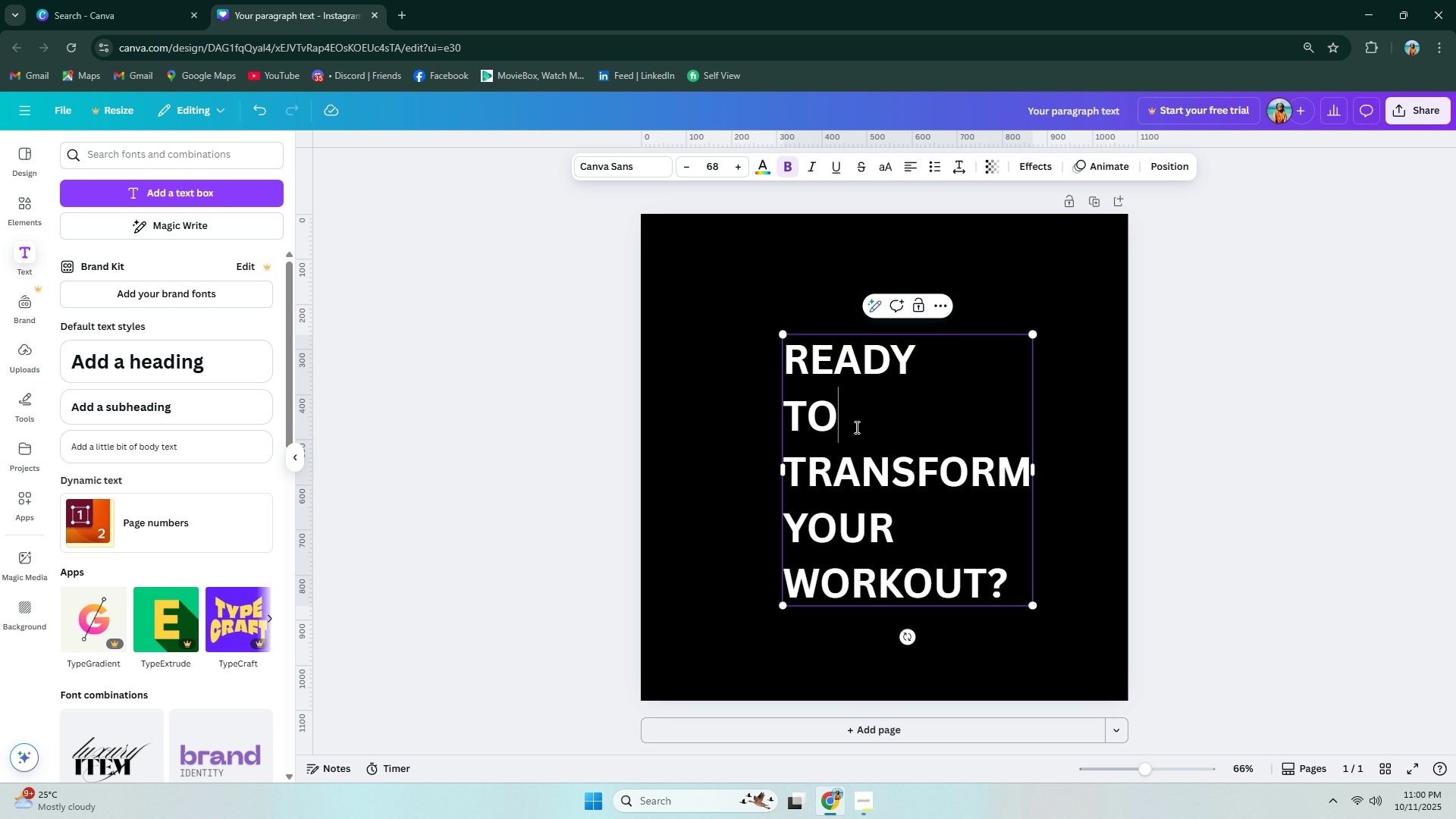 
key(Control+Z)
 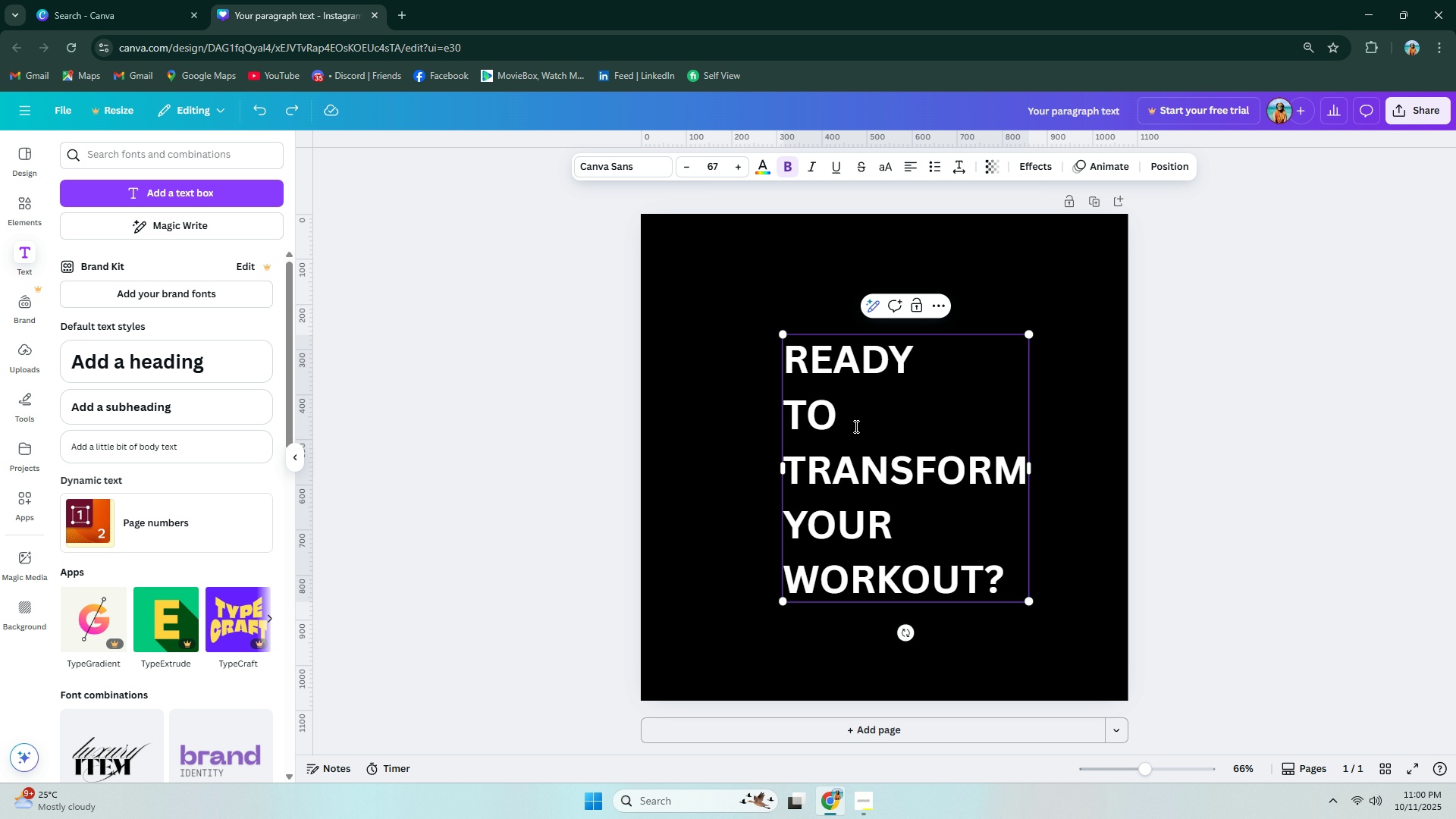 
key(Control+Z)
 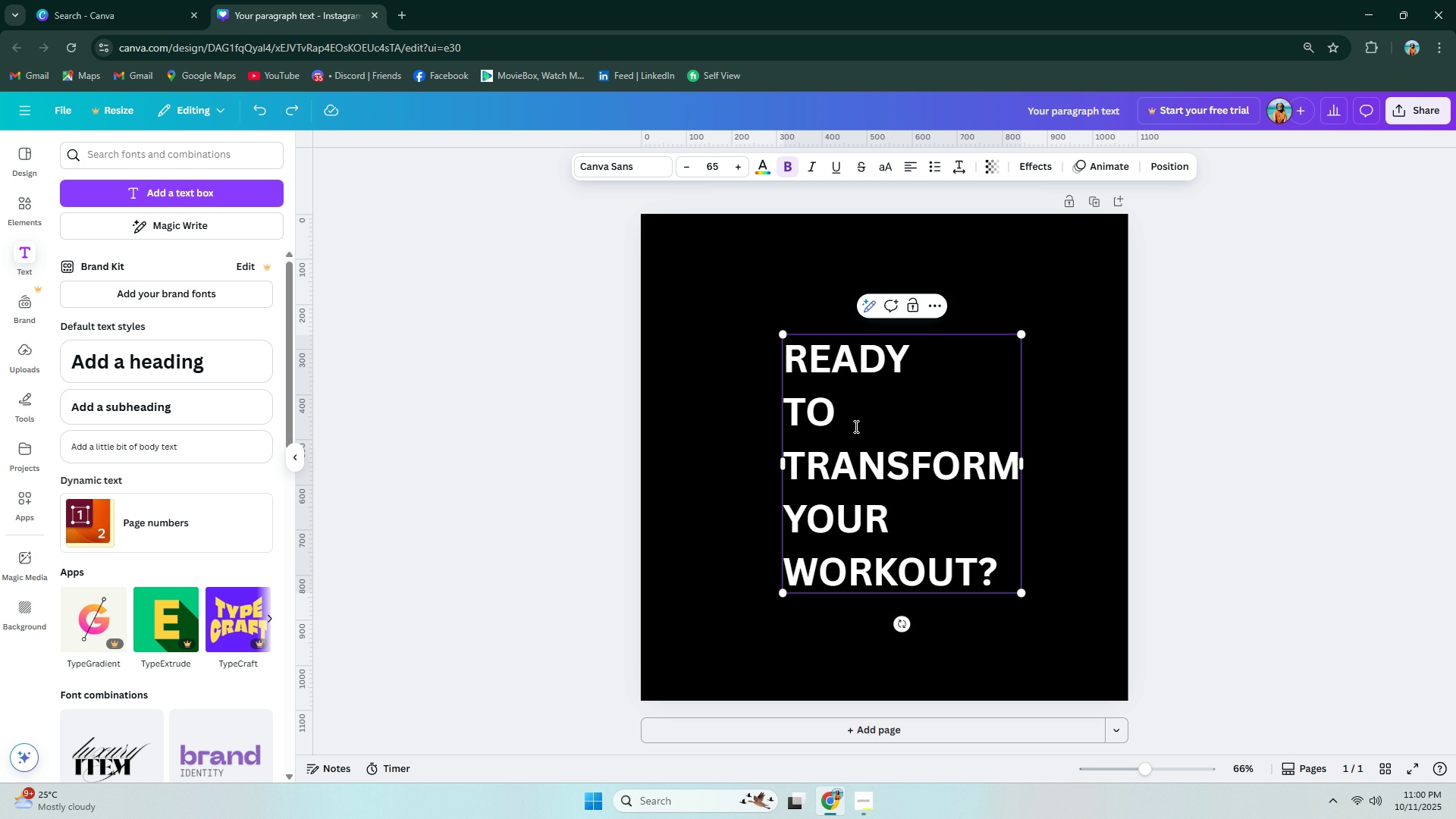 
key(Control+Z)
 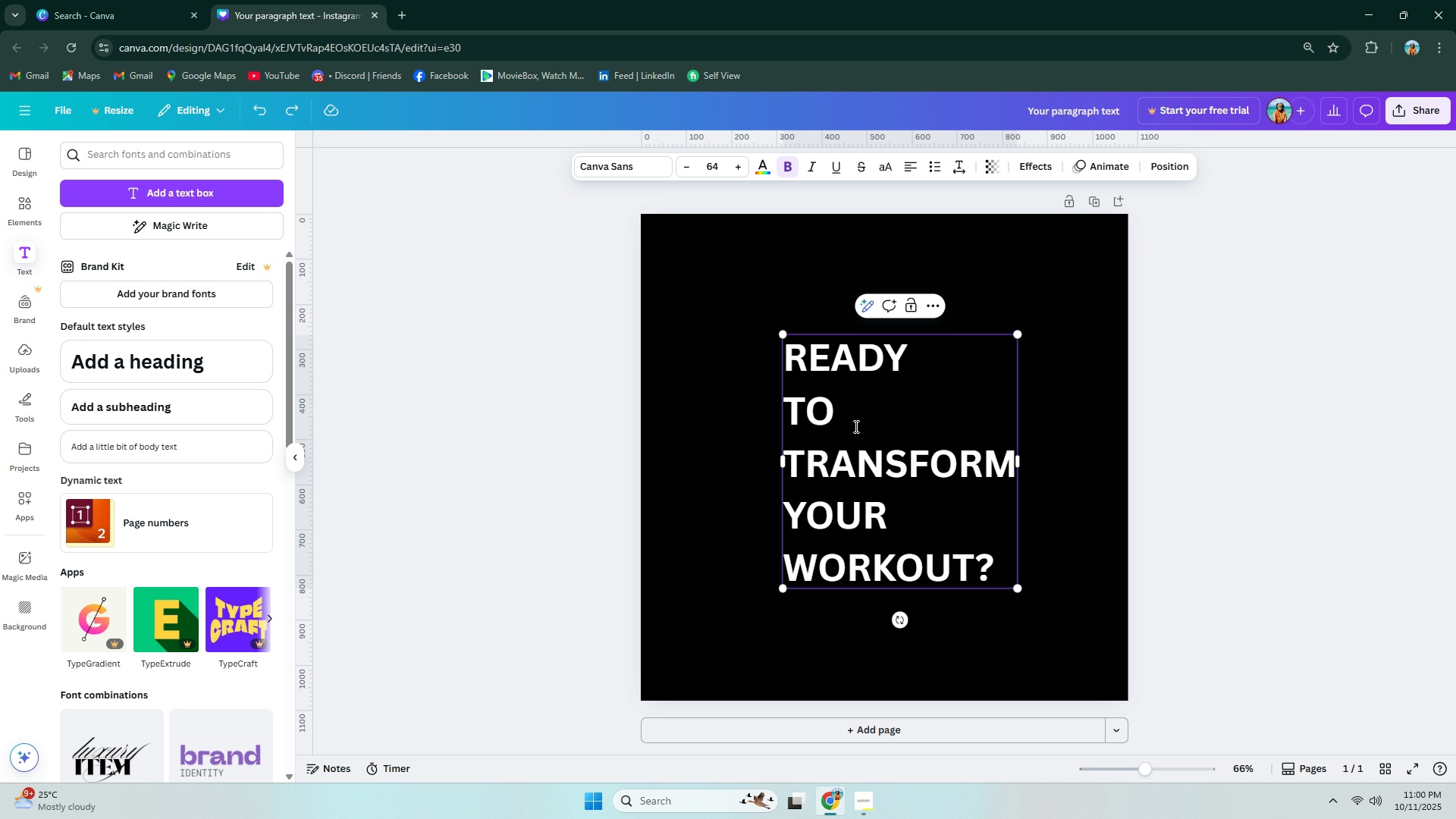 
key(Control+Z)
 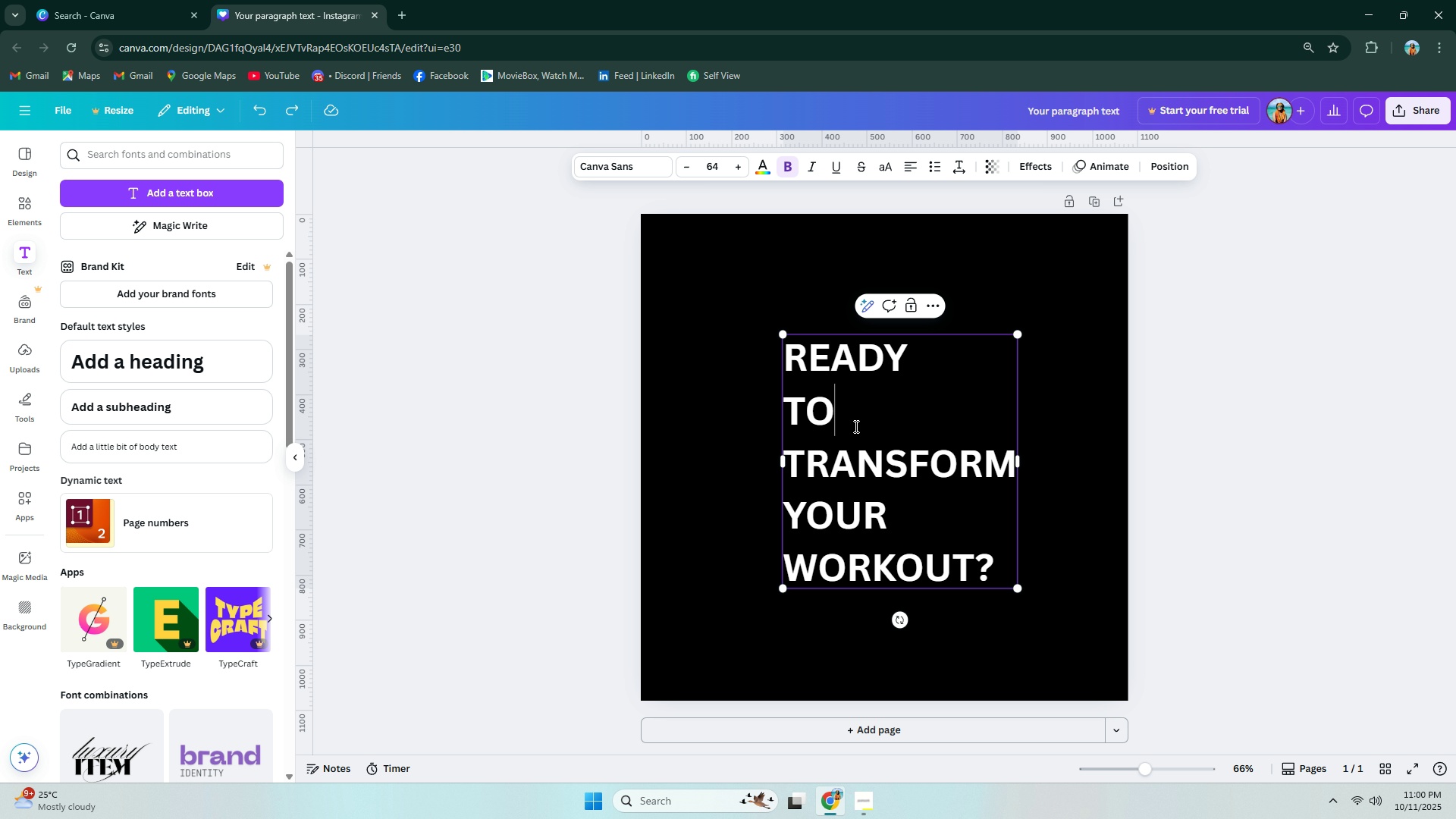 
key(Control+Z)
 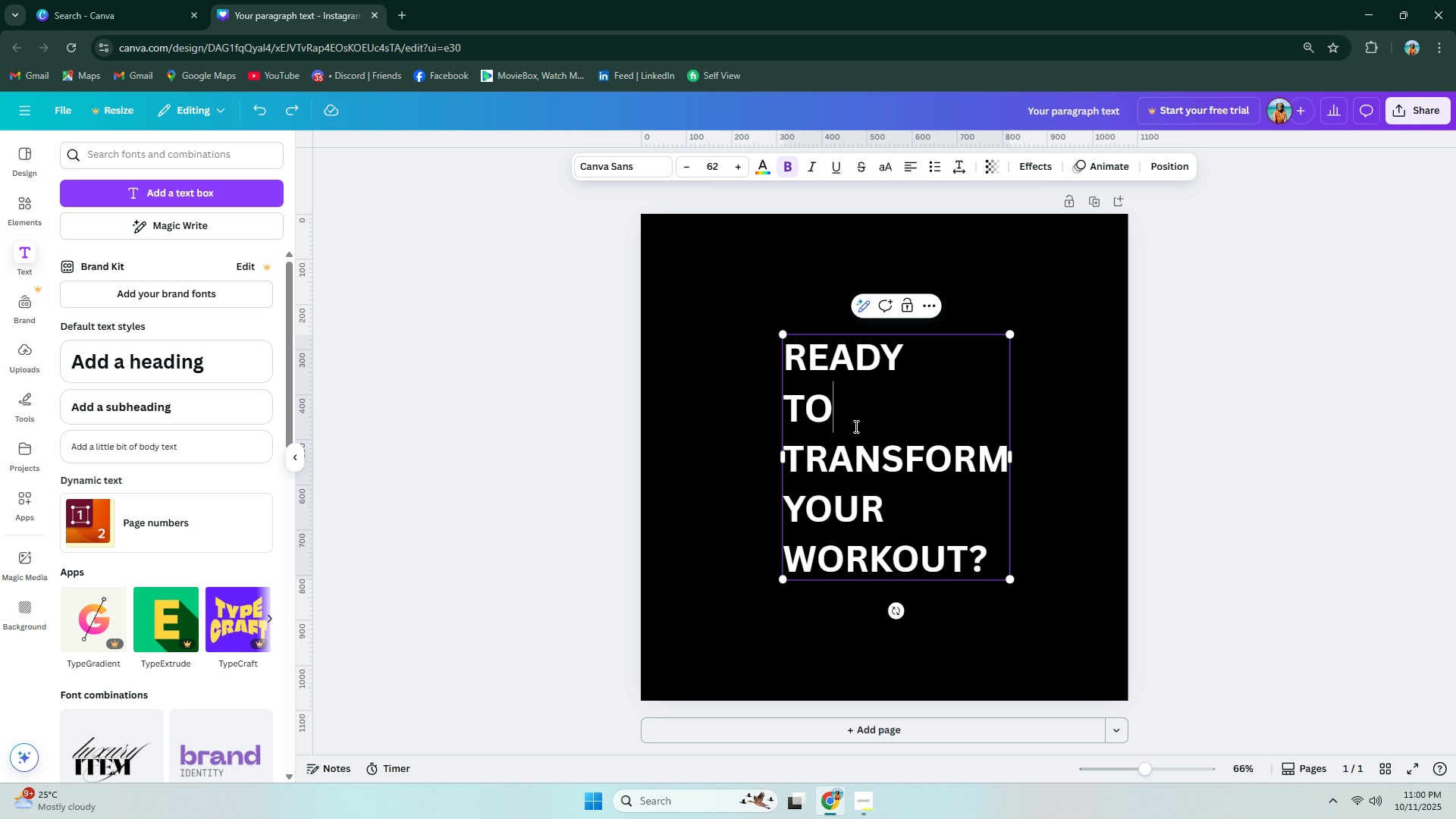 
key(Control+Z)
 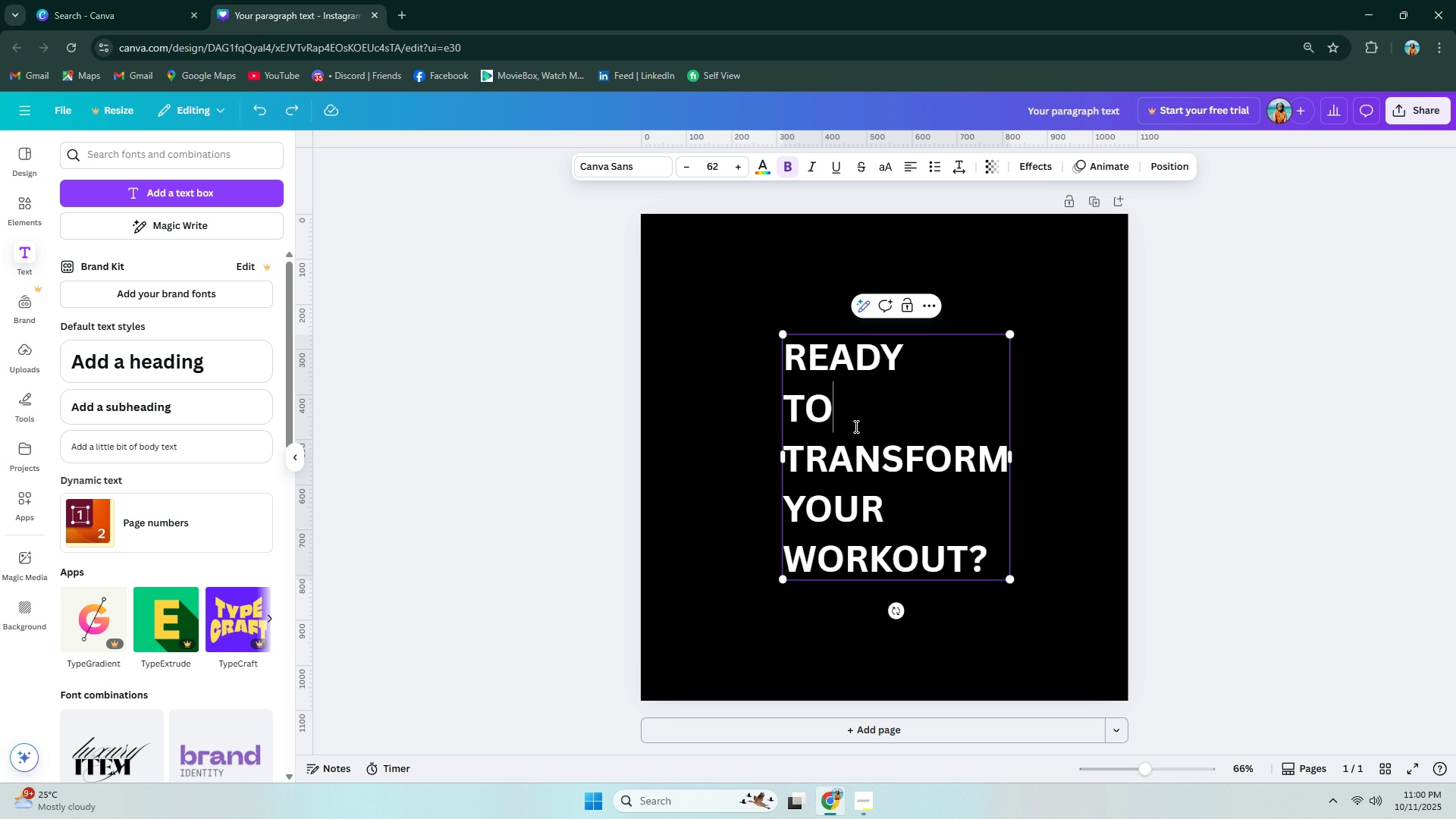 
key(Control+Z)
 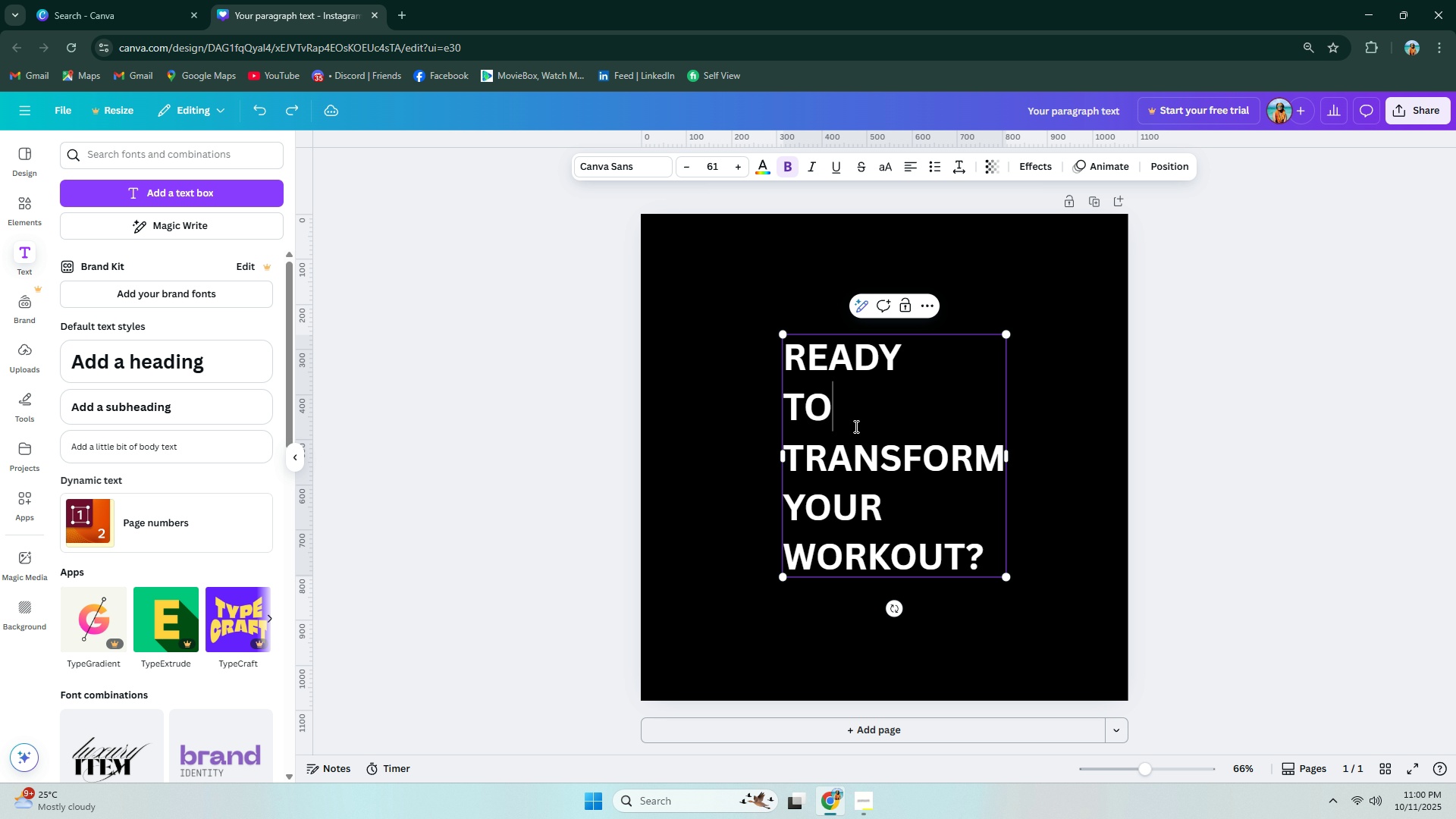 
key(Control+Z)
 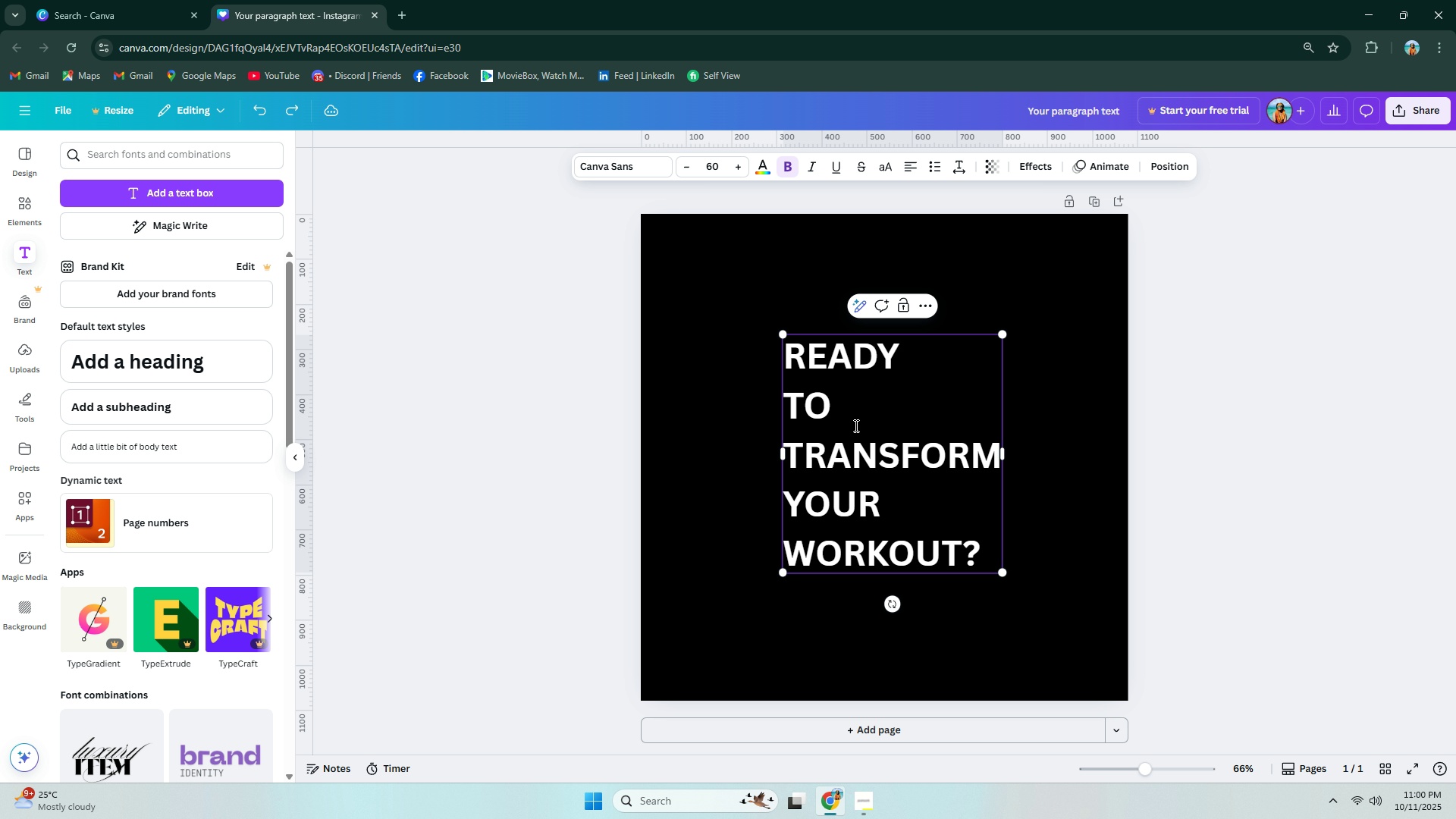 
key(Control+Z)
 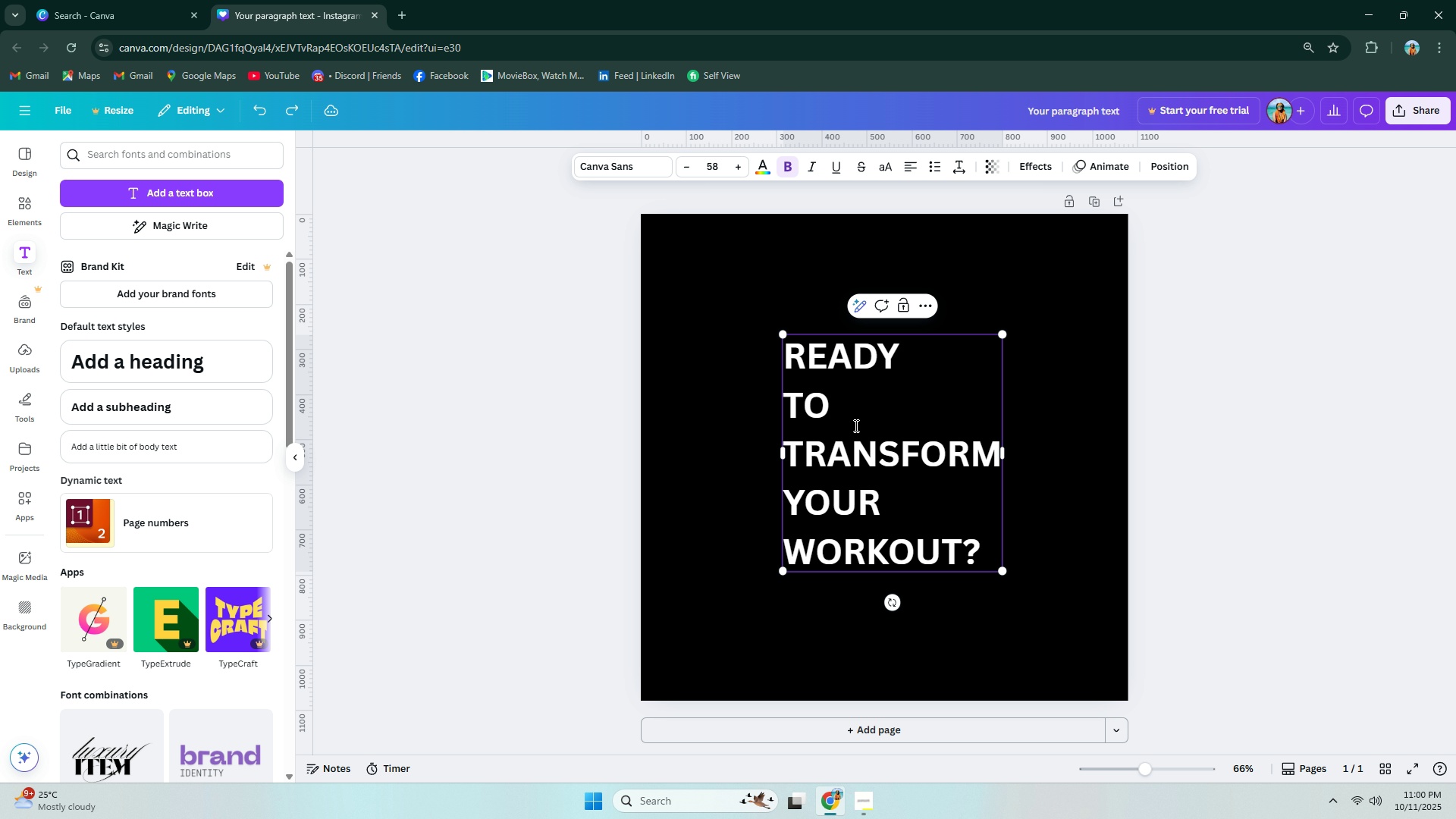 
key(Control+Z)
 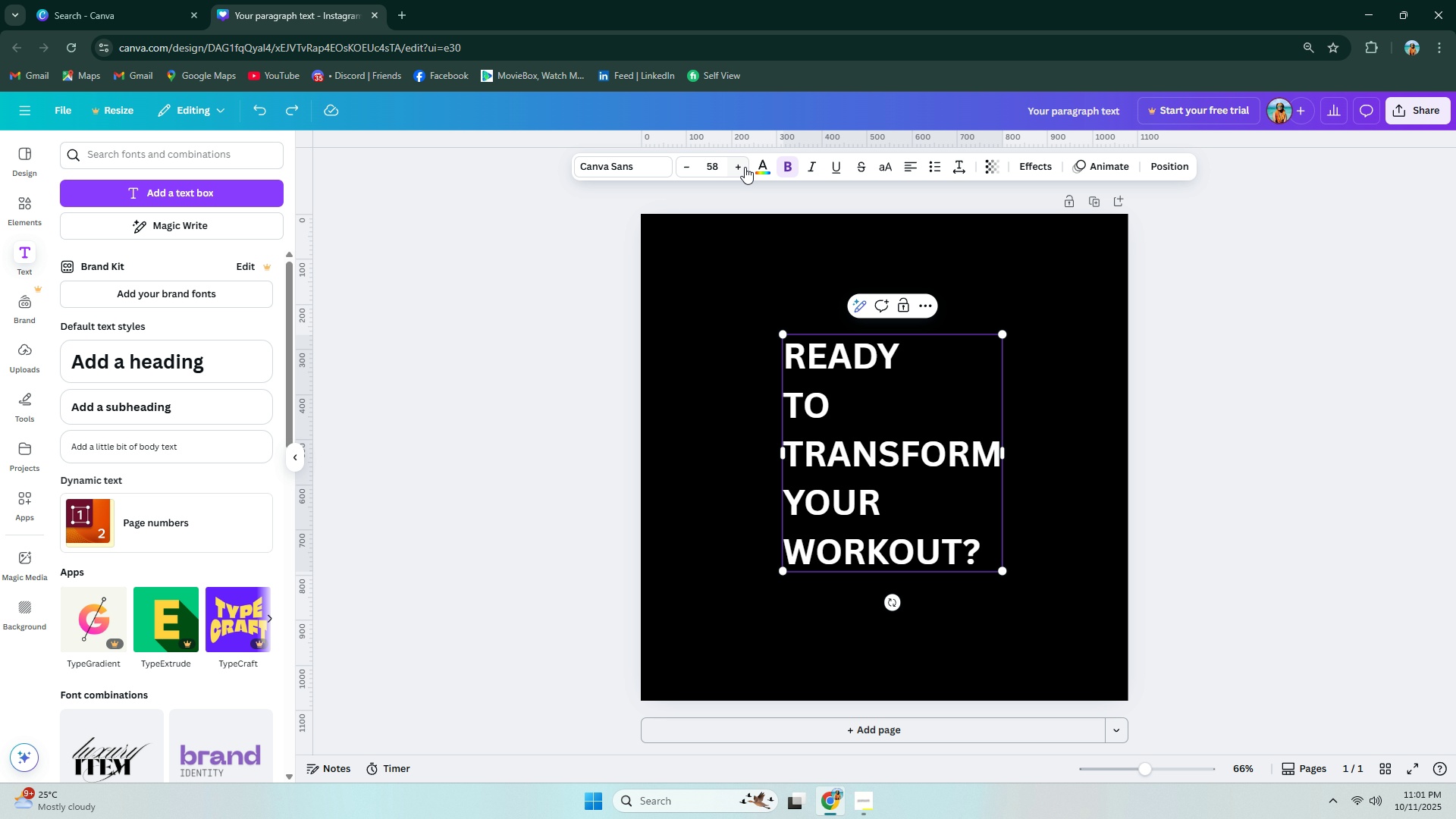 
double_click([743, 163])
 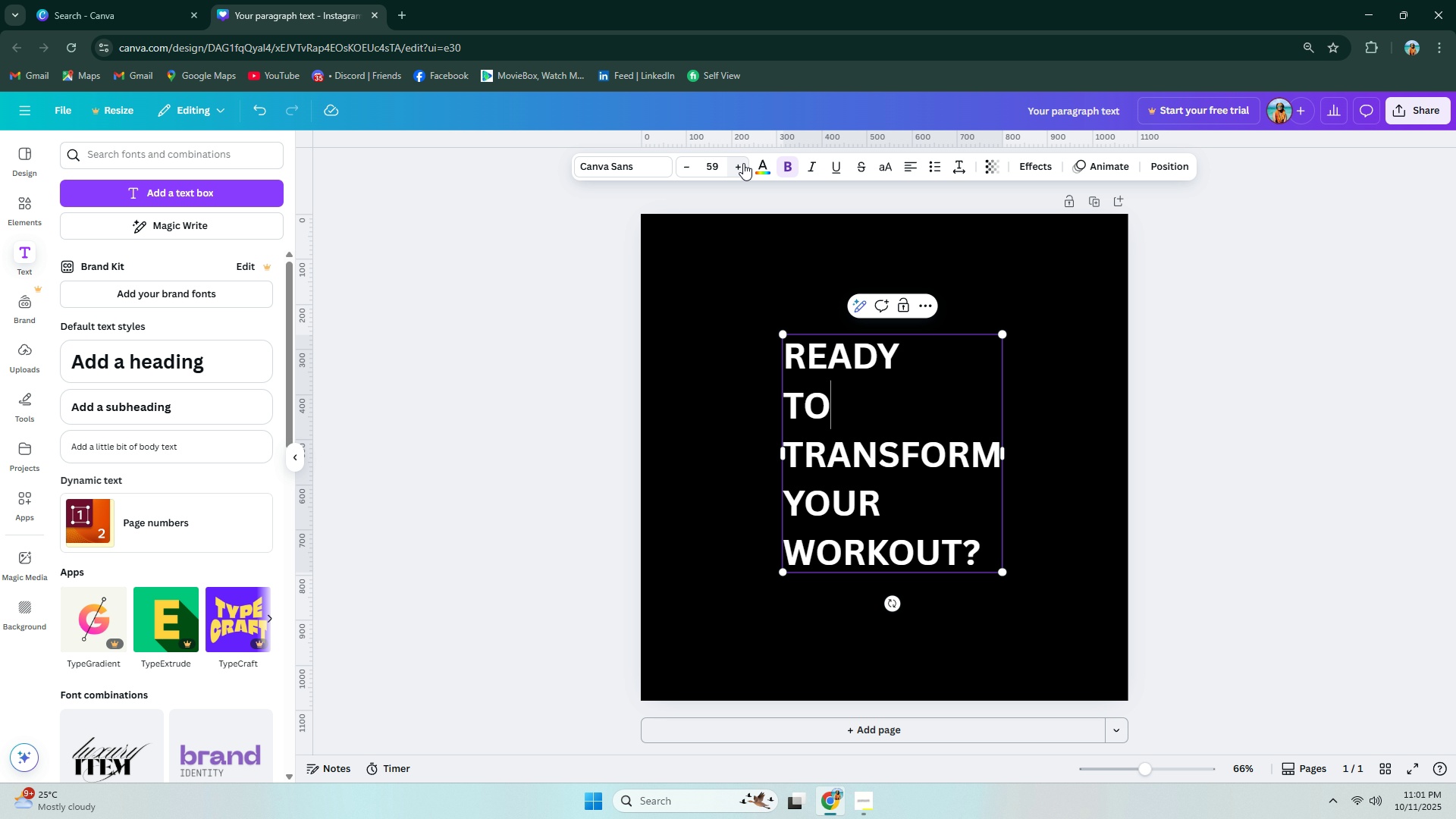 
key(Control+Z)
 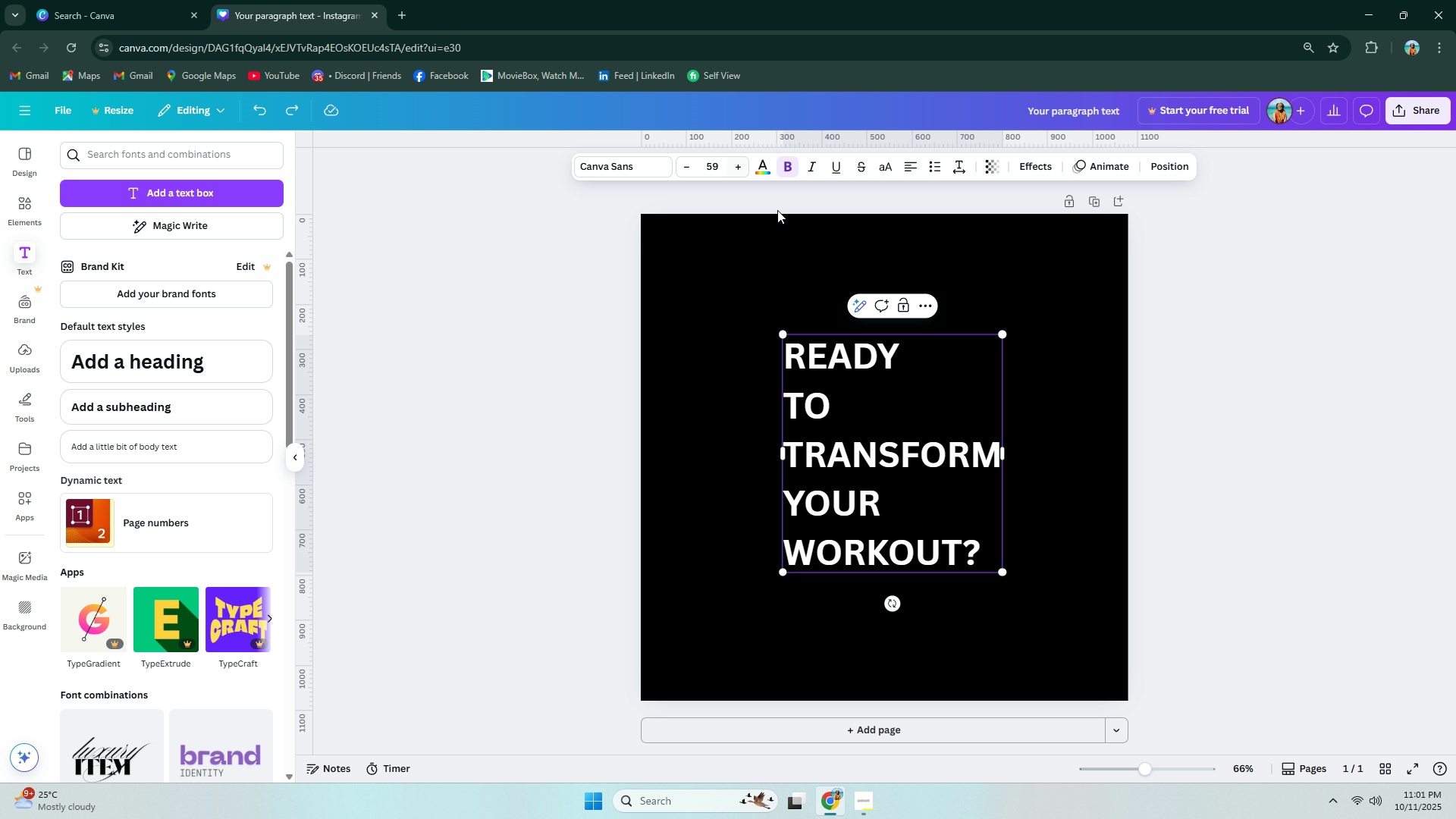 
key(Control+Z)
 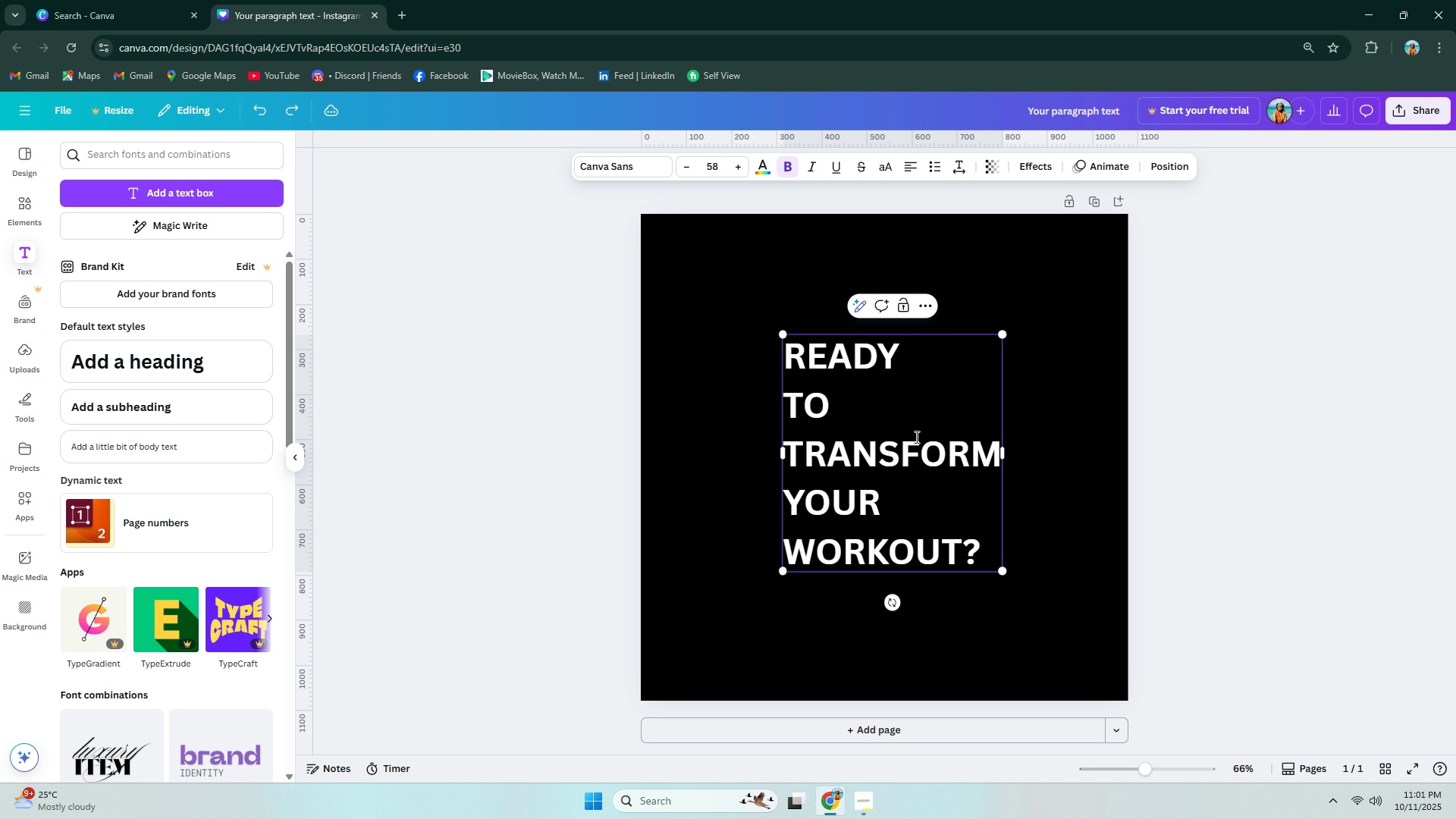 
key(Control+Z)
 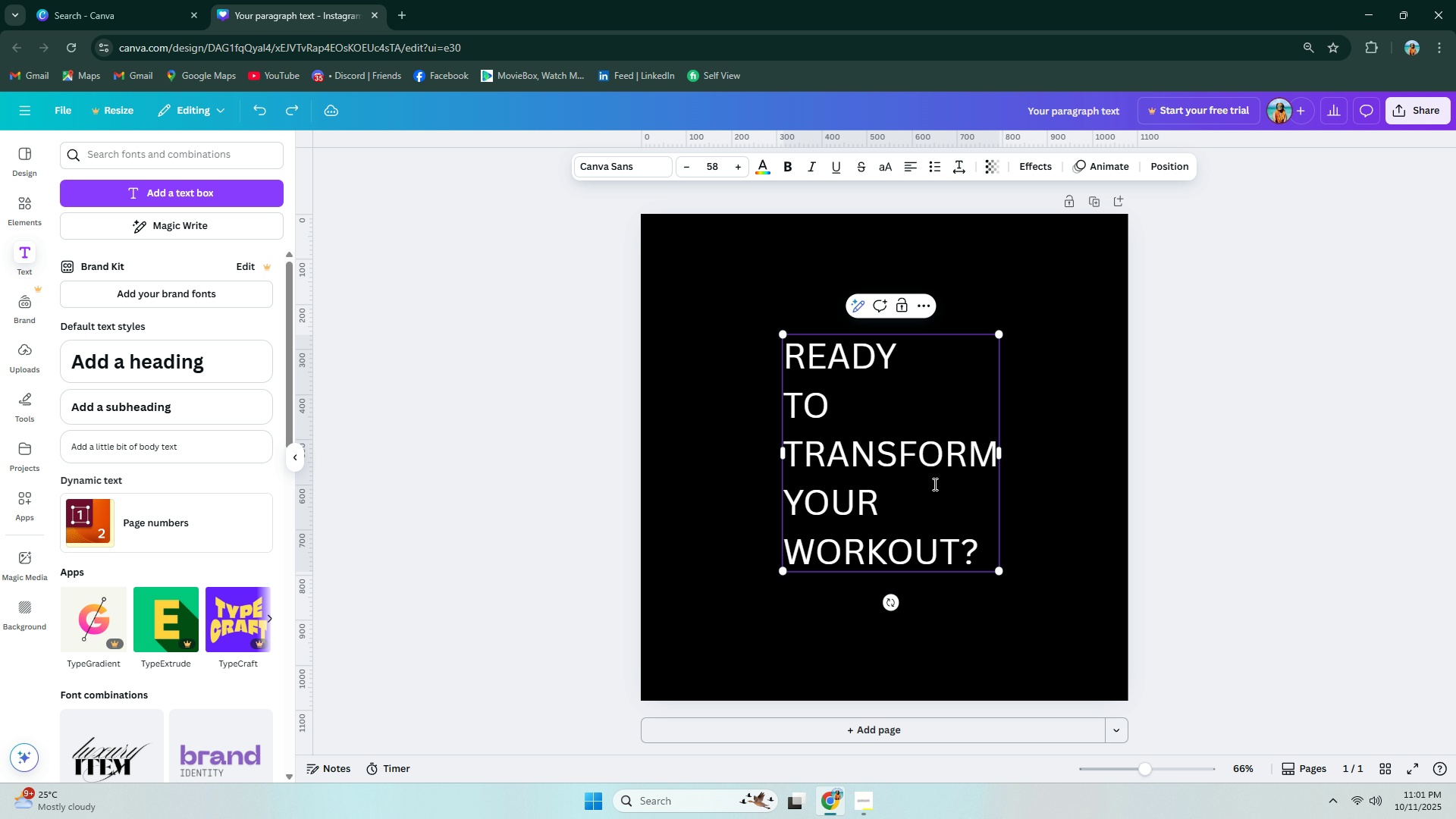 
left_click([934, 484])
 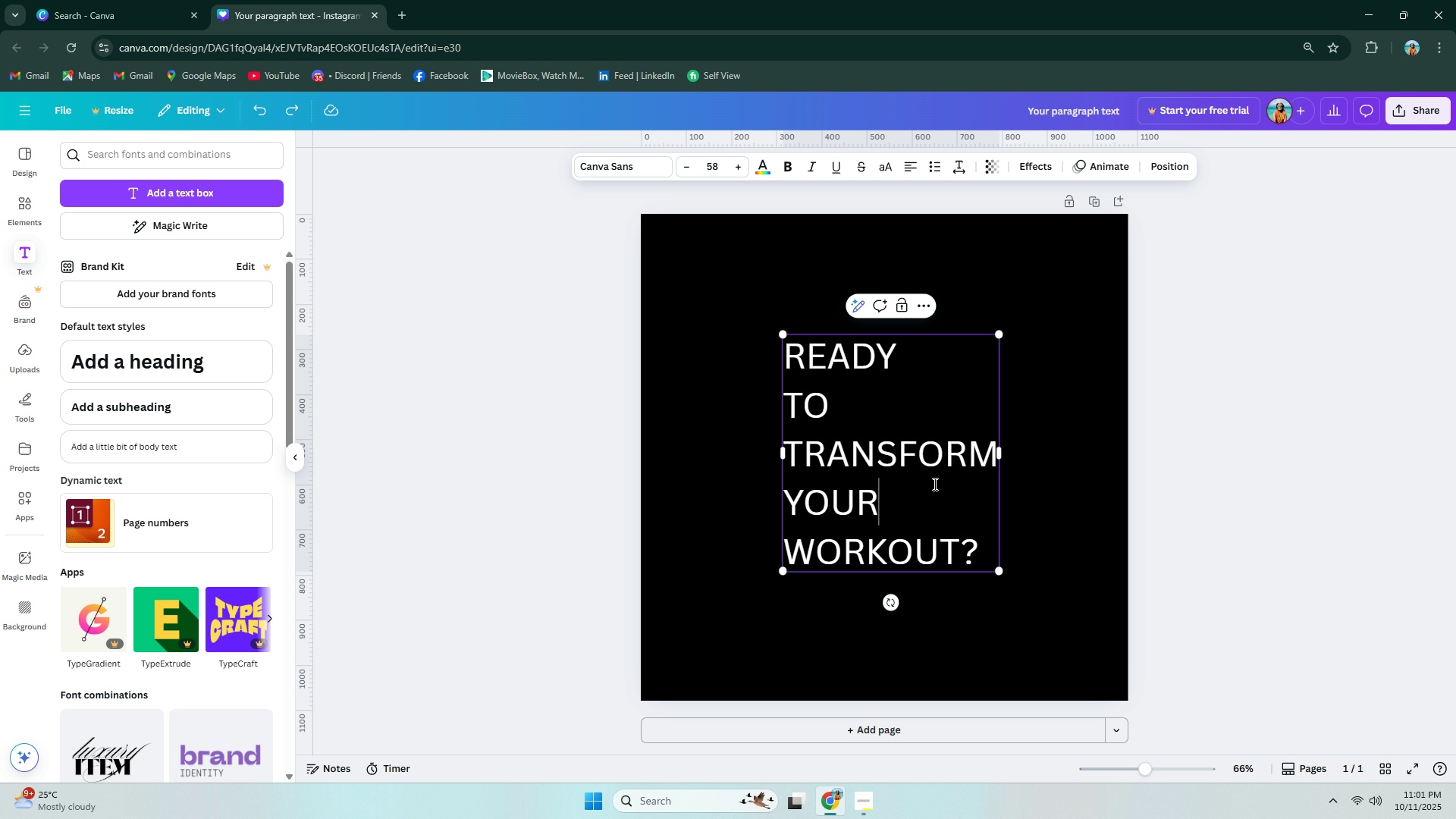 
key(Control+ControlLeft)
 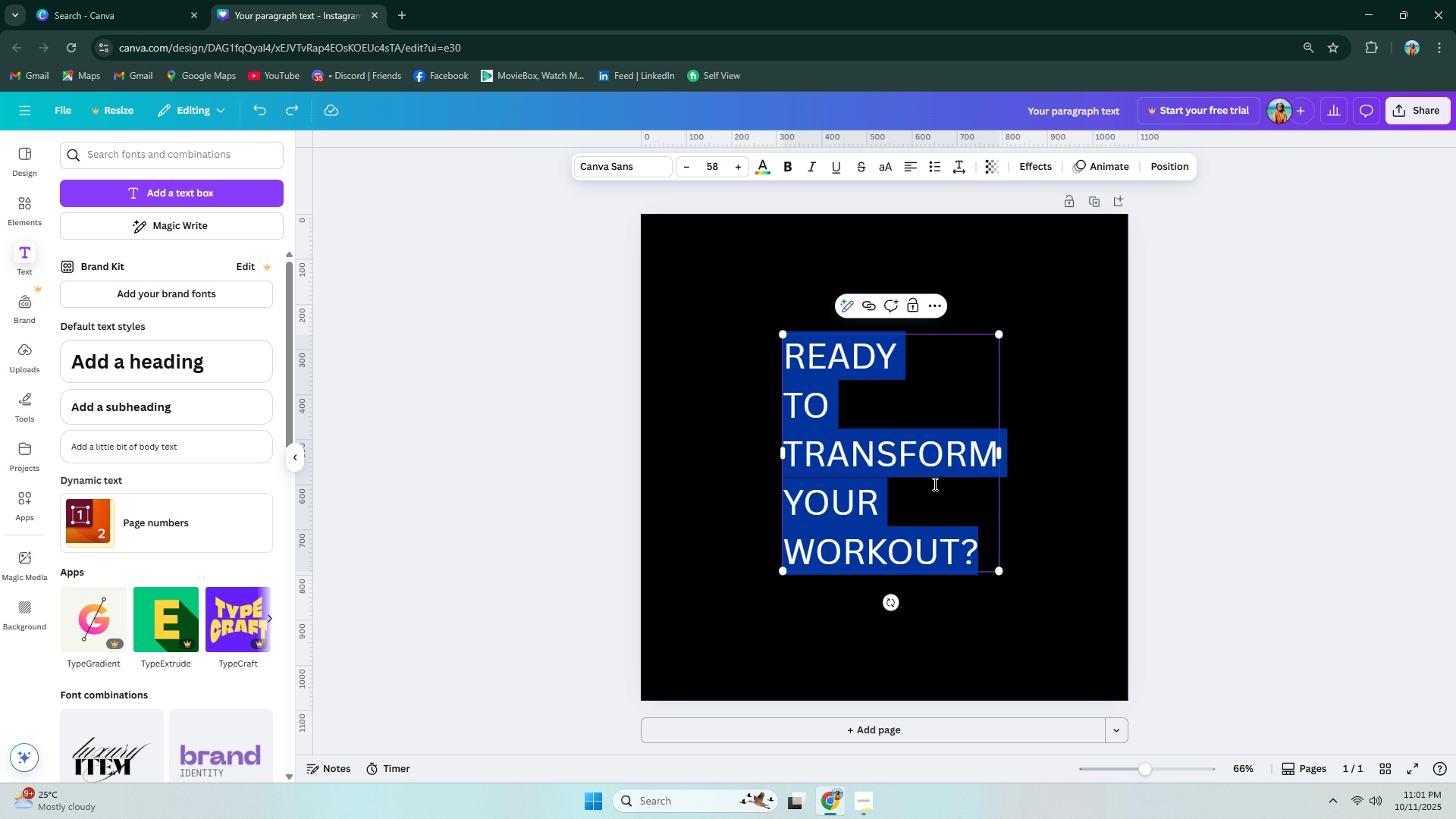 
key(Control+A)
 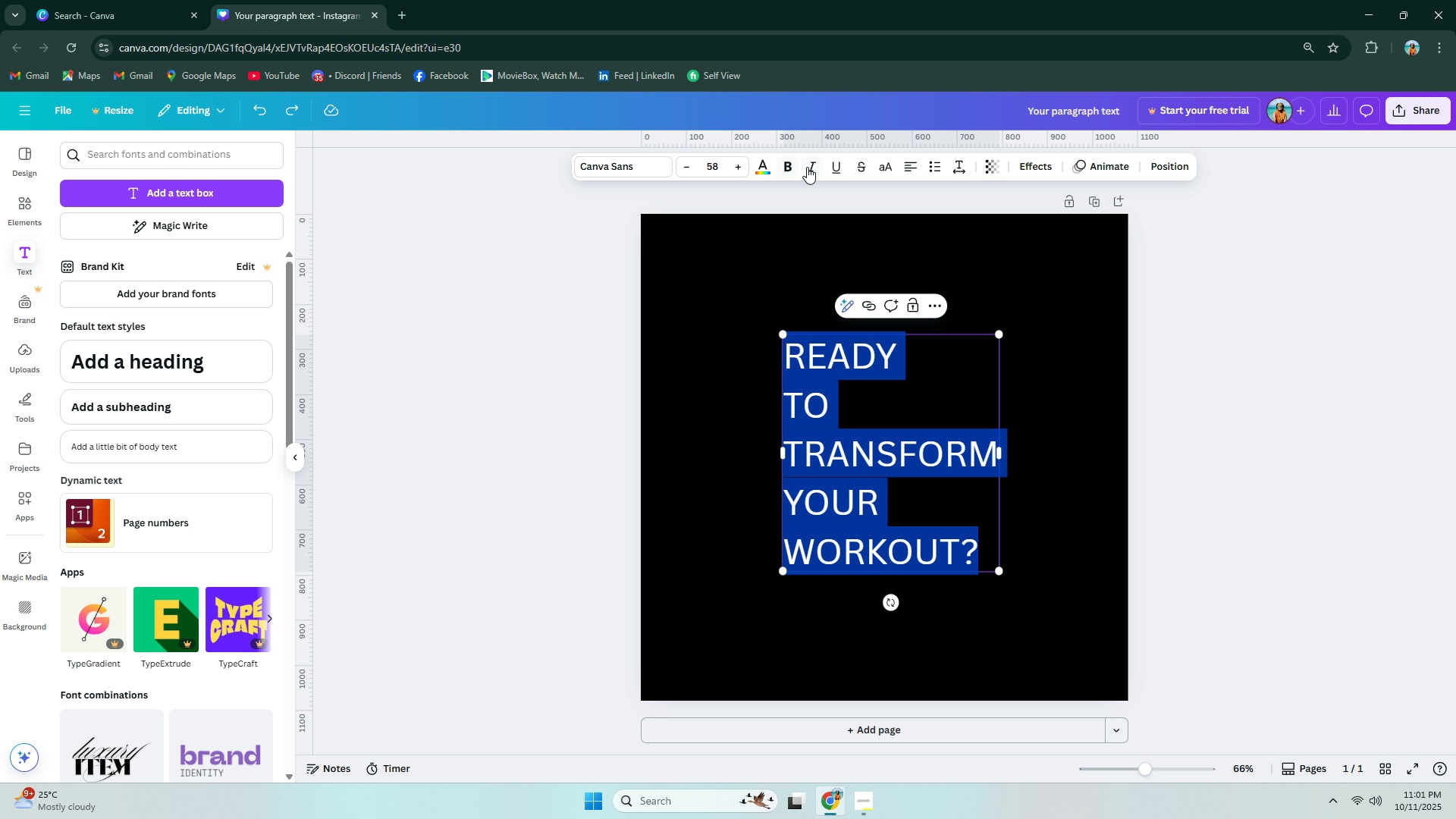 
left_click([790, 167])
 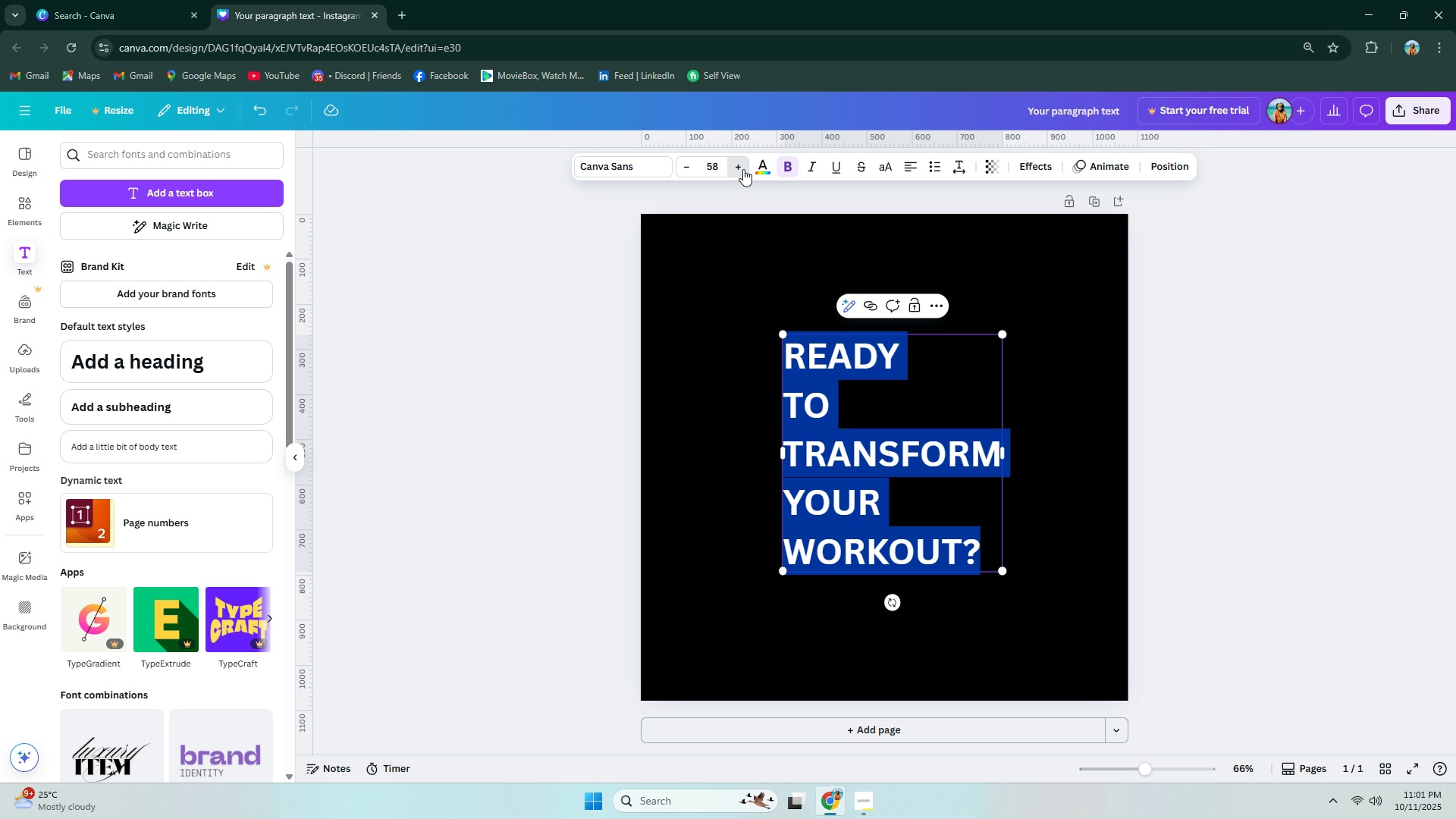 
double_click([743, 169])
 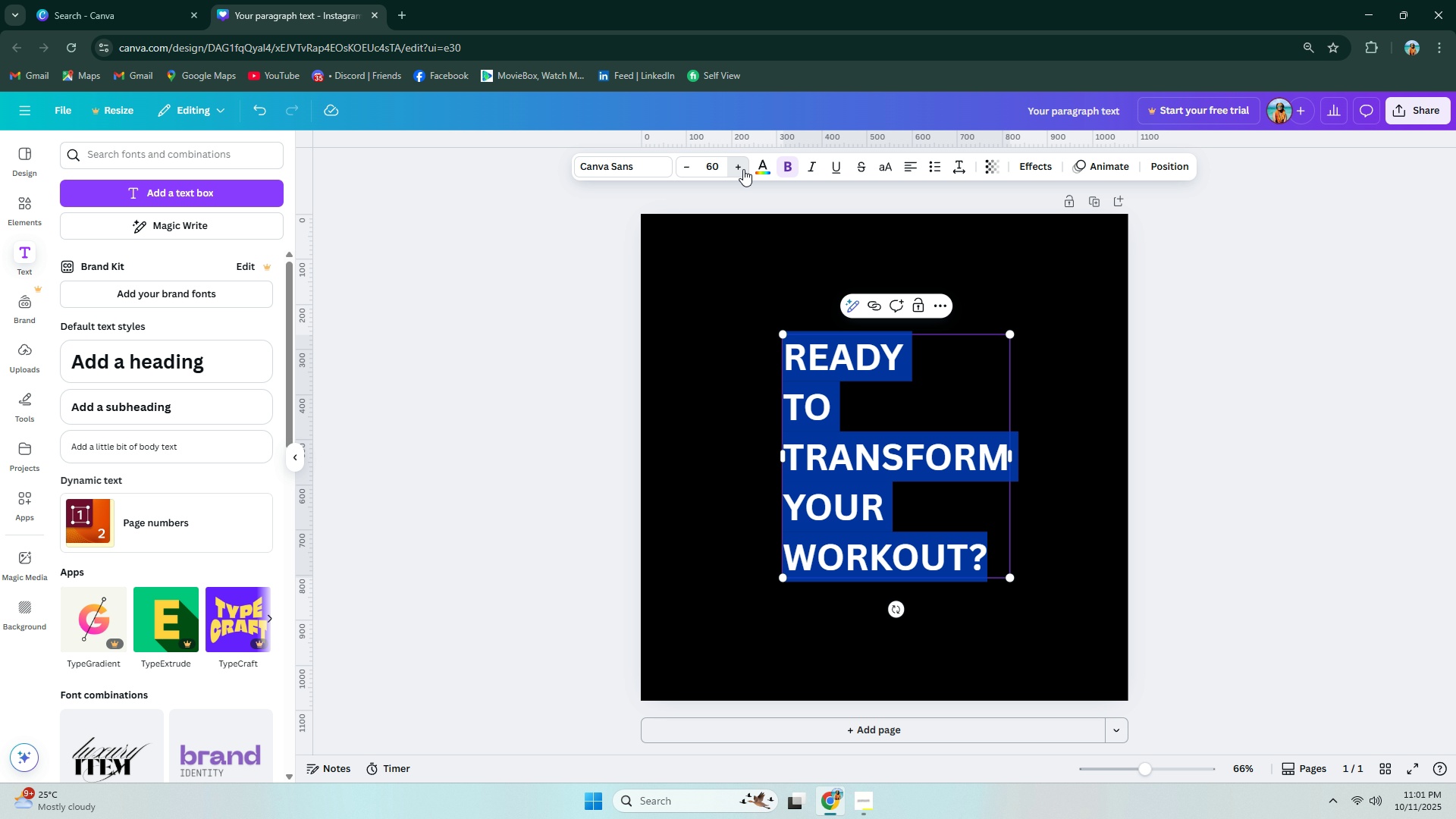 
triple_click([743, 169])
 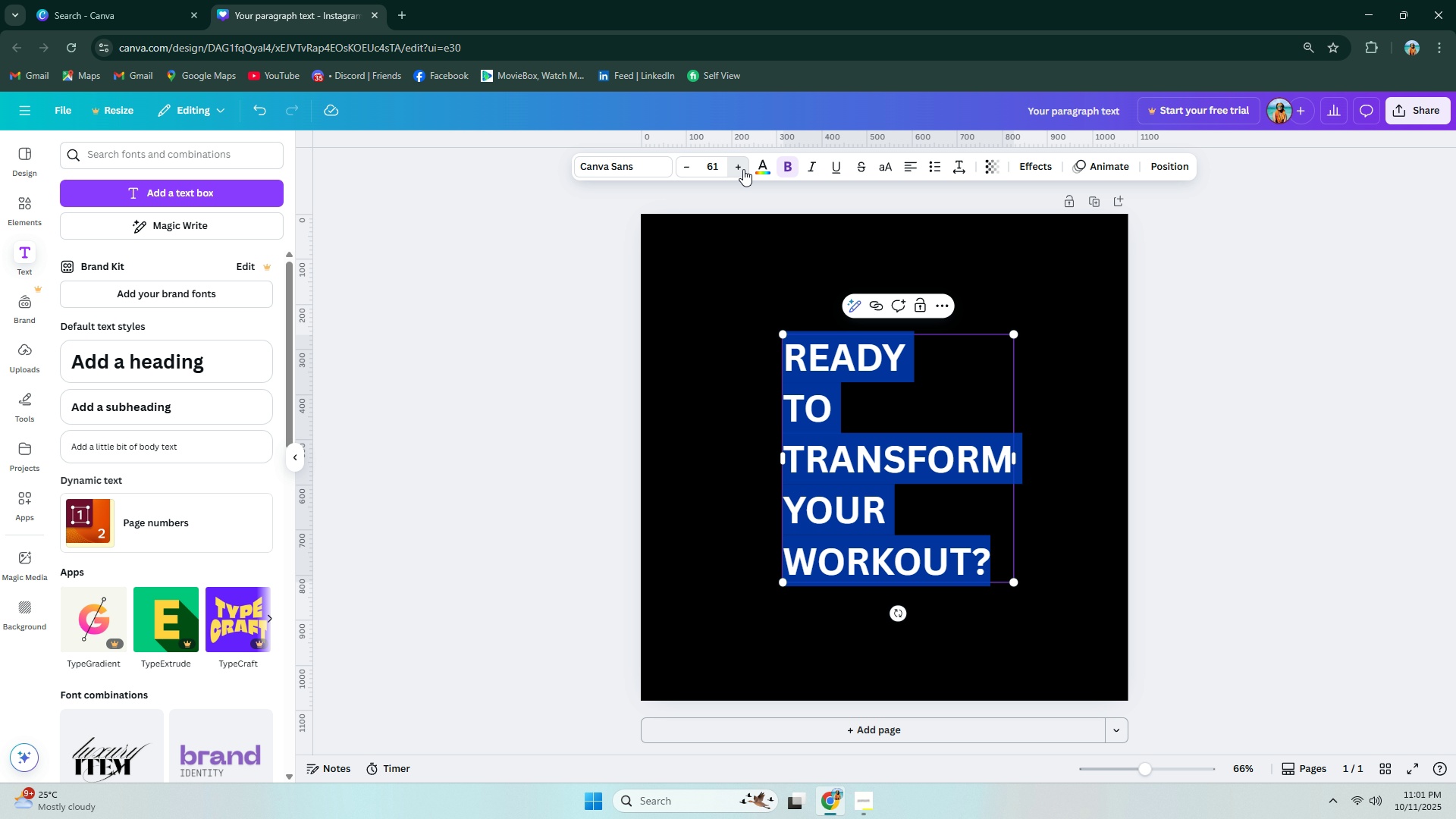 
triple_click([743, 169])
 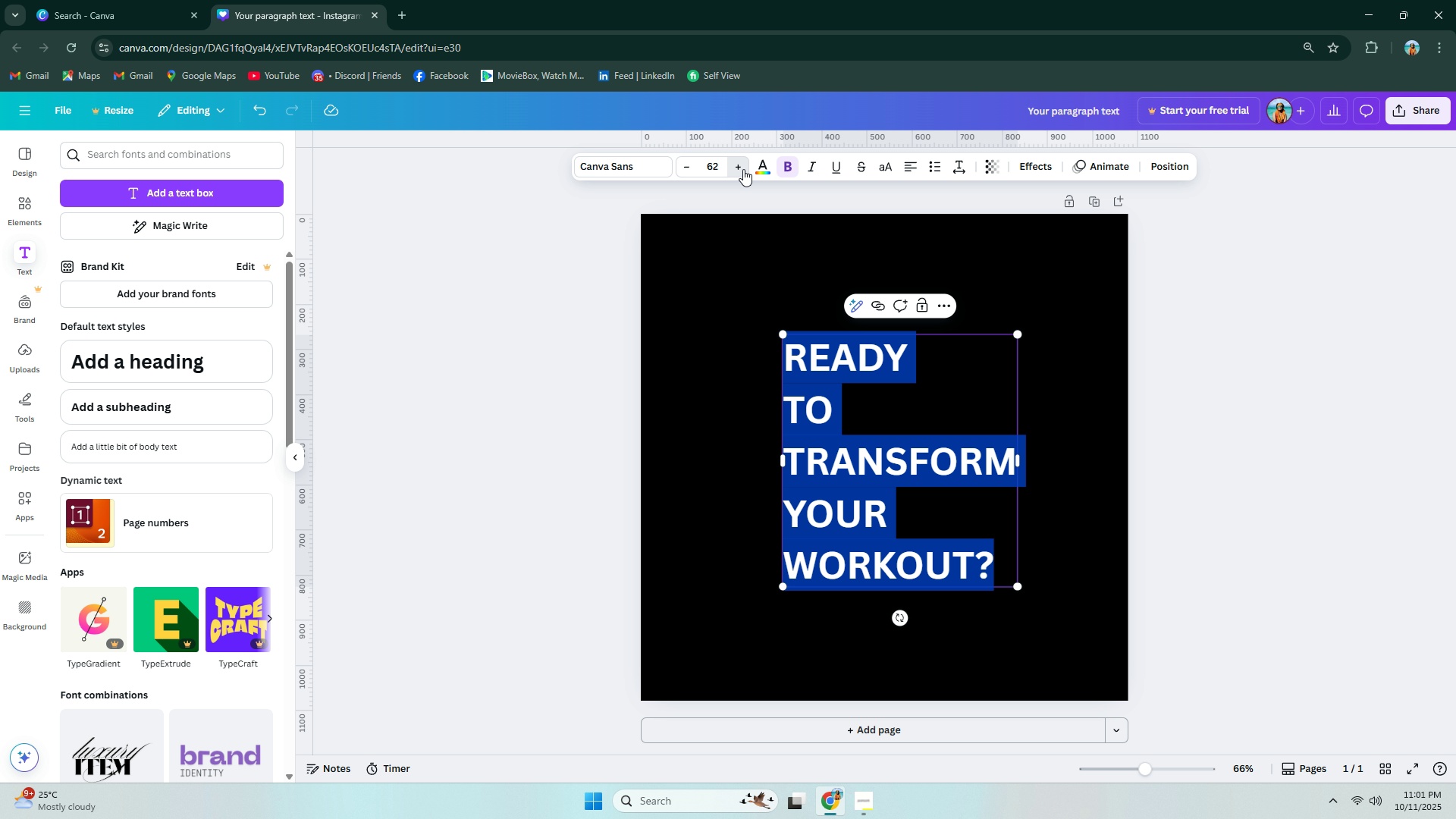 
triple_click([743, 169])
 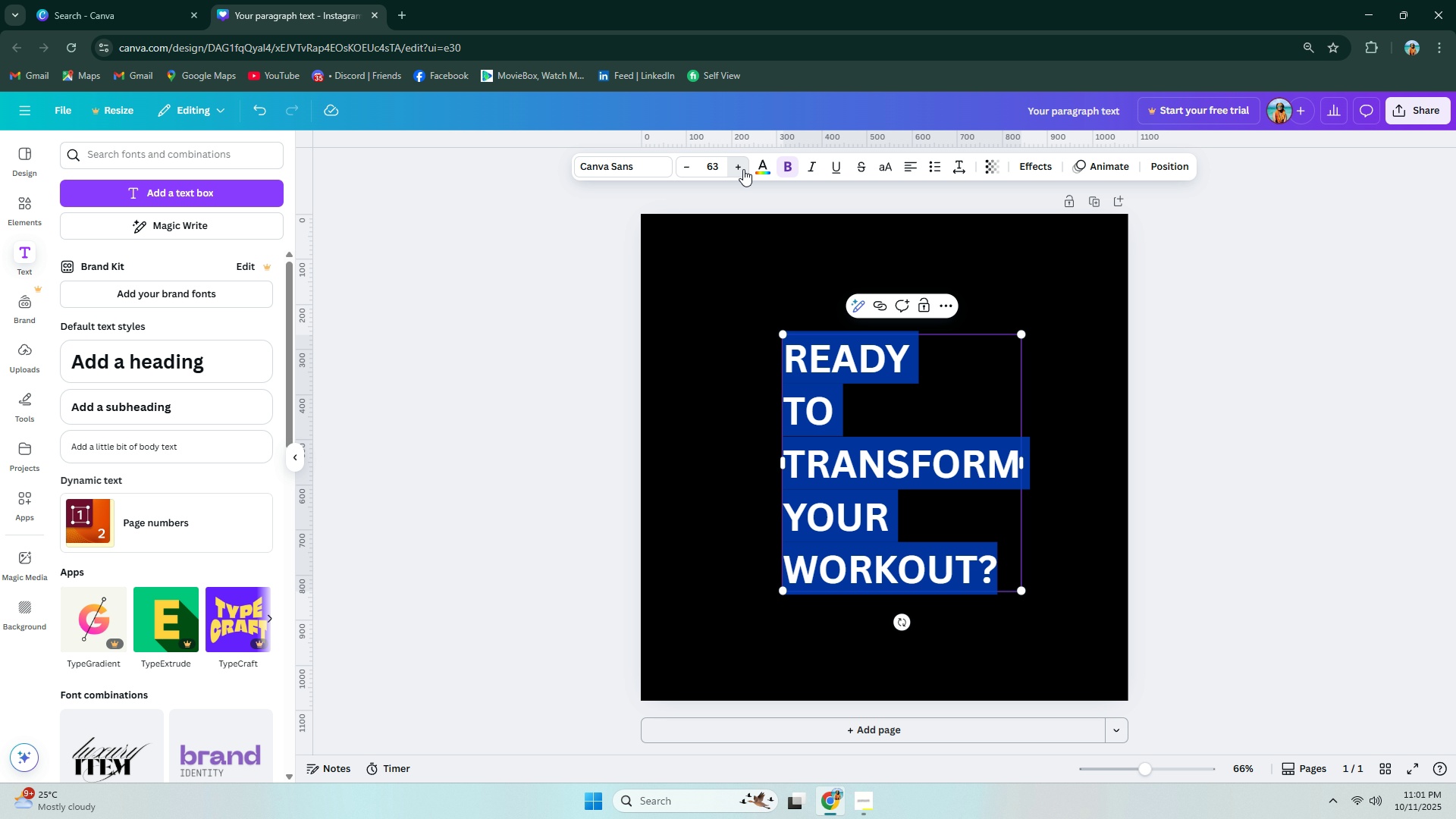 
triple_click([743, 169])
 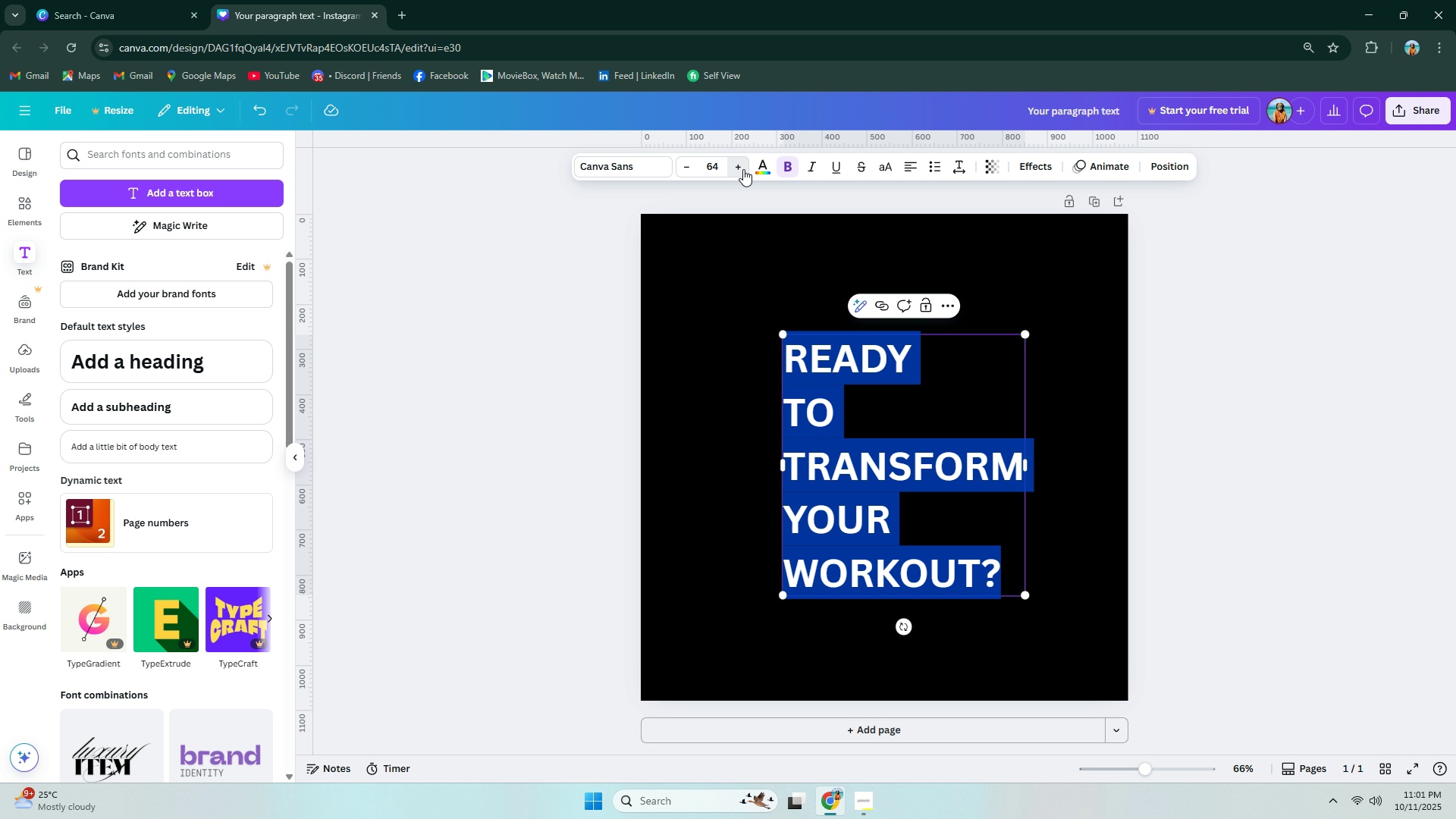 
triple_click([743, 169])
 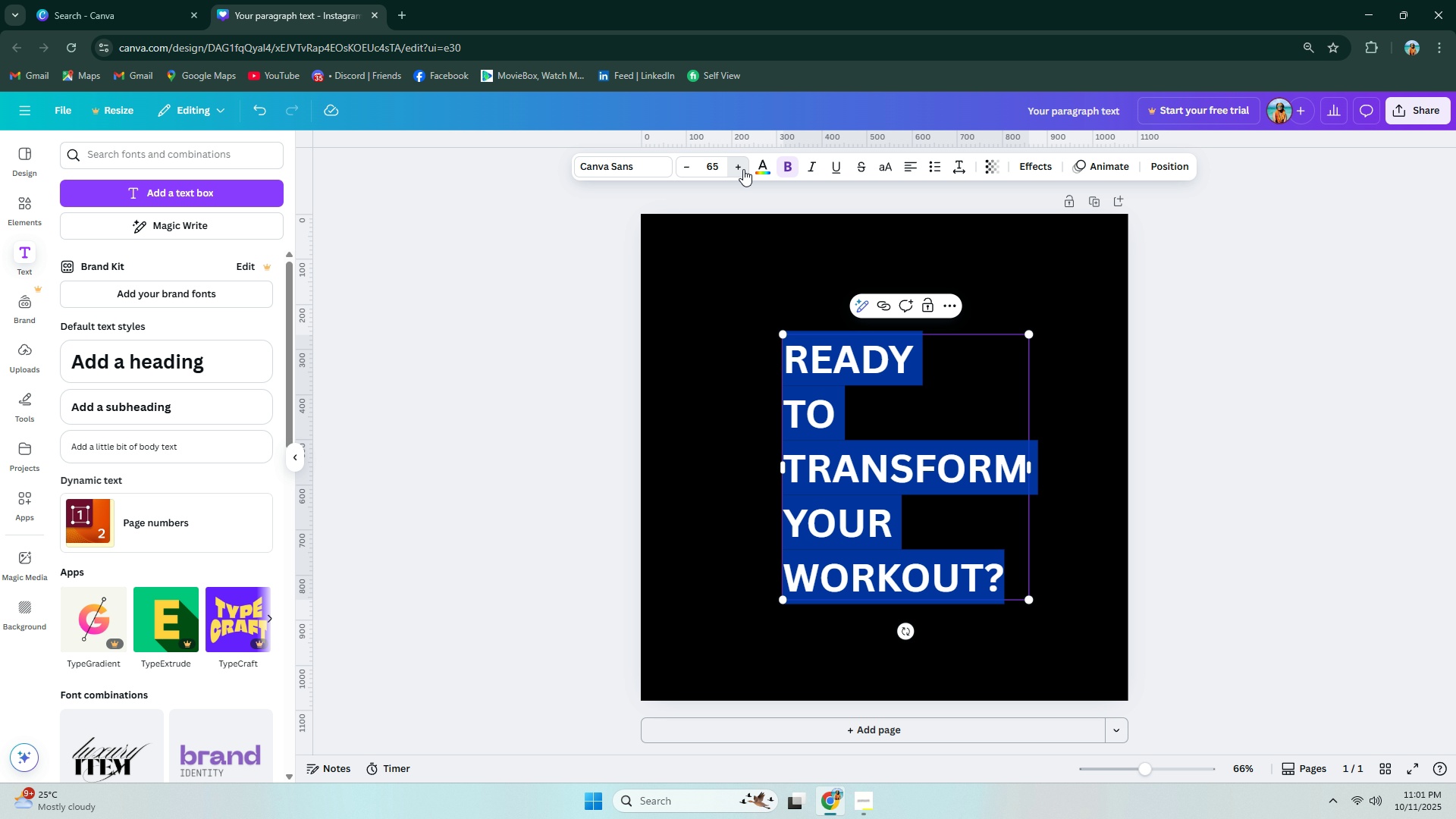 
triple_click([743, 169])
 